 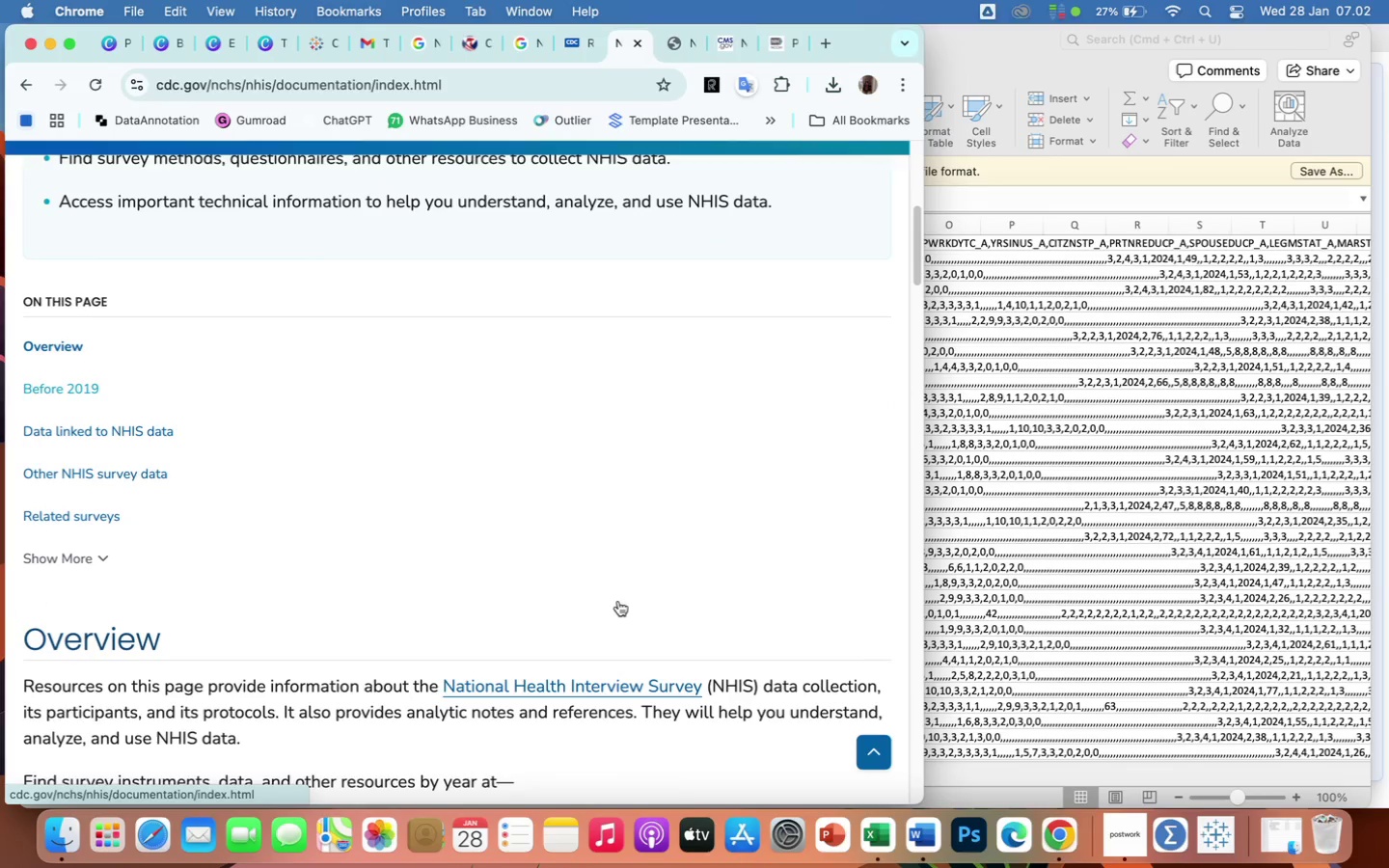 
scroll: coordinate [615, 597], scroll_direction: down, amount: 9.0
 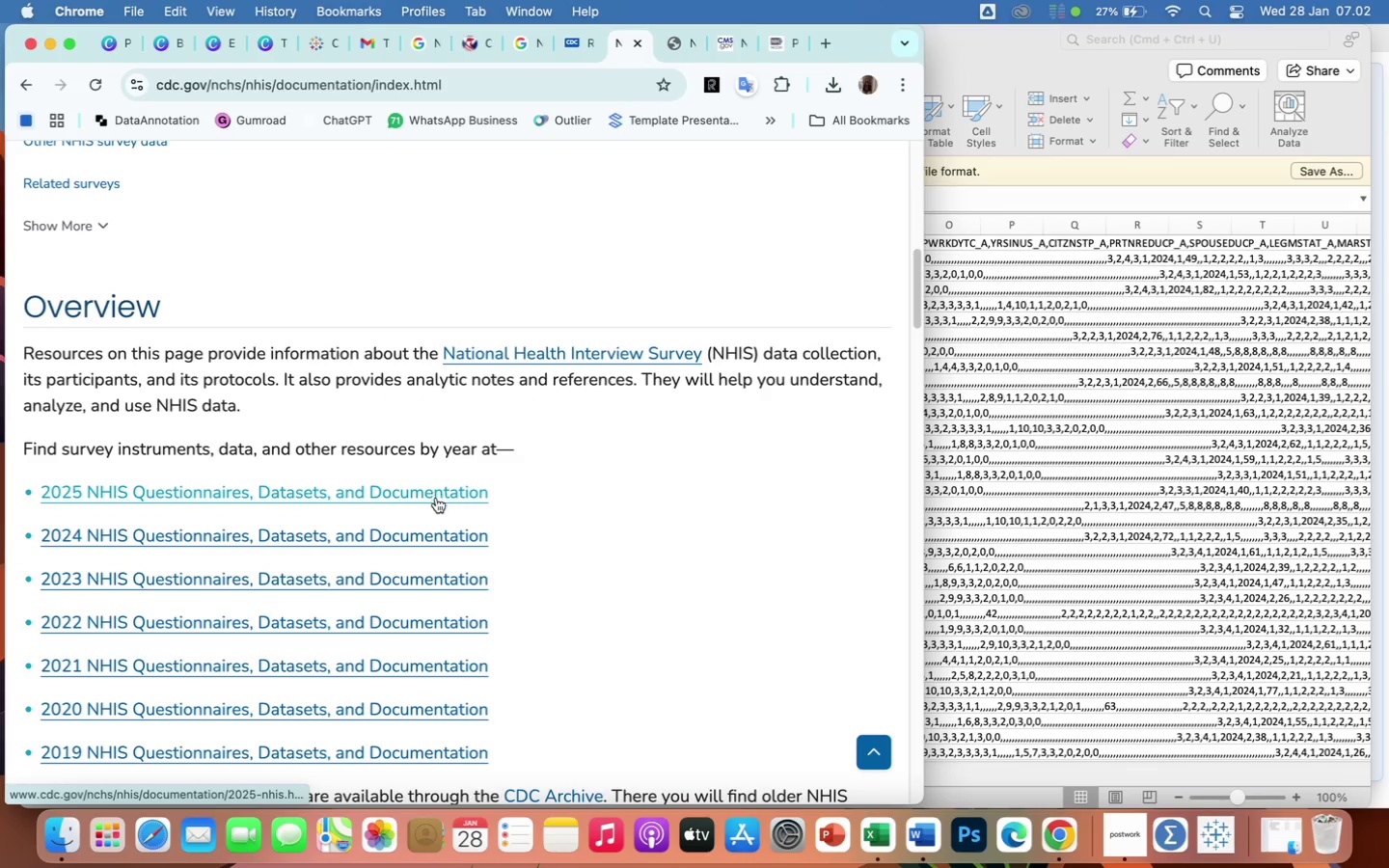 
left_click([436, 532])
 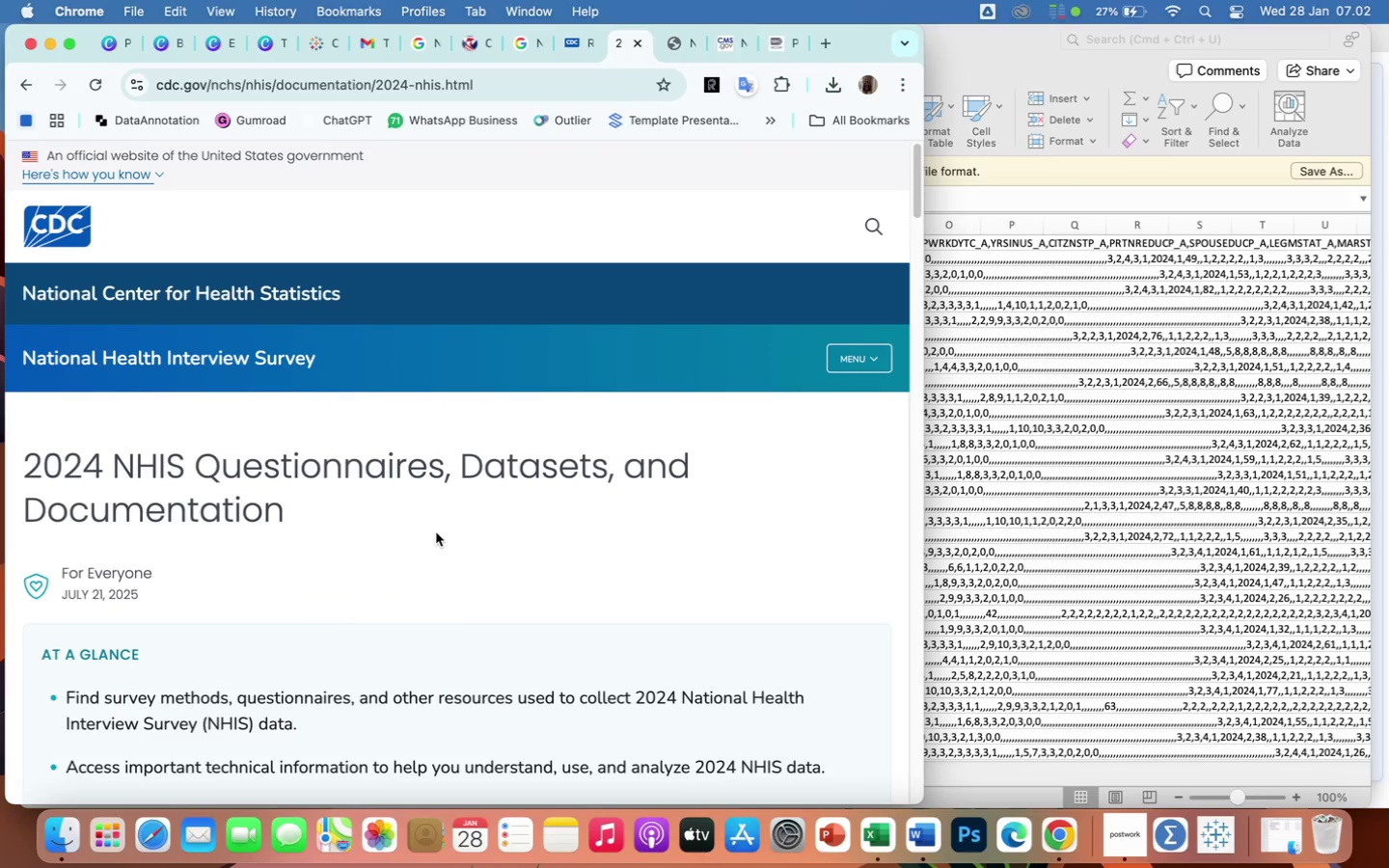 
scroll: coordinate [436, 537], scroll_direction: down, amount: 31.0
 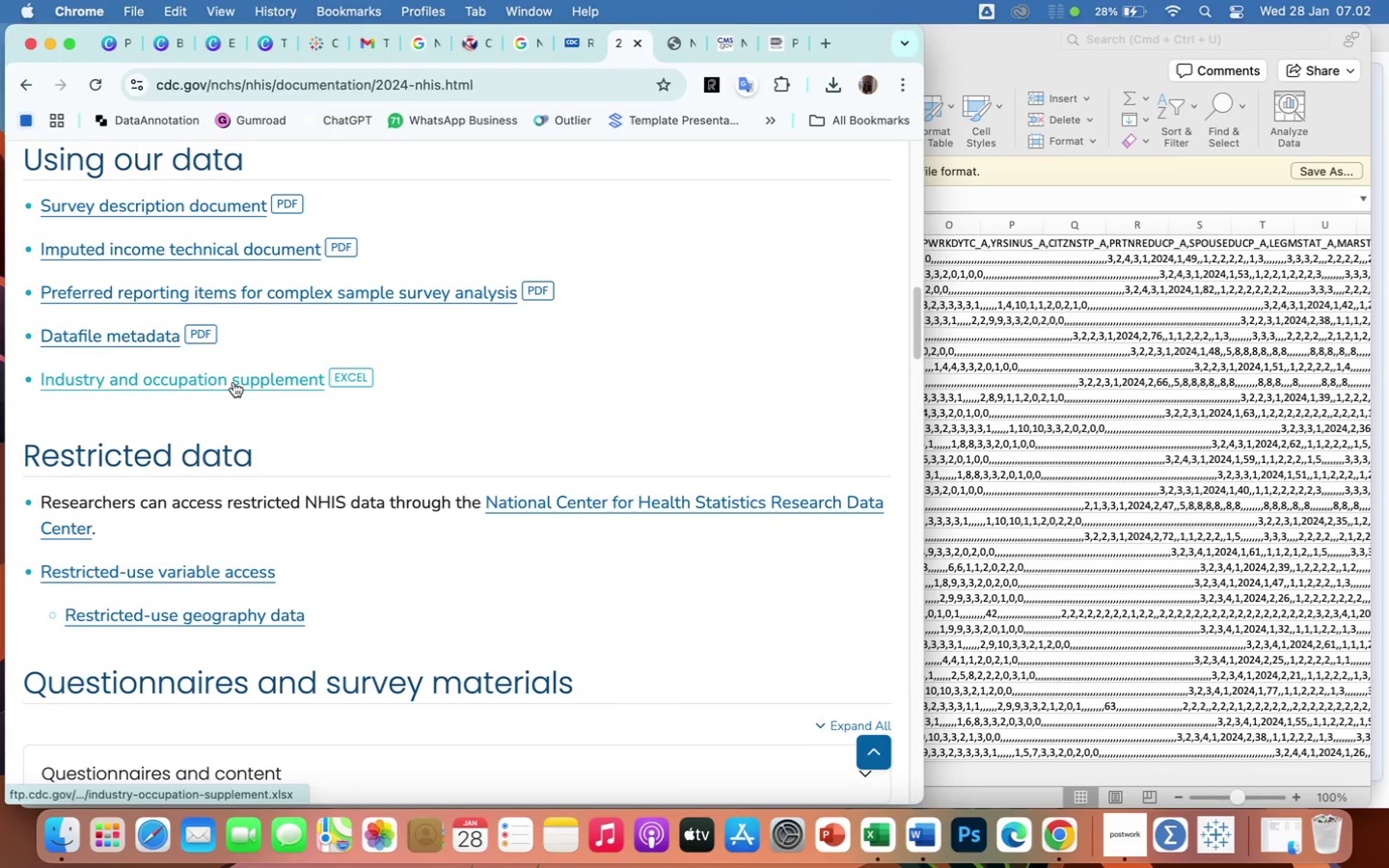 
wait(11.49)
 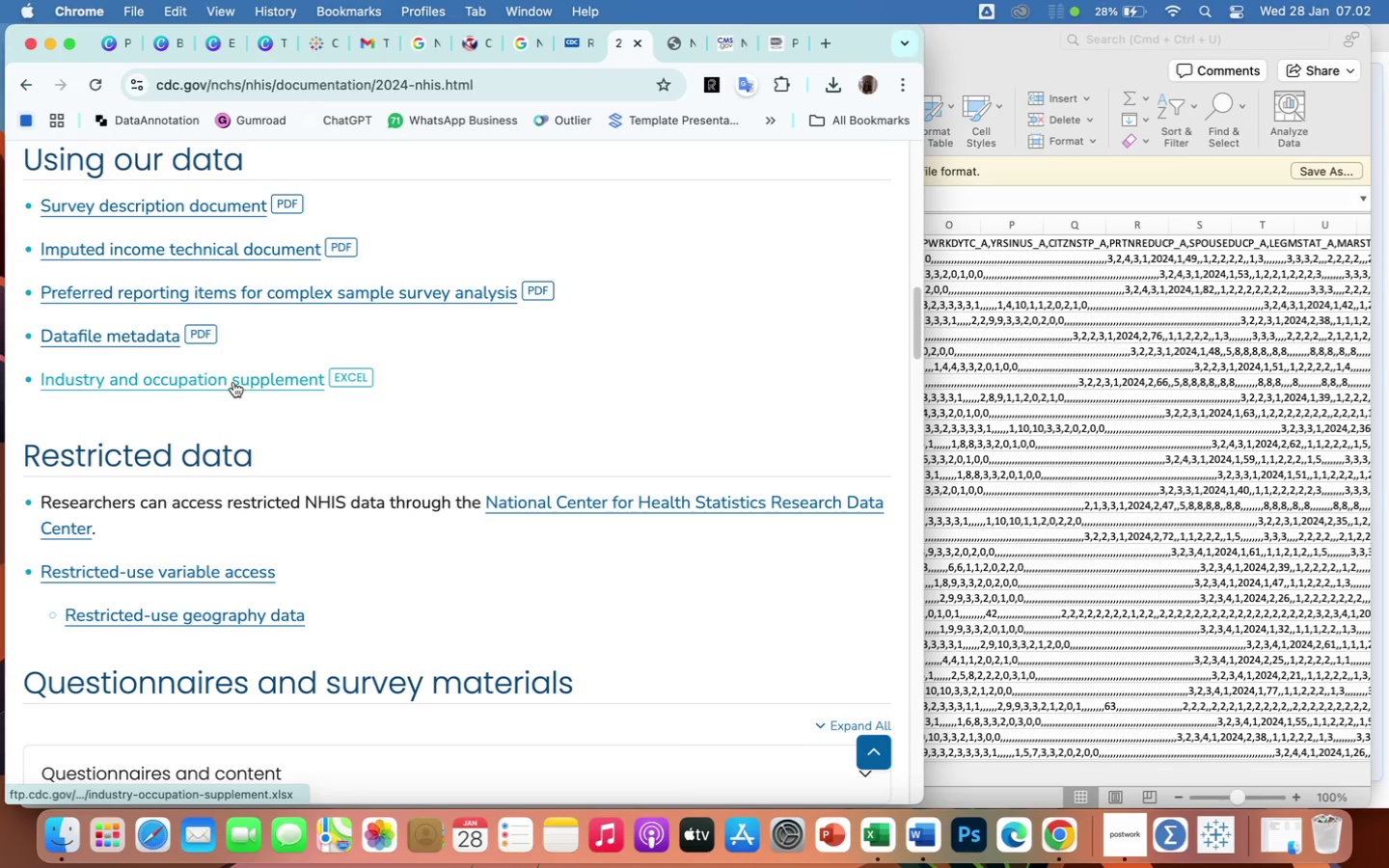 
left_click([230, 378])
 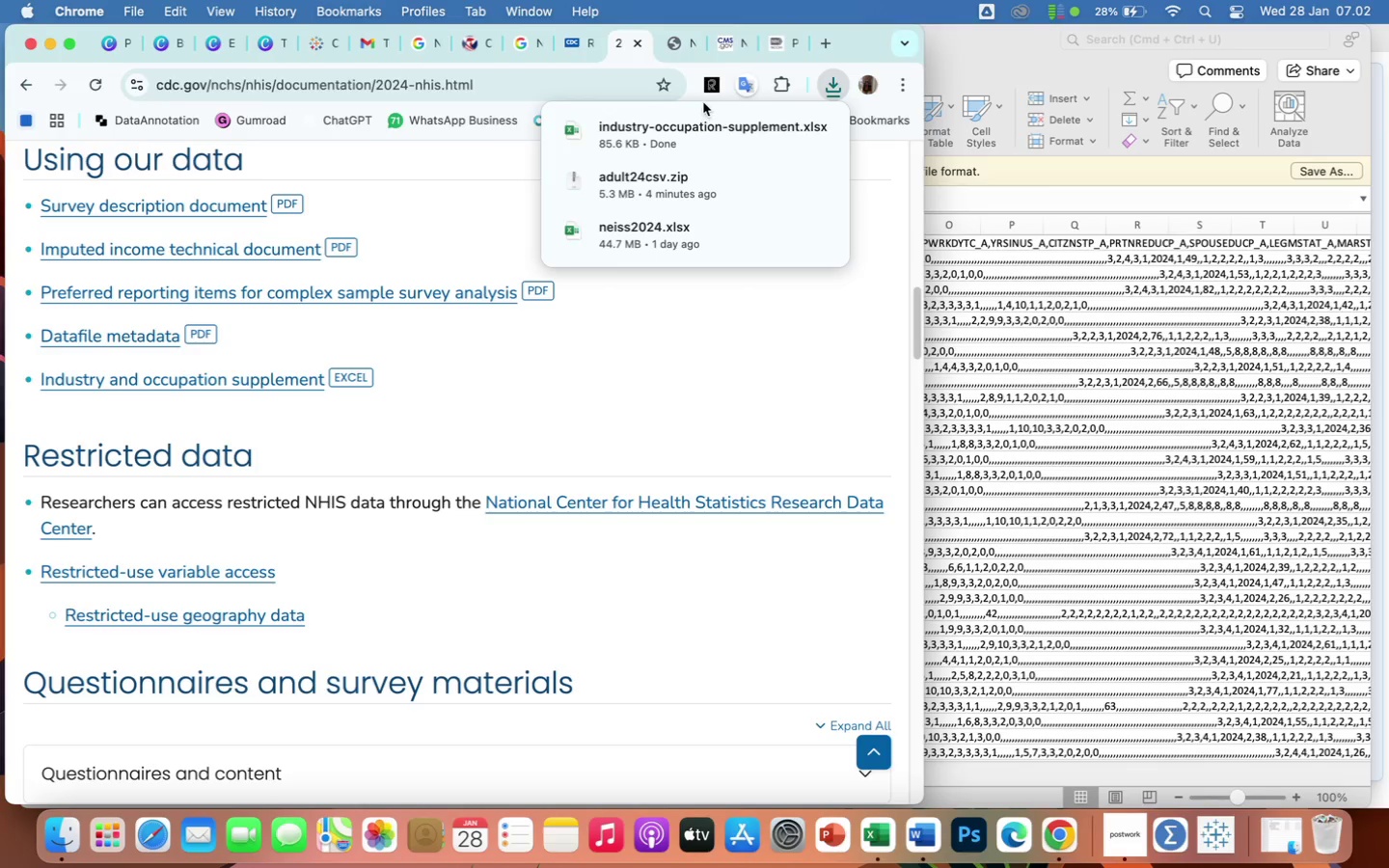 
left_click([782, 132])
 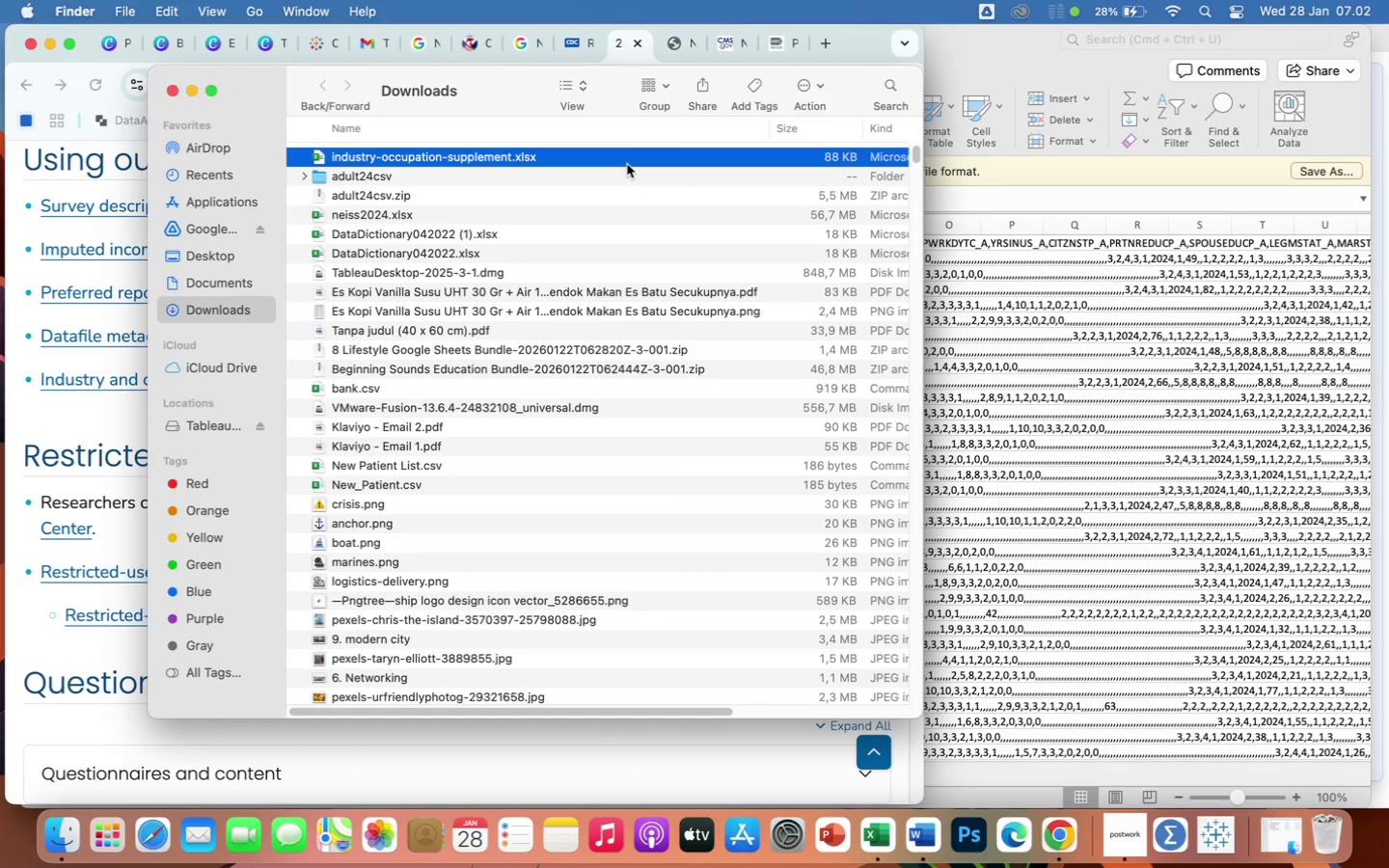 
double_click([627, 158])
 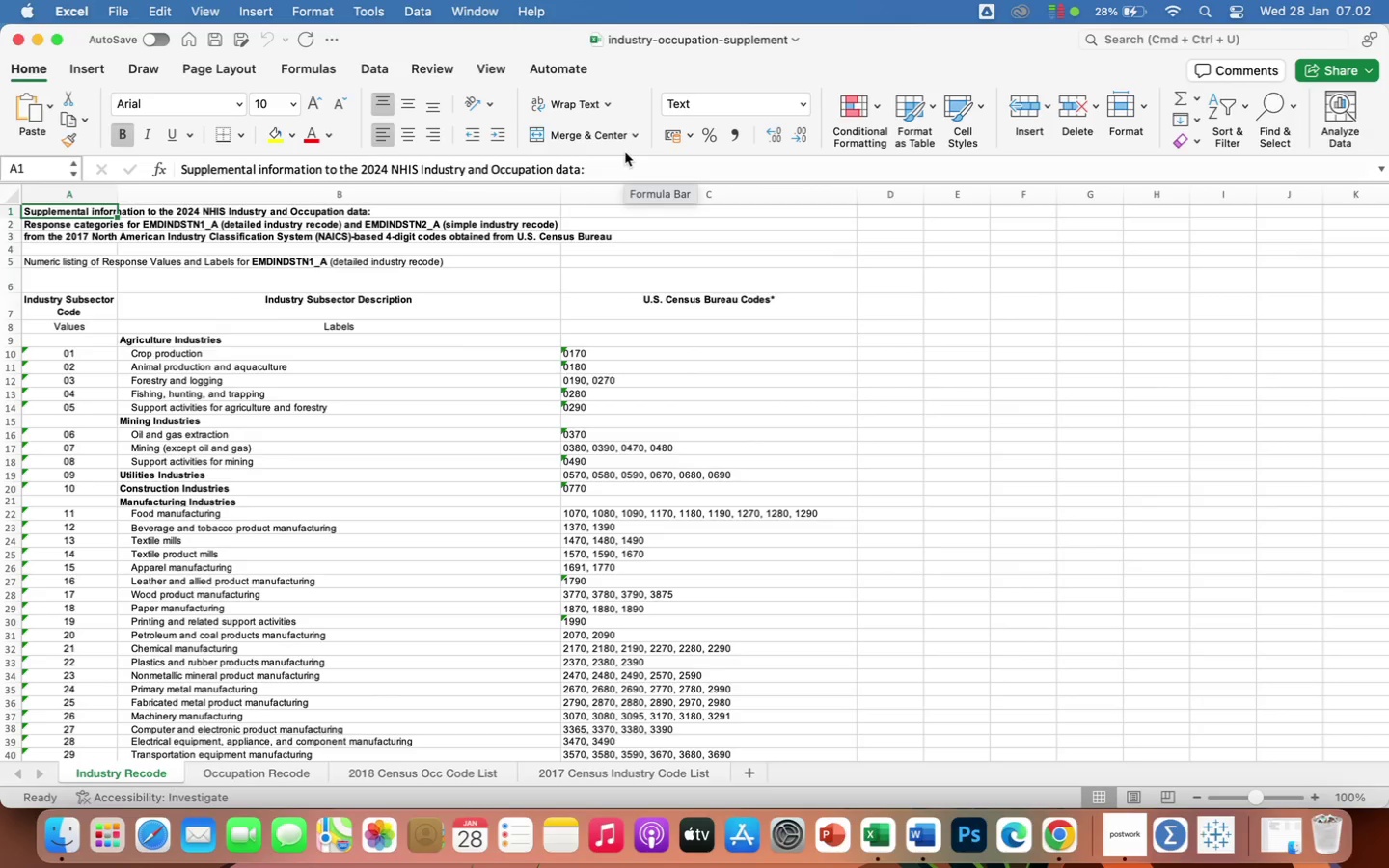 
wait(5.37)
 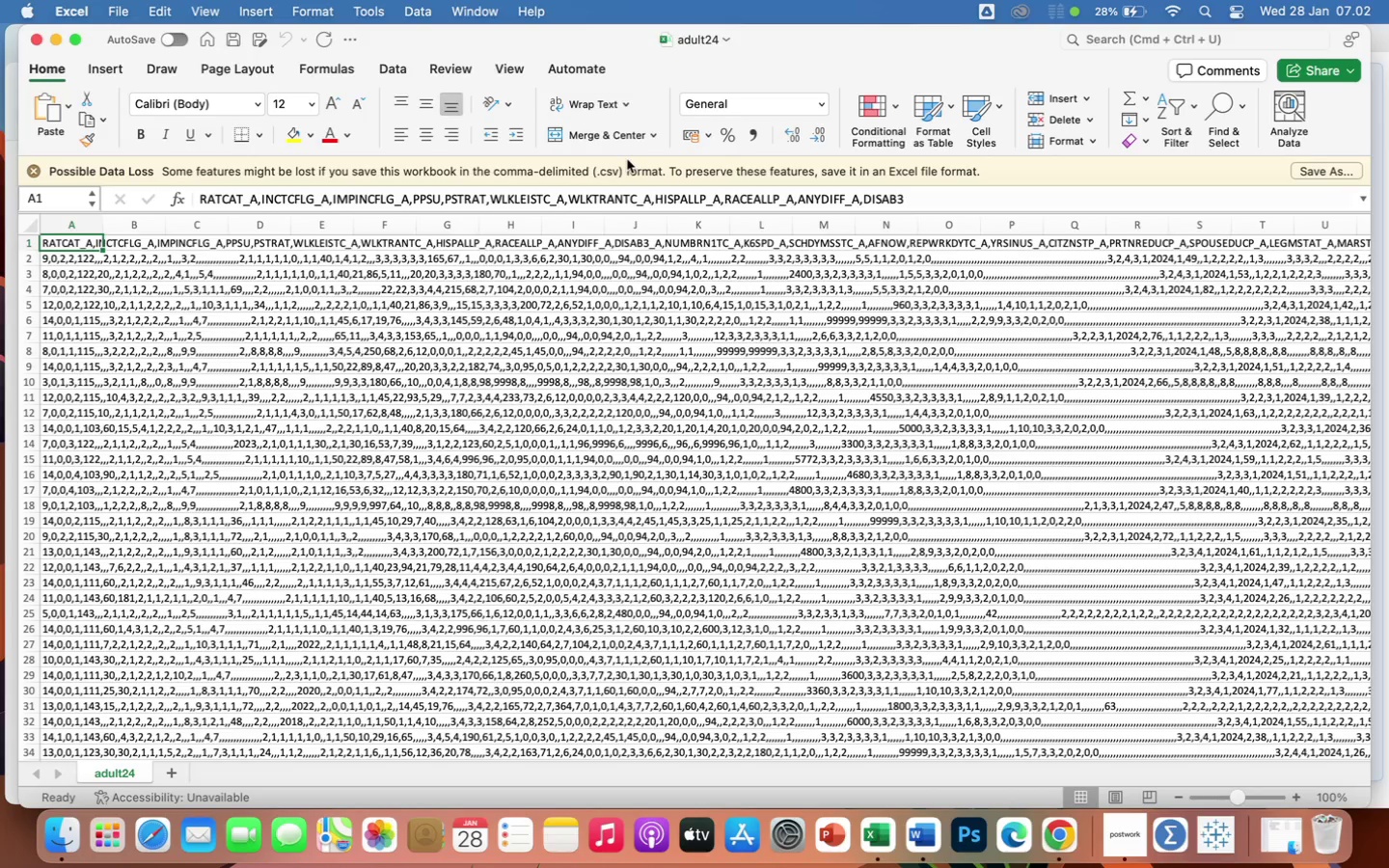 
scroll: coordinate [754, 626], scroll_direction: down, amount: 150.0
 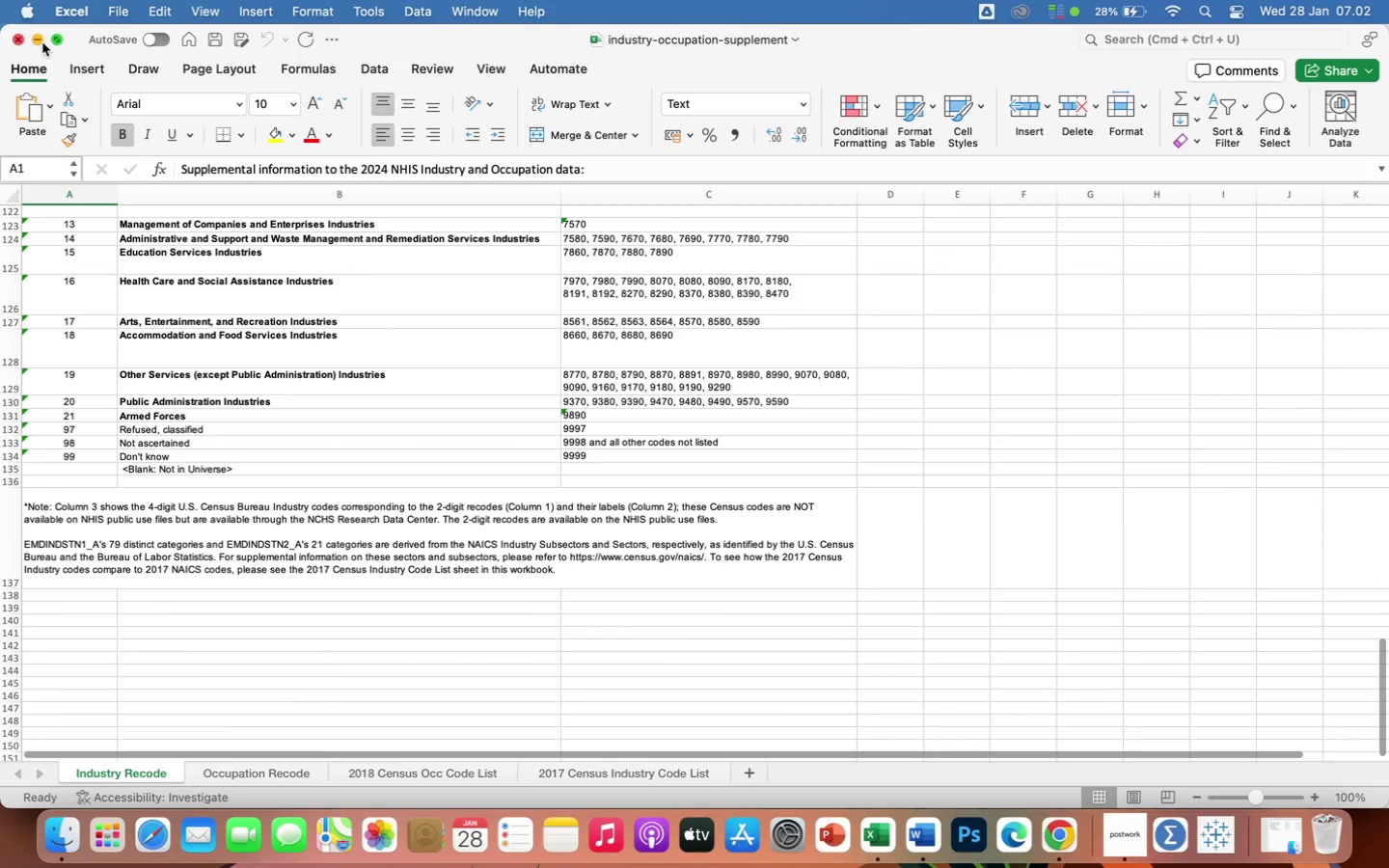 
left_click([41, 38])
 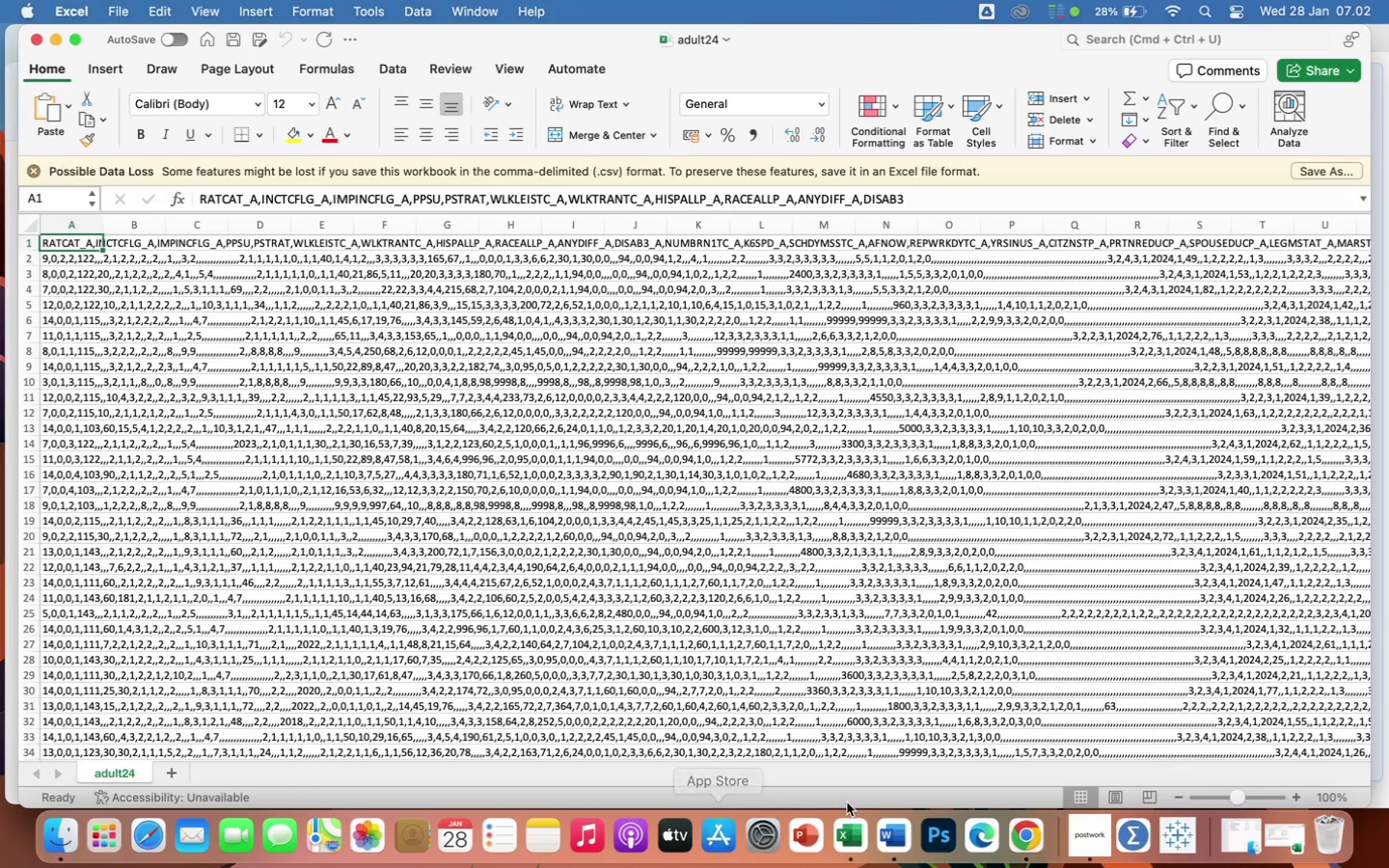 
left_click([1034, 848])
 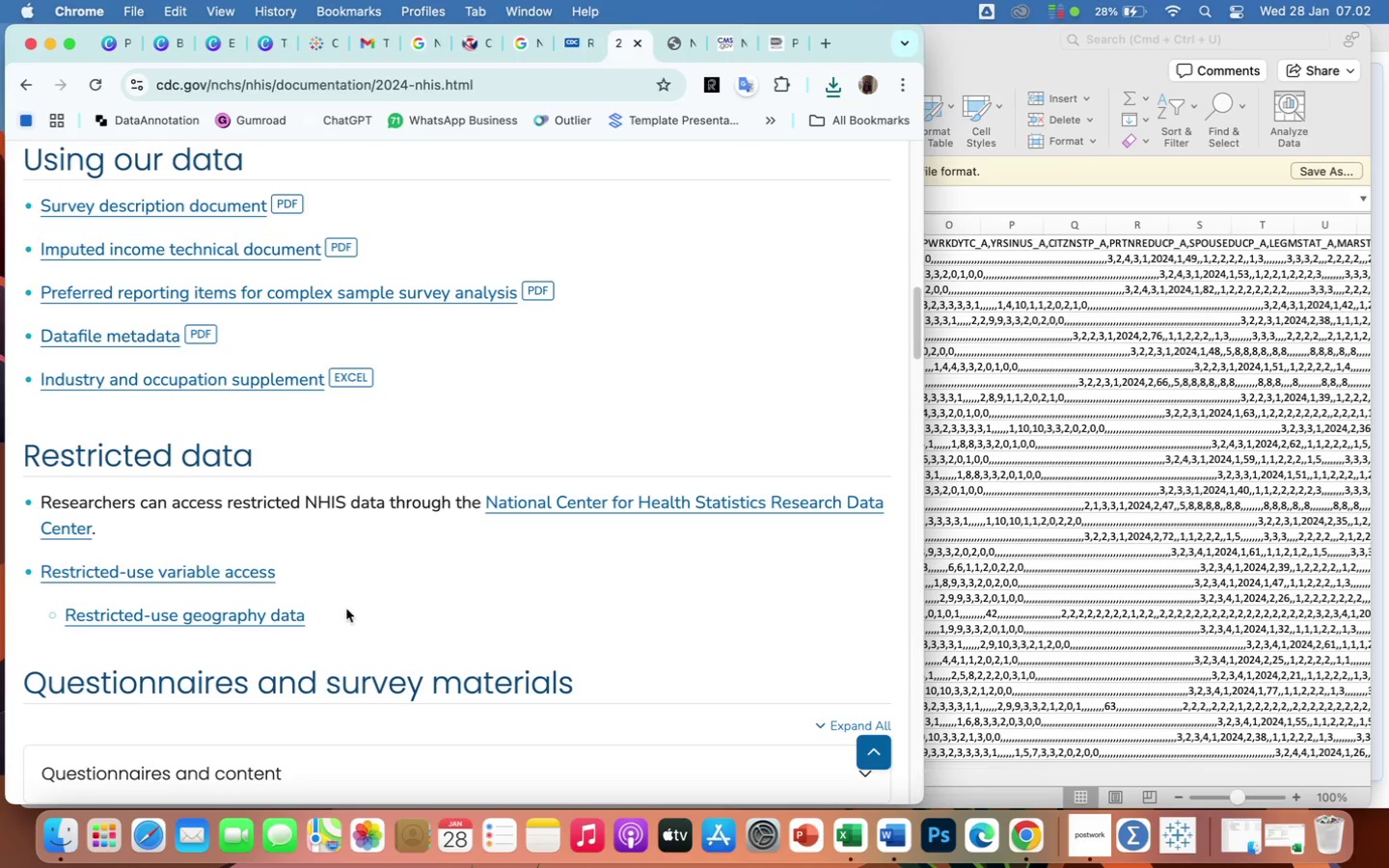 
scroll: coordinate [523, 649], scroll_direction: down, amount: 24.0
 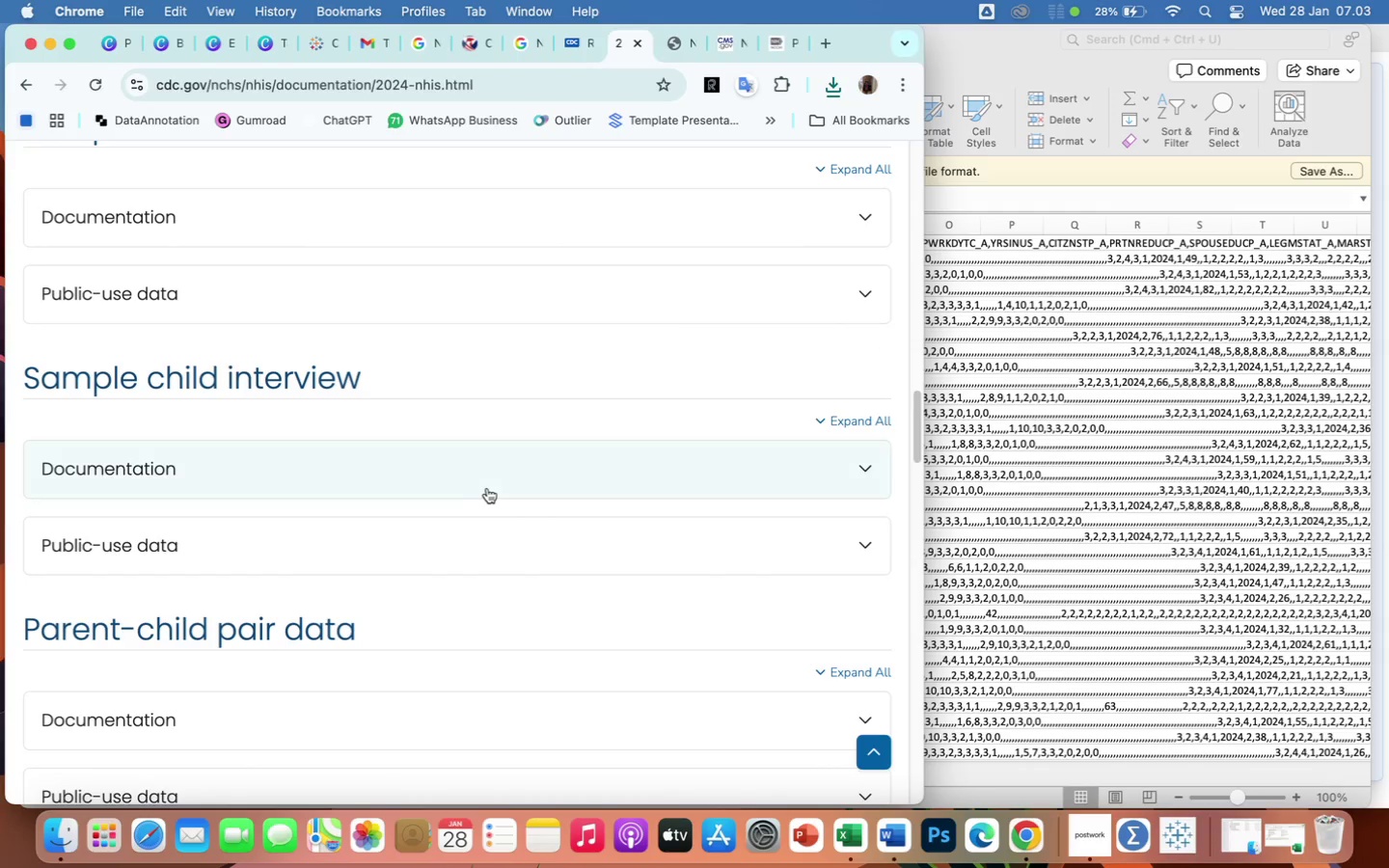 
left_click([471, 448])
 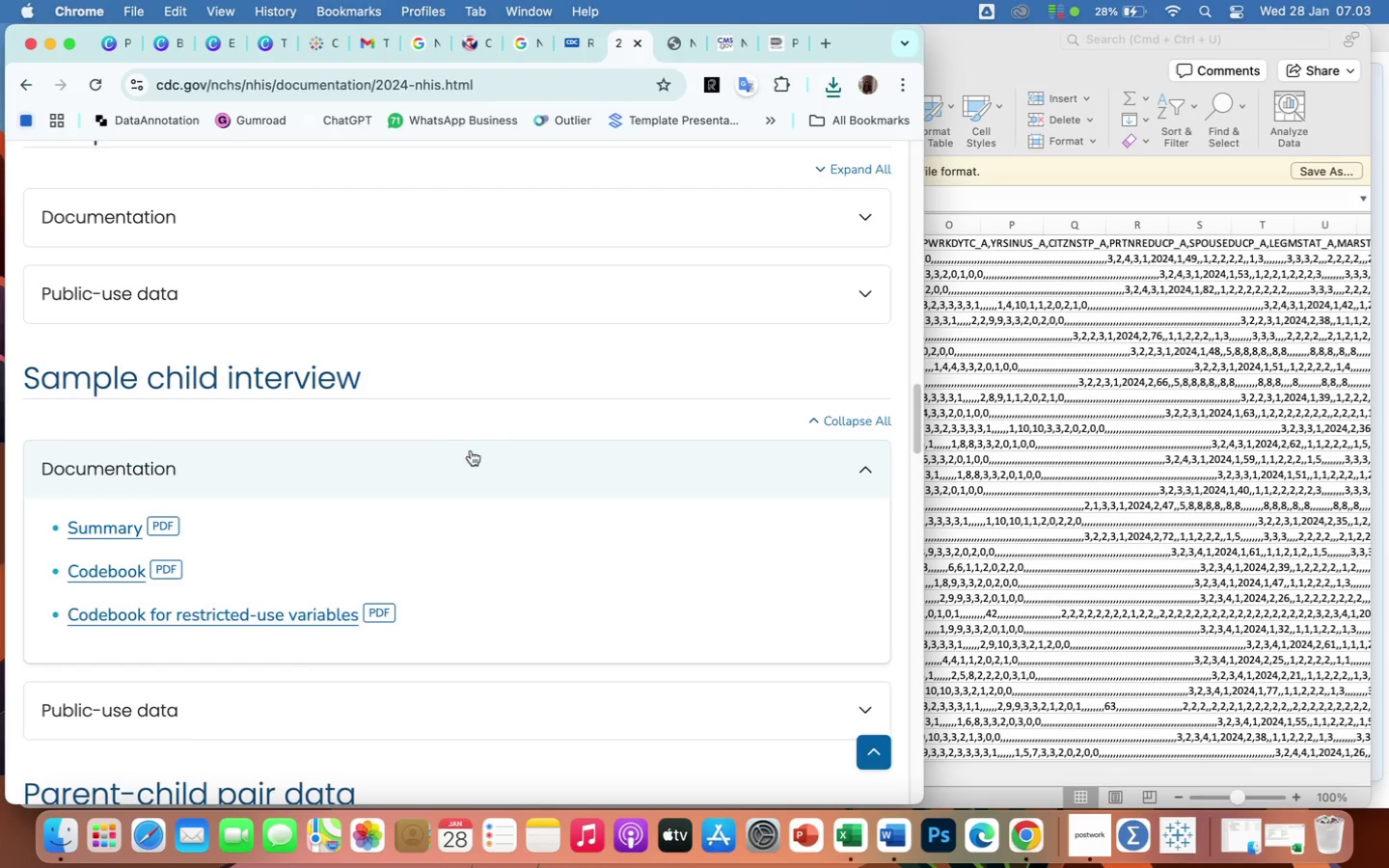 
scroll: coordinate [486, 593], scroll_direction: down, amount: 18.0
 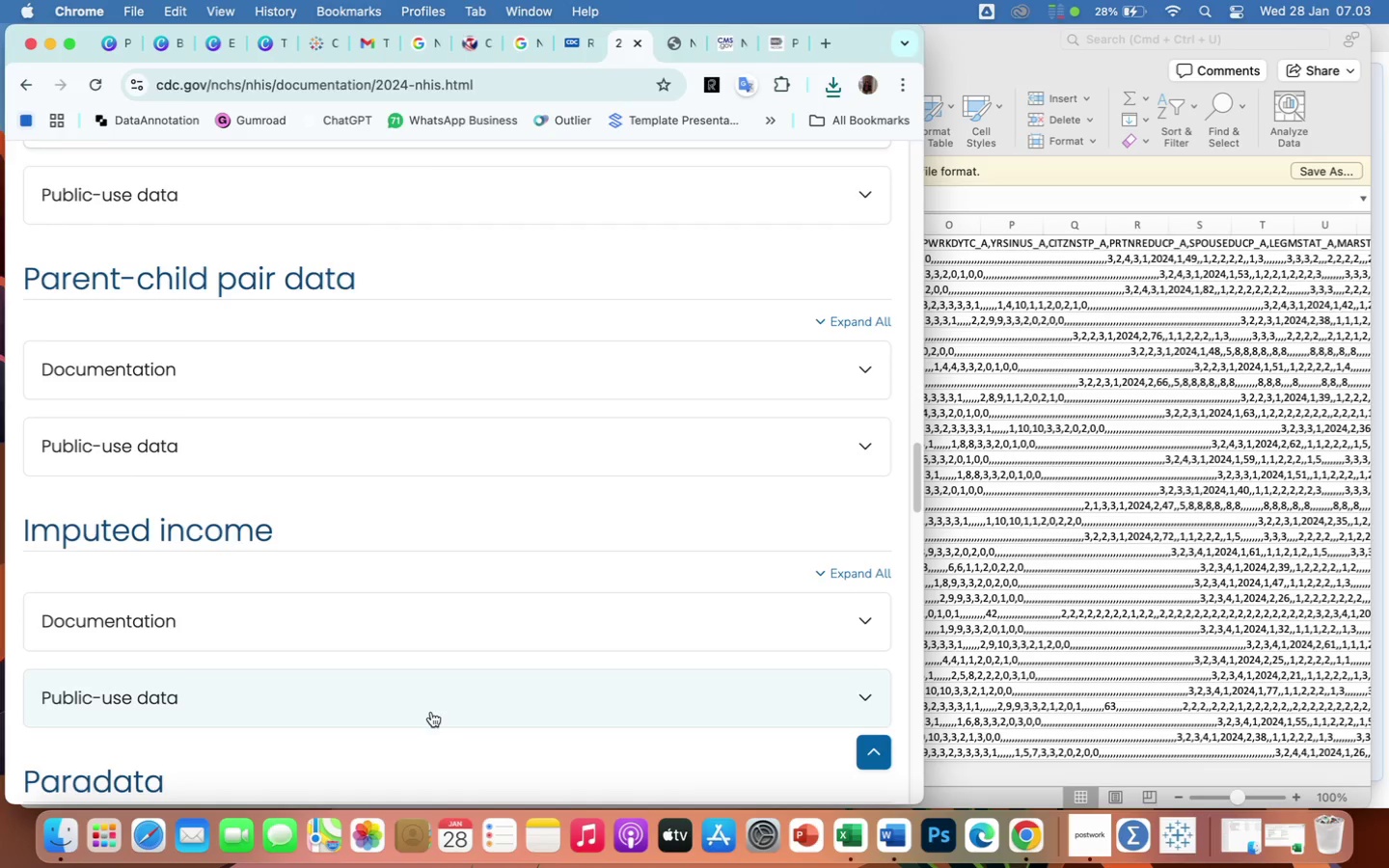 
left_click([428, 713])
 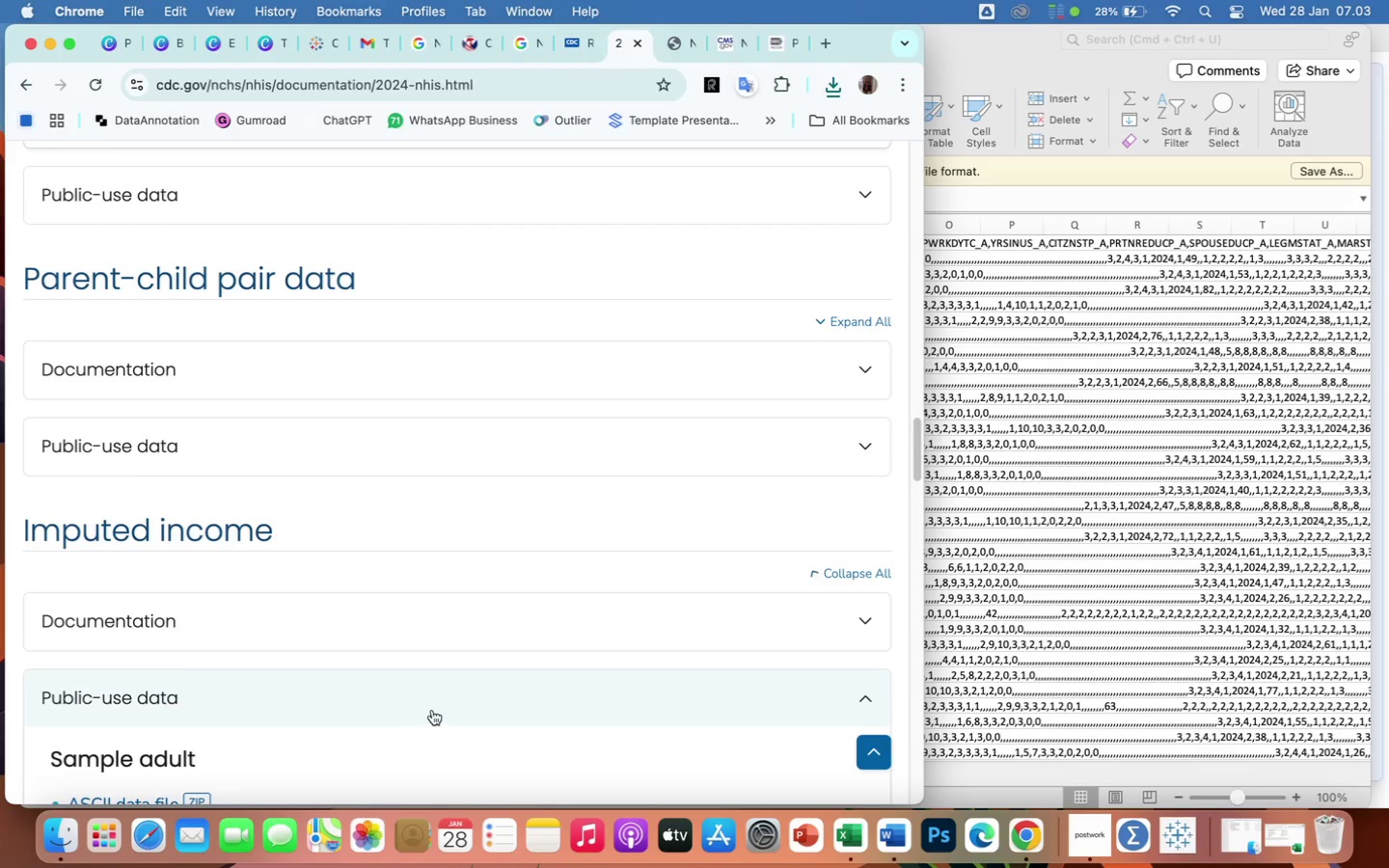 
scroll: coordinate [433, 709], scroll_direction: down, amount: 7.0
 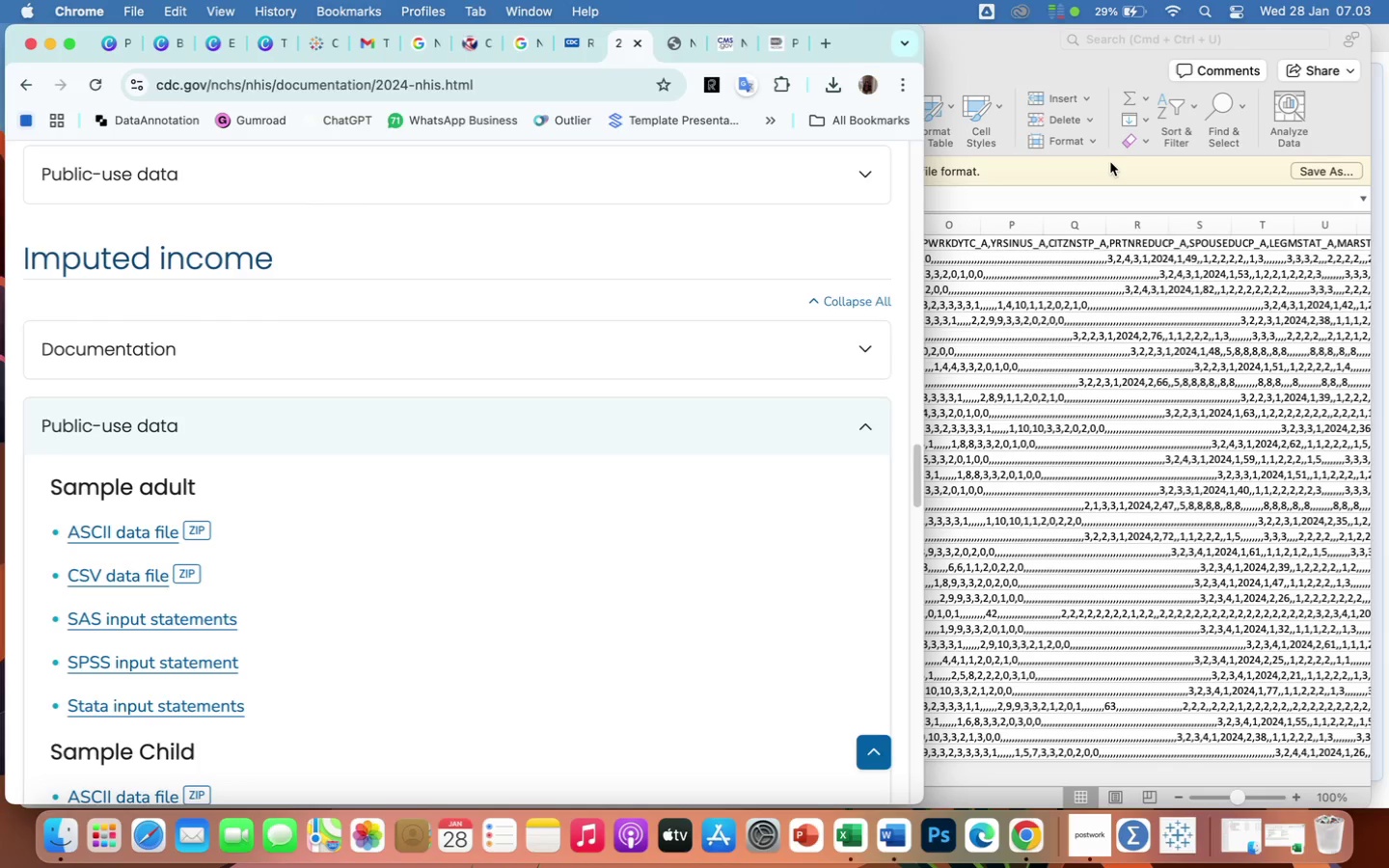 
wait(43.96)
 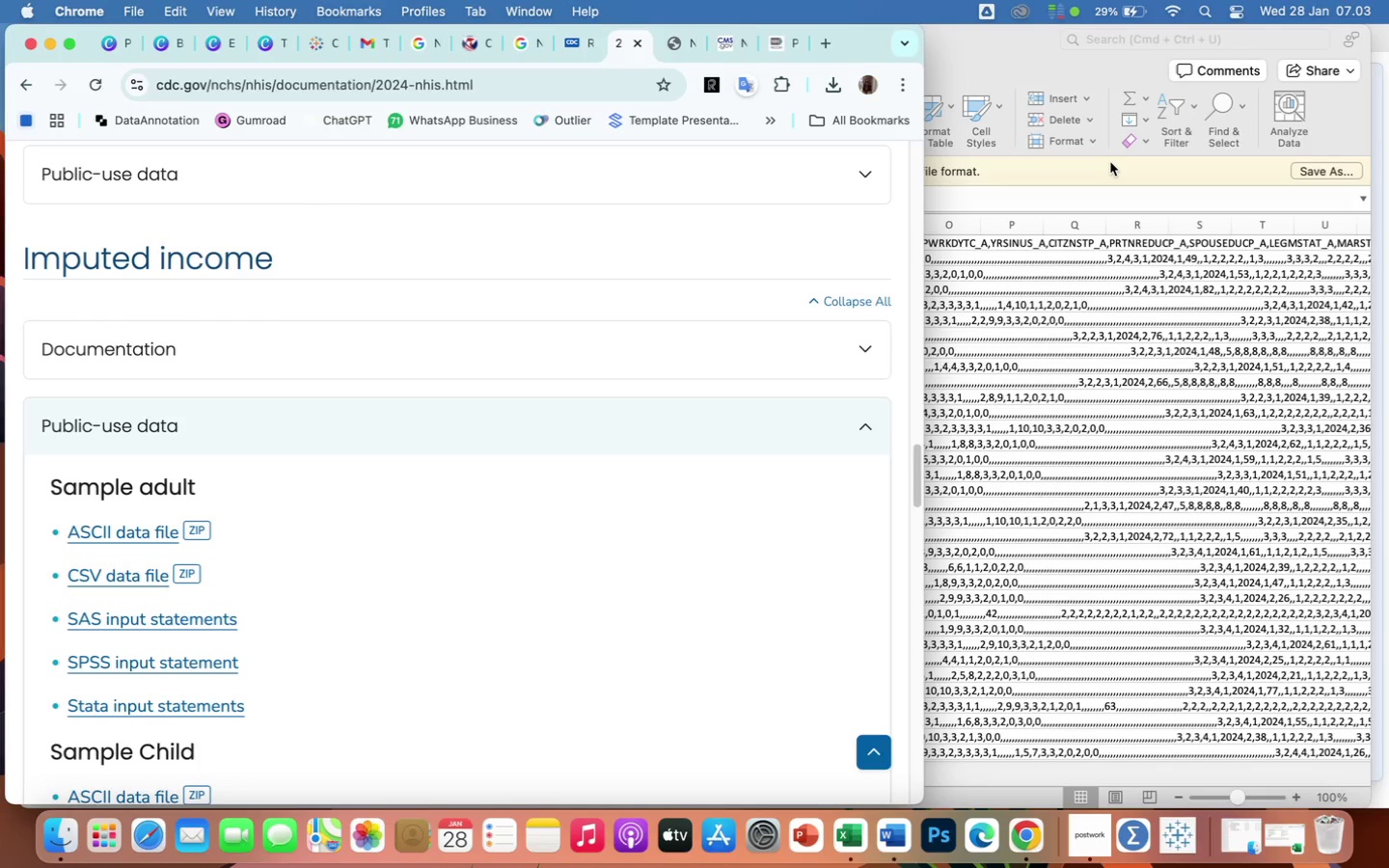 
left_click([96, 574])
 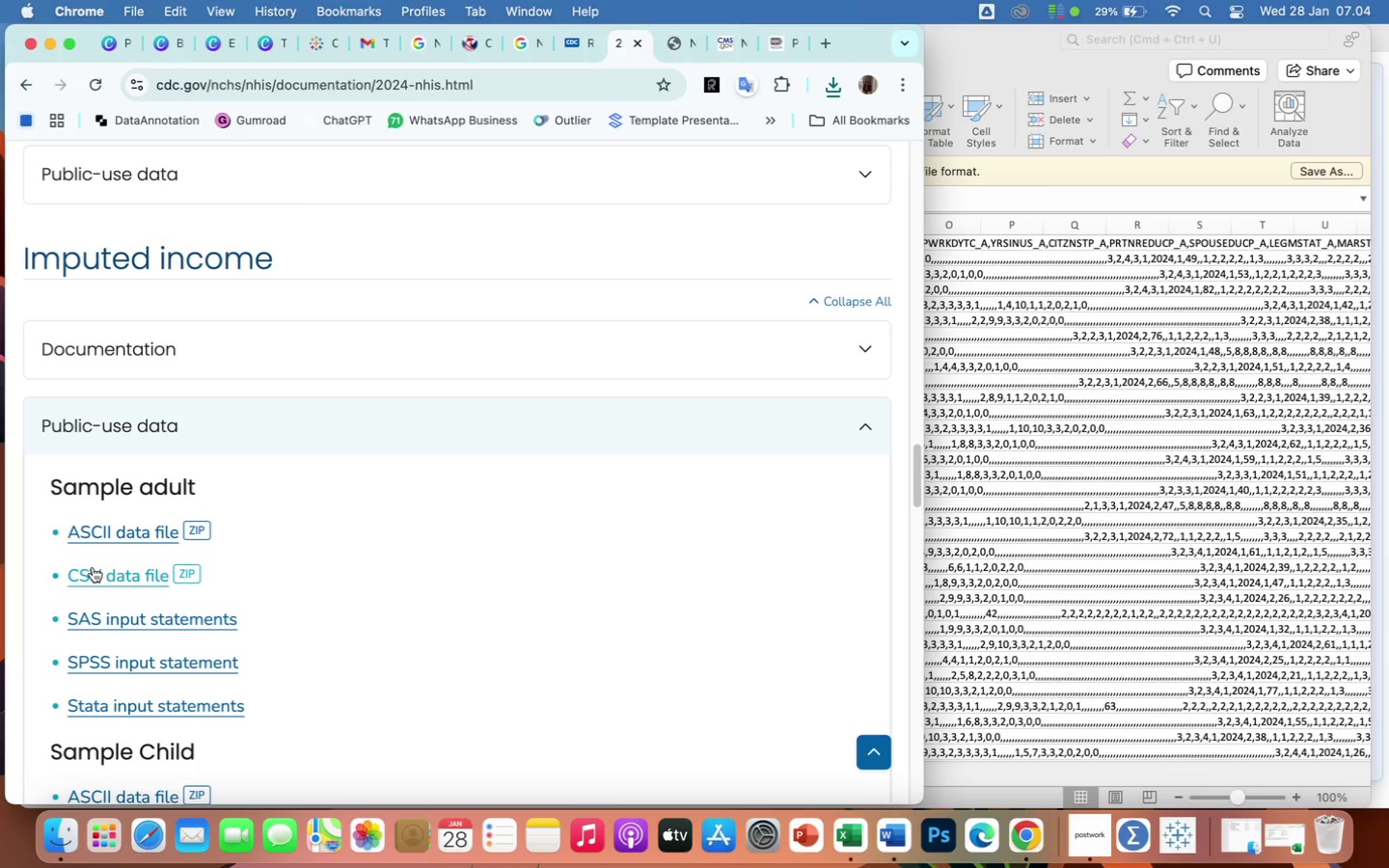 
wait(14.47)
 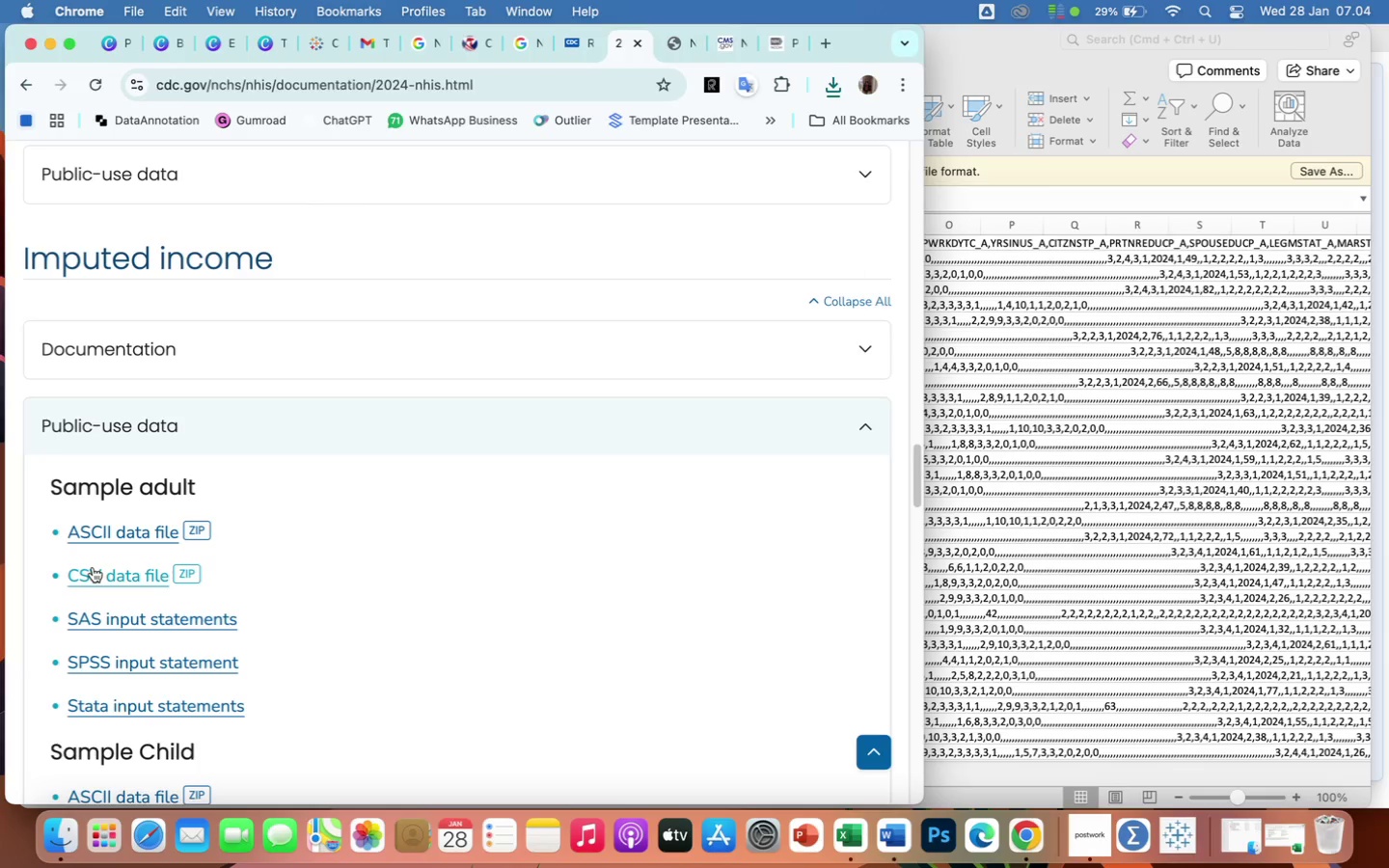 
left_click([822, 87])
 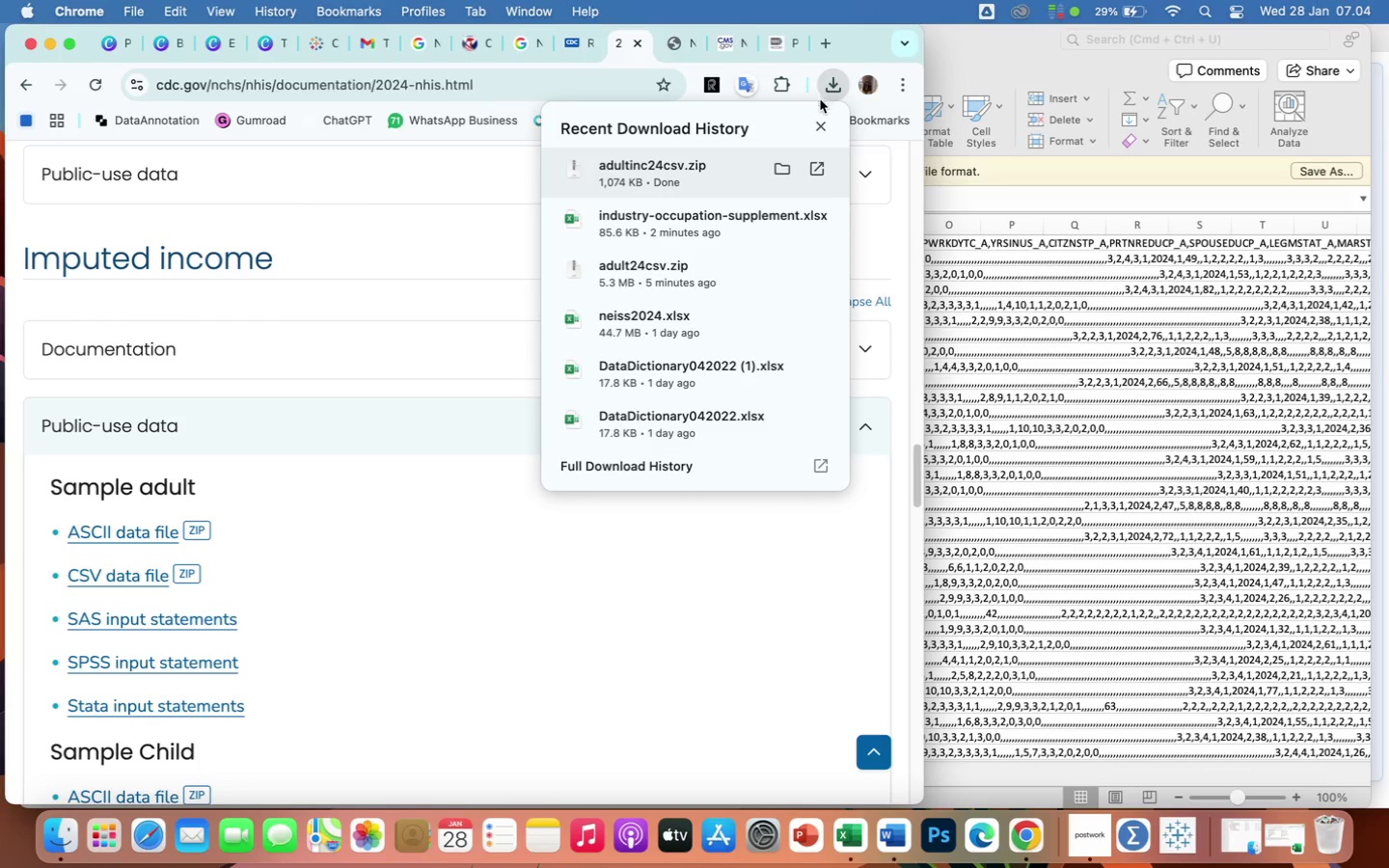 
left_click([781, 169])
 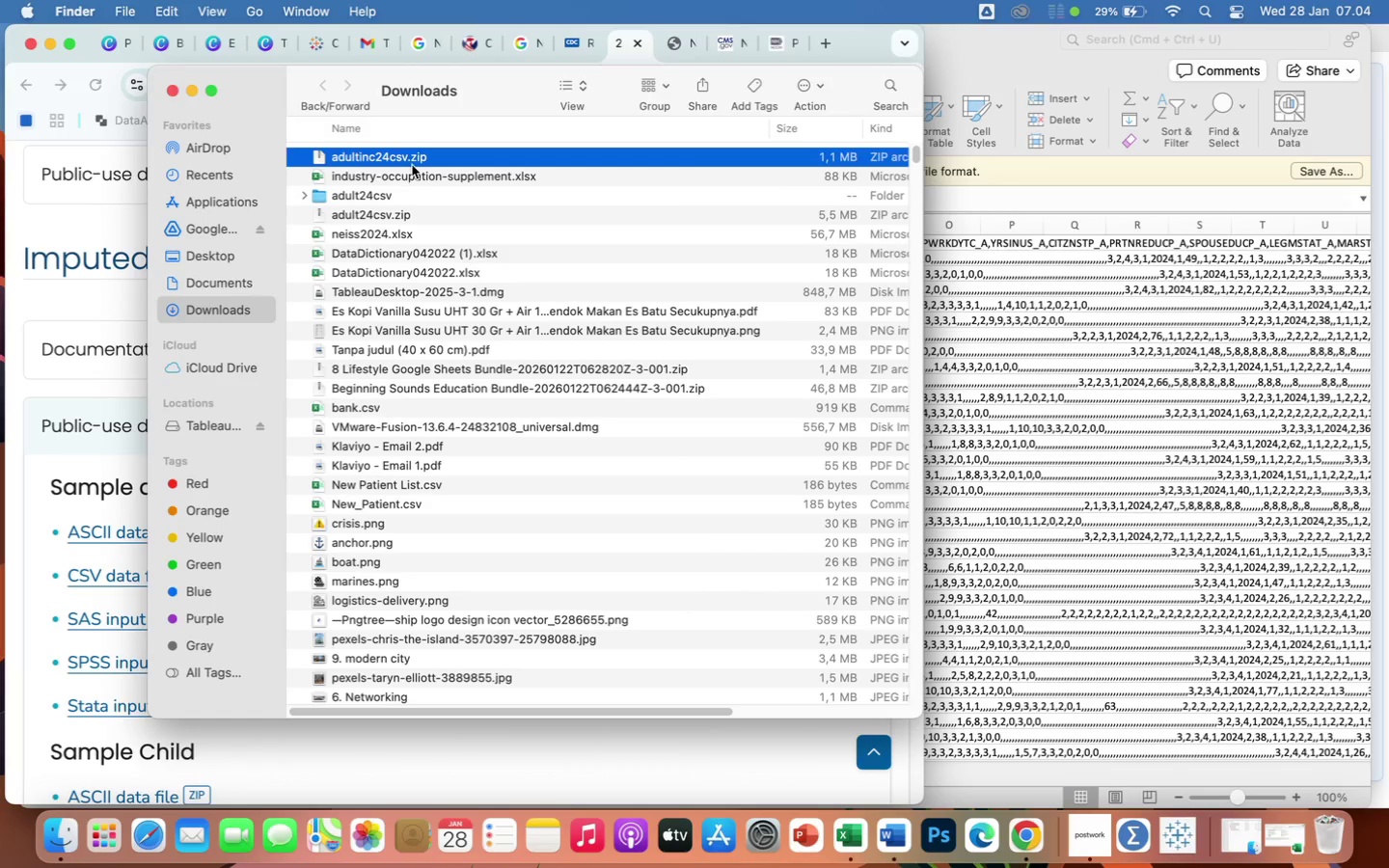 
double_click([411, 157])
 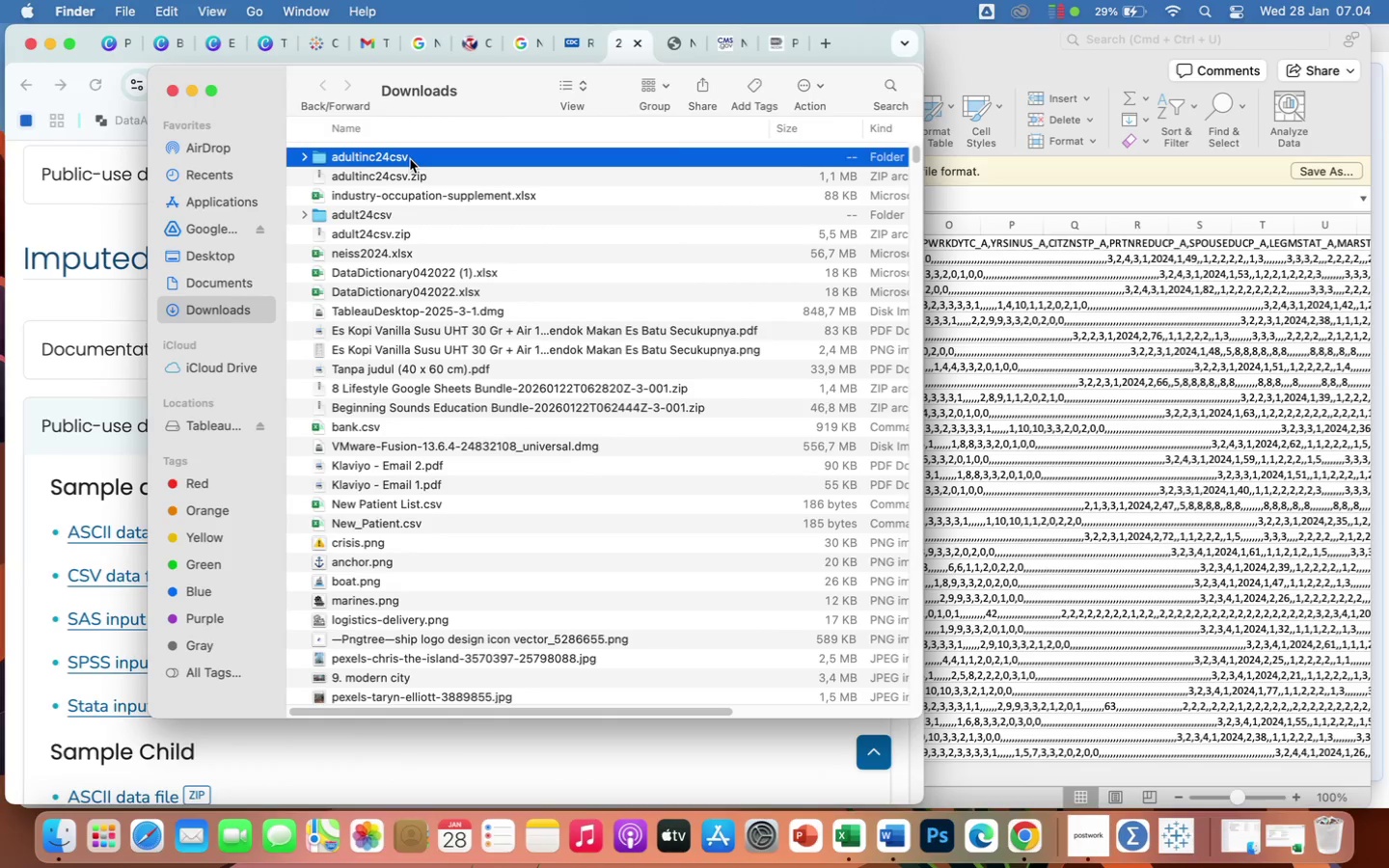 
double_click([410, 159])
 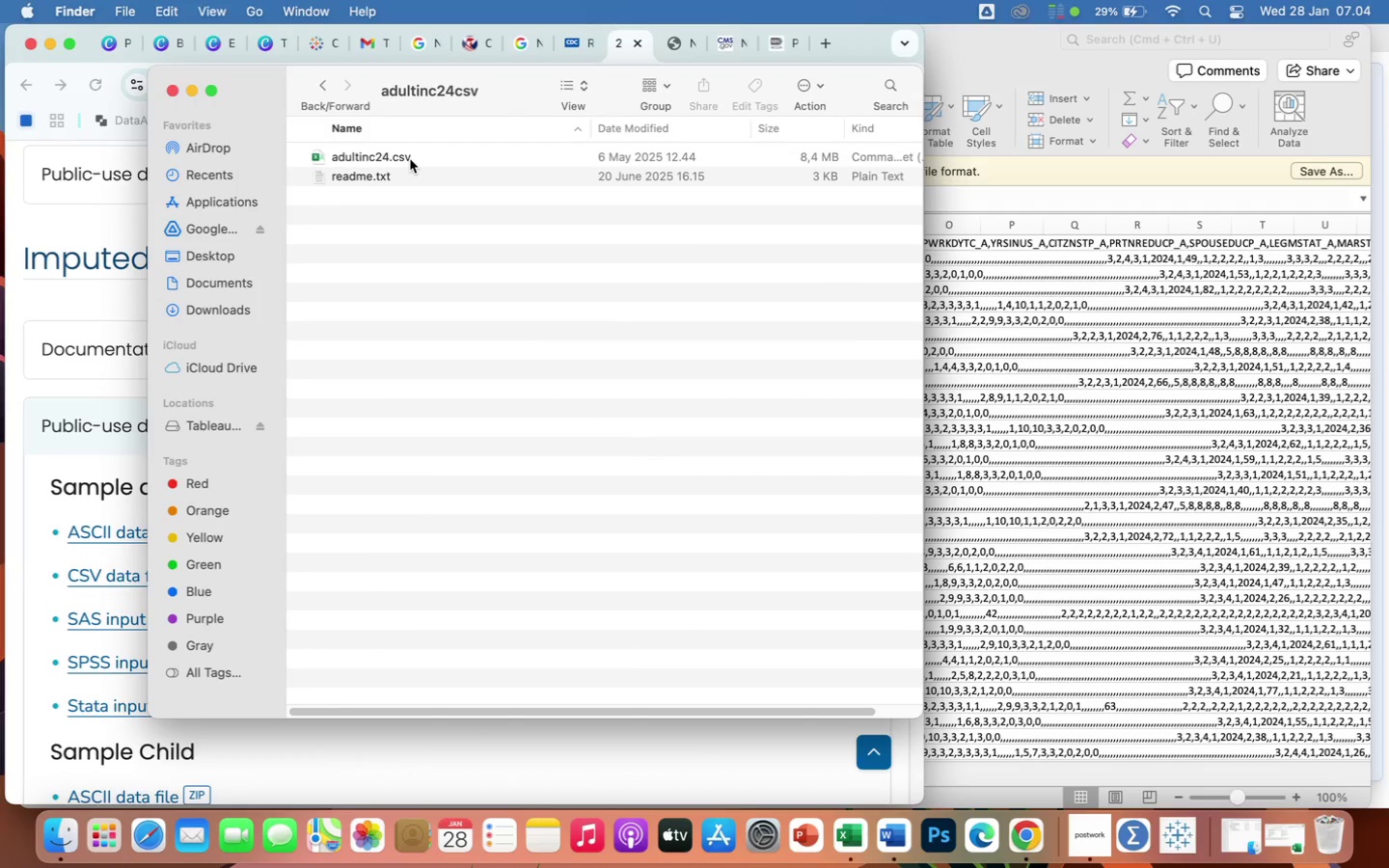 
double_click([410, 159])
 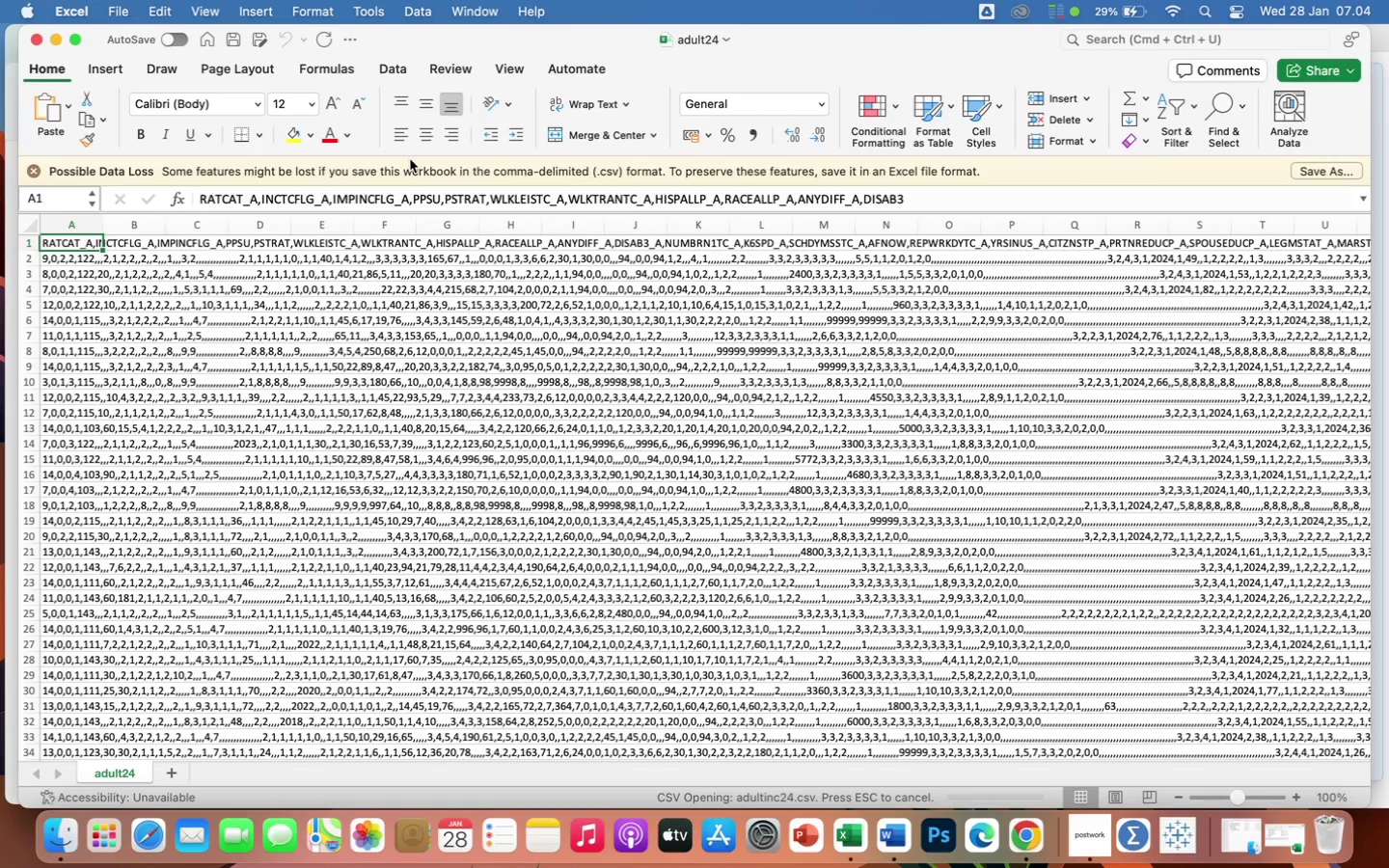 
wait(8.14)
 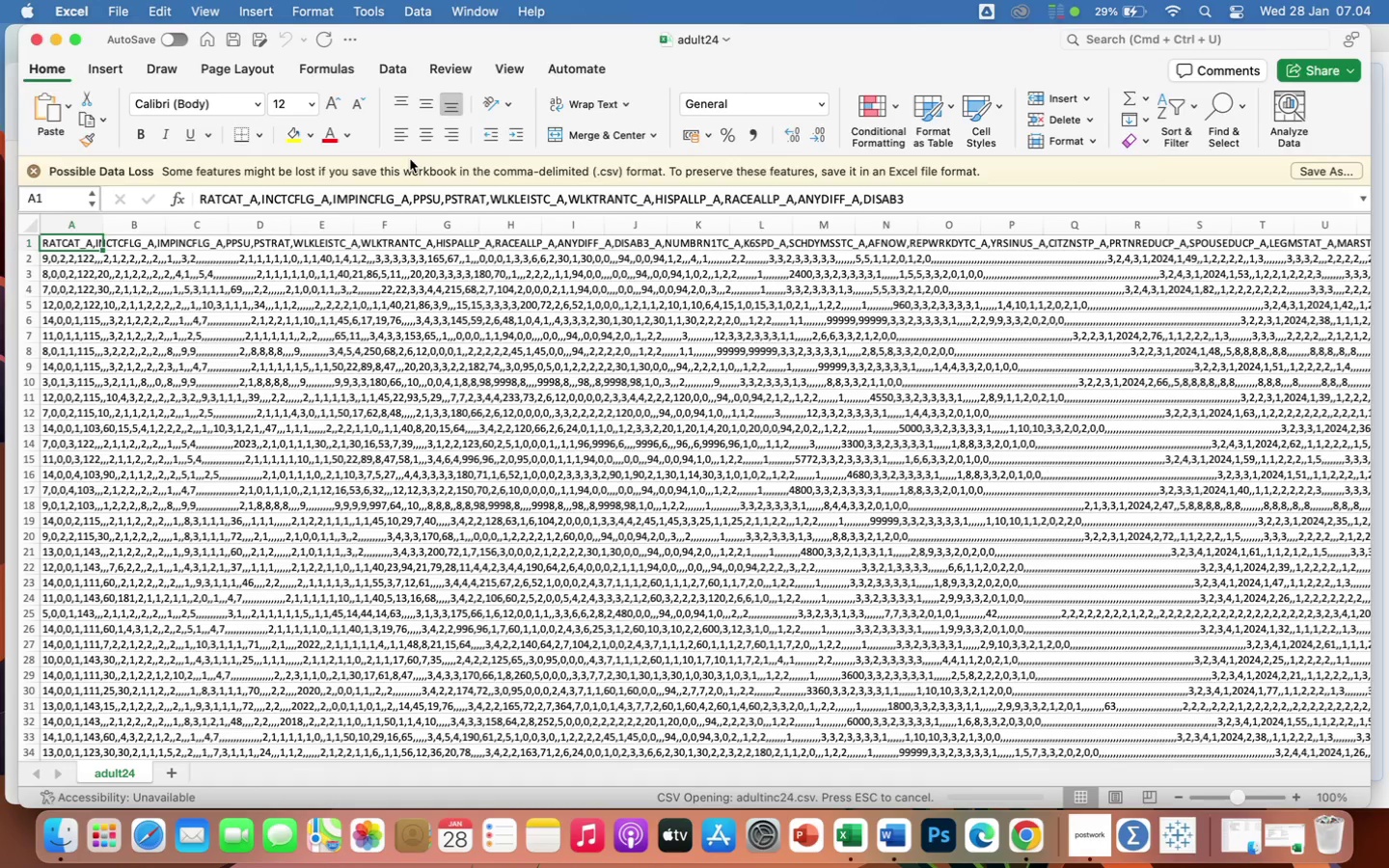 
key(ArrowRight)
 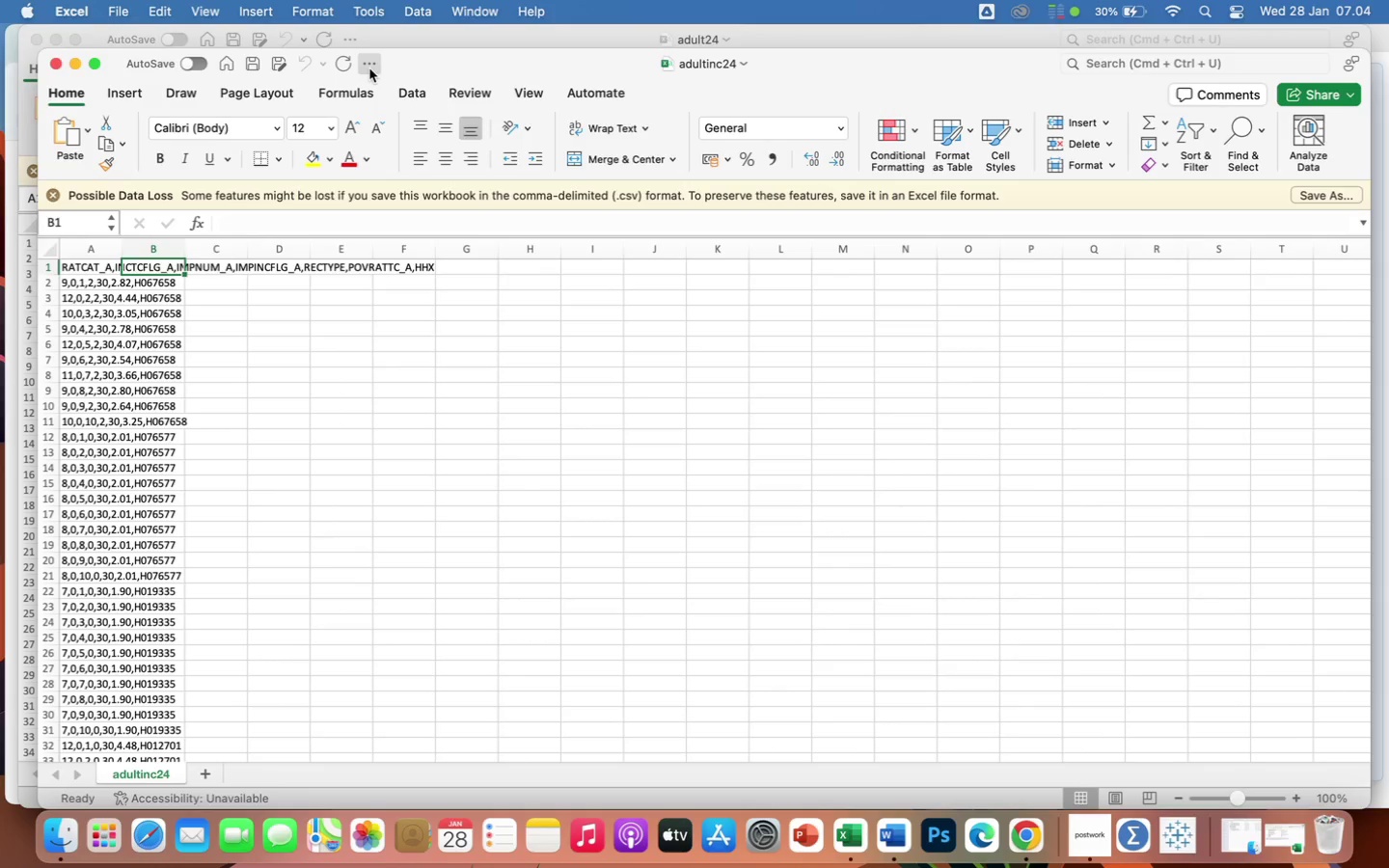 
key(ArrowRight)
 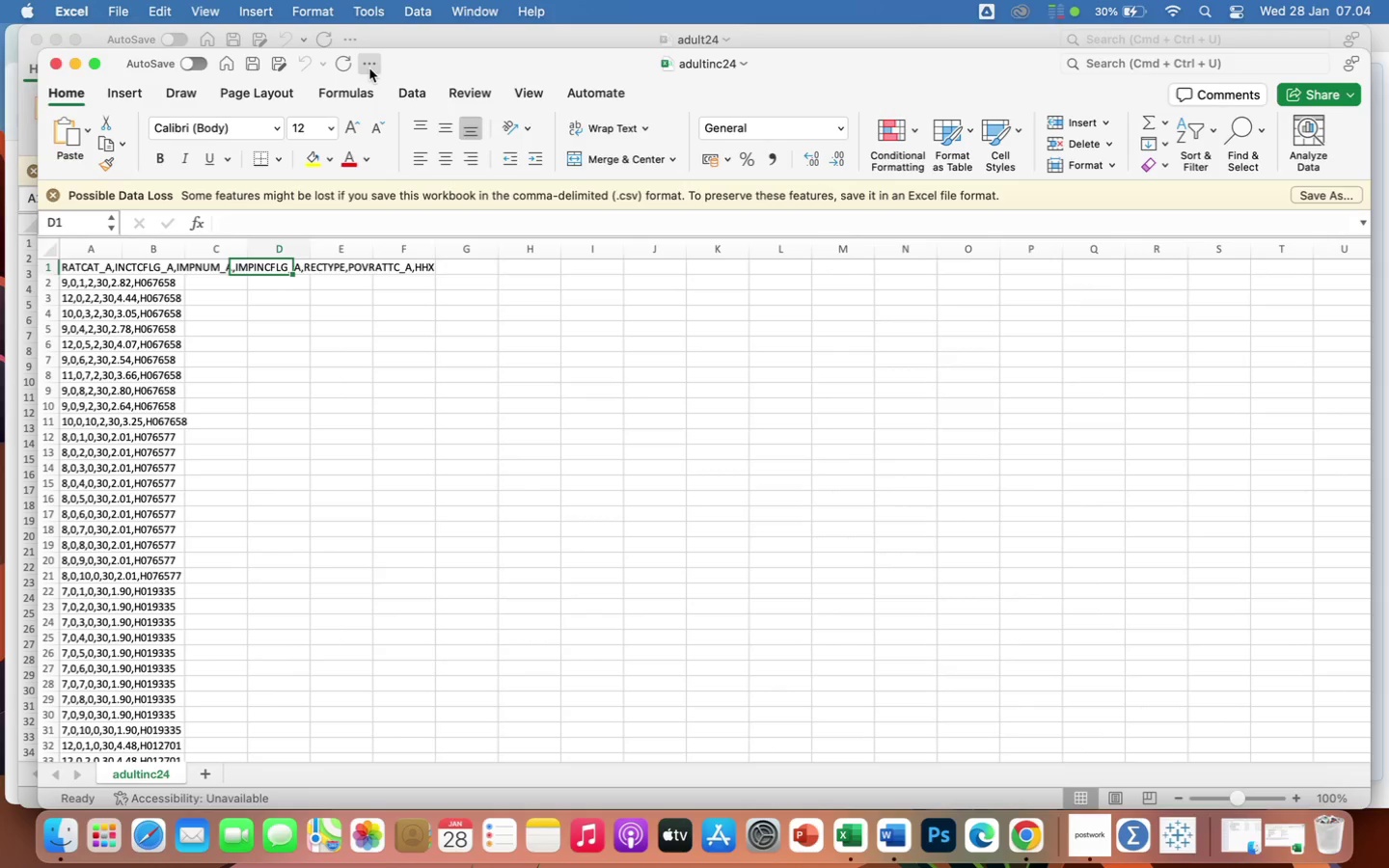 
key(ArrowRight)
 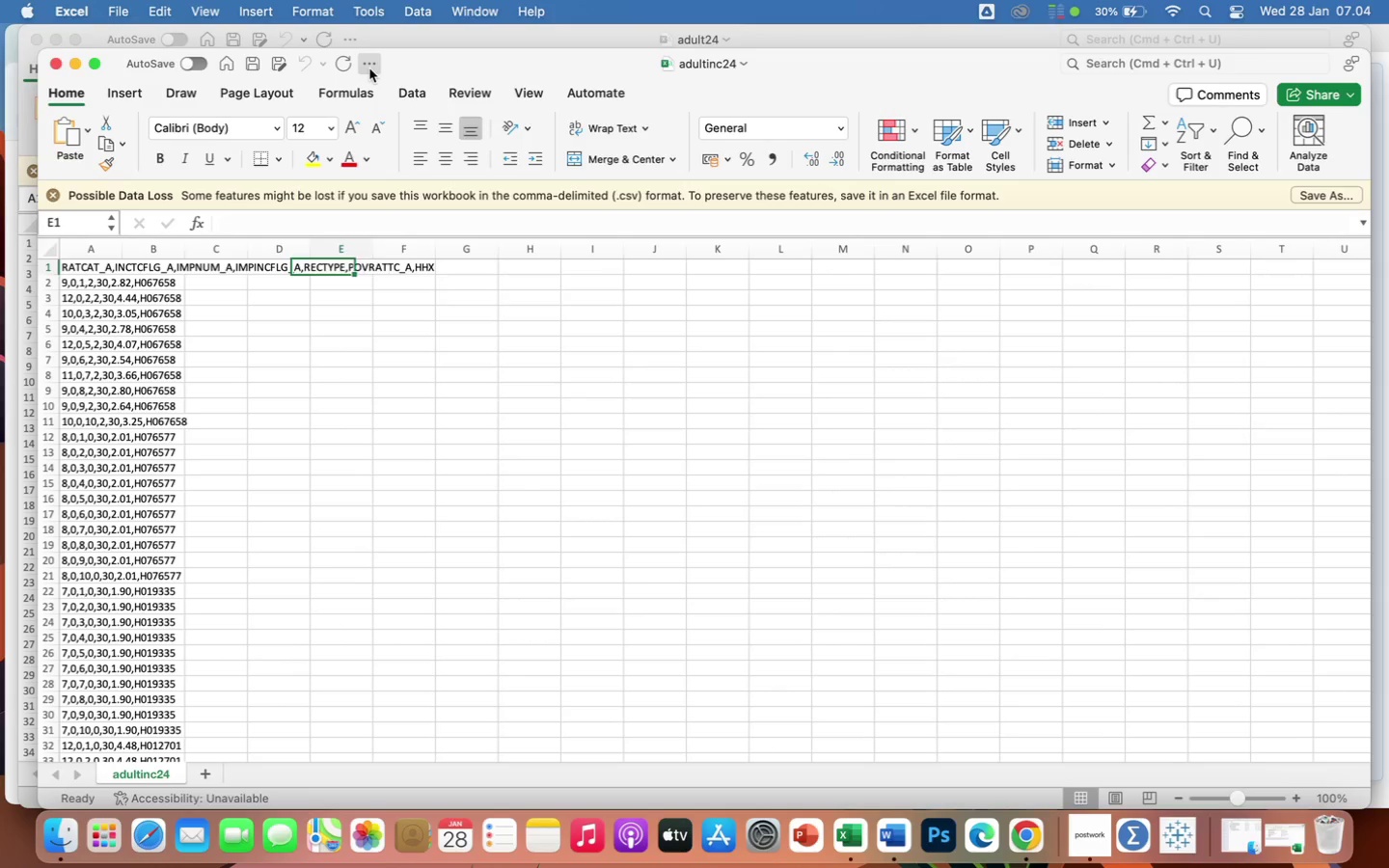 
key(ArrowRight)
 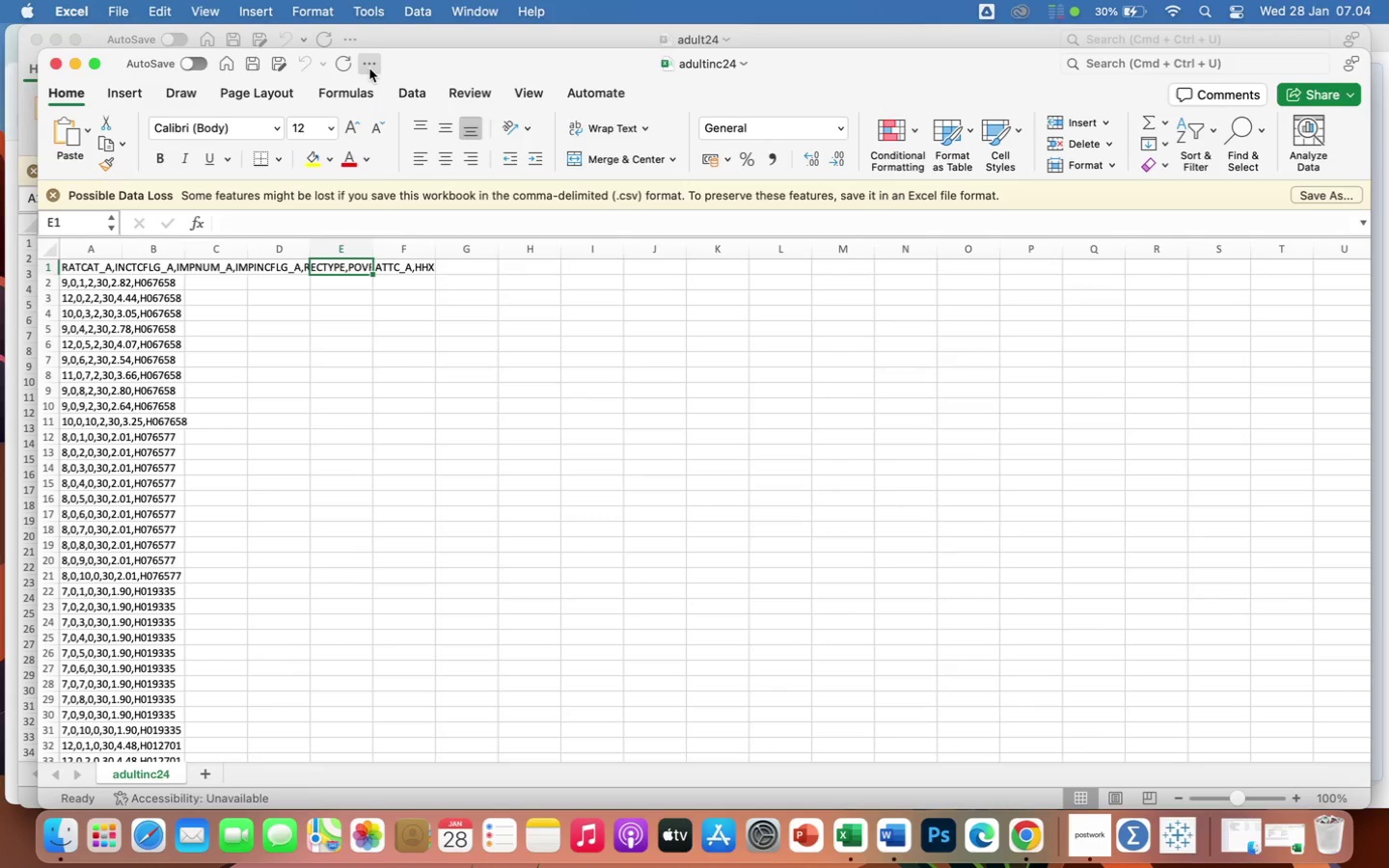 
key(ArrowRight)
 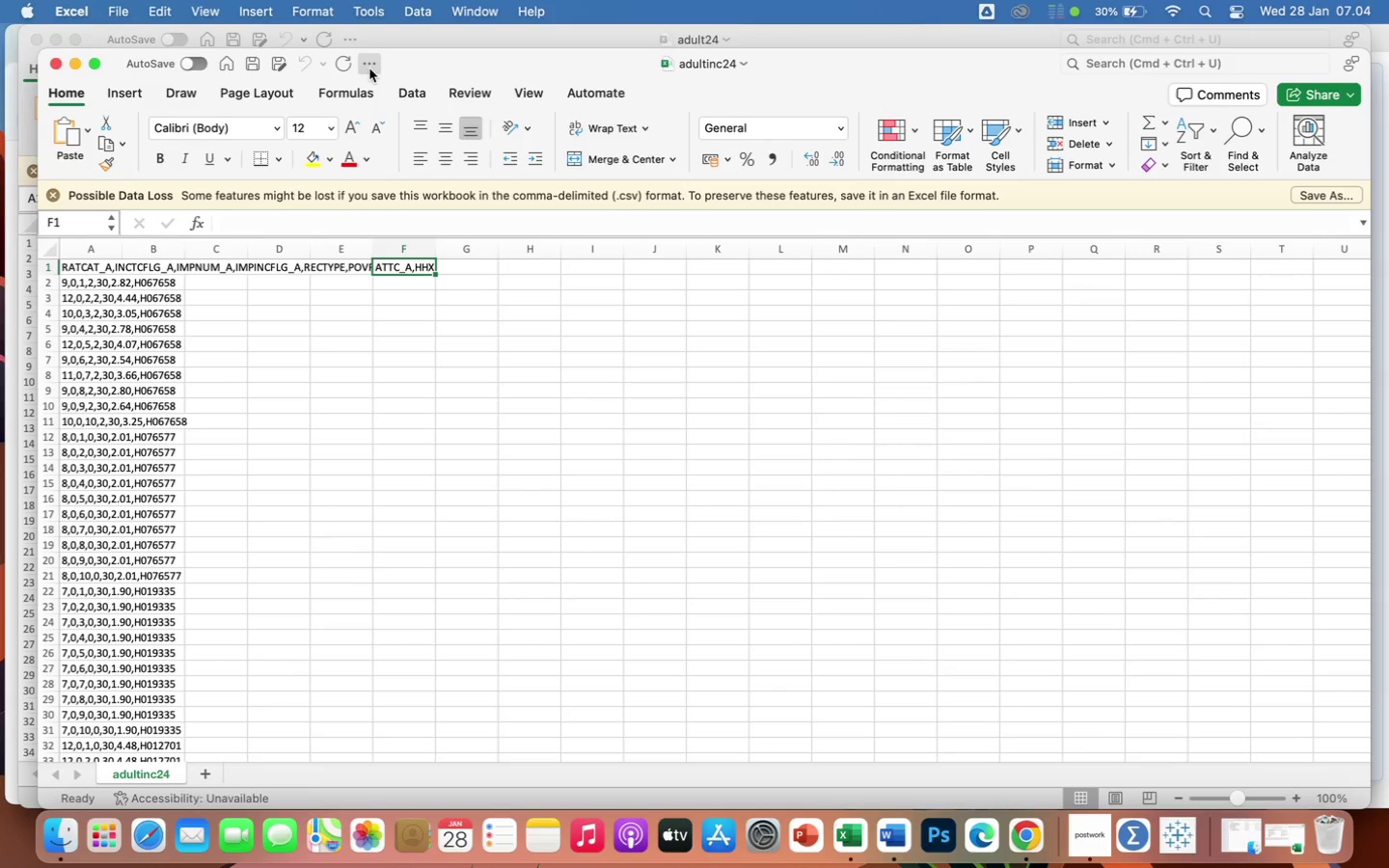 
wait(8.06)
 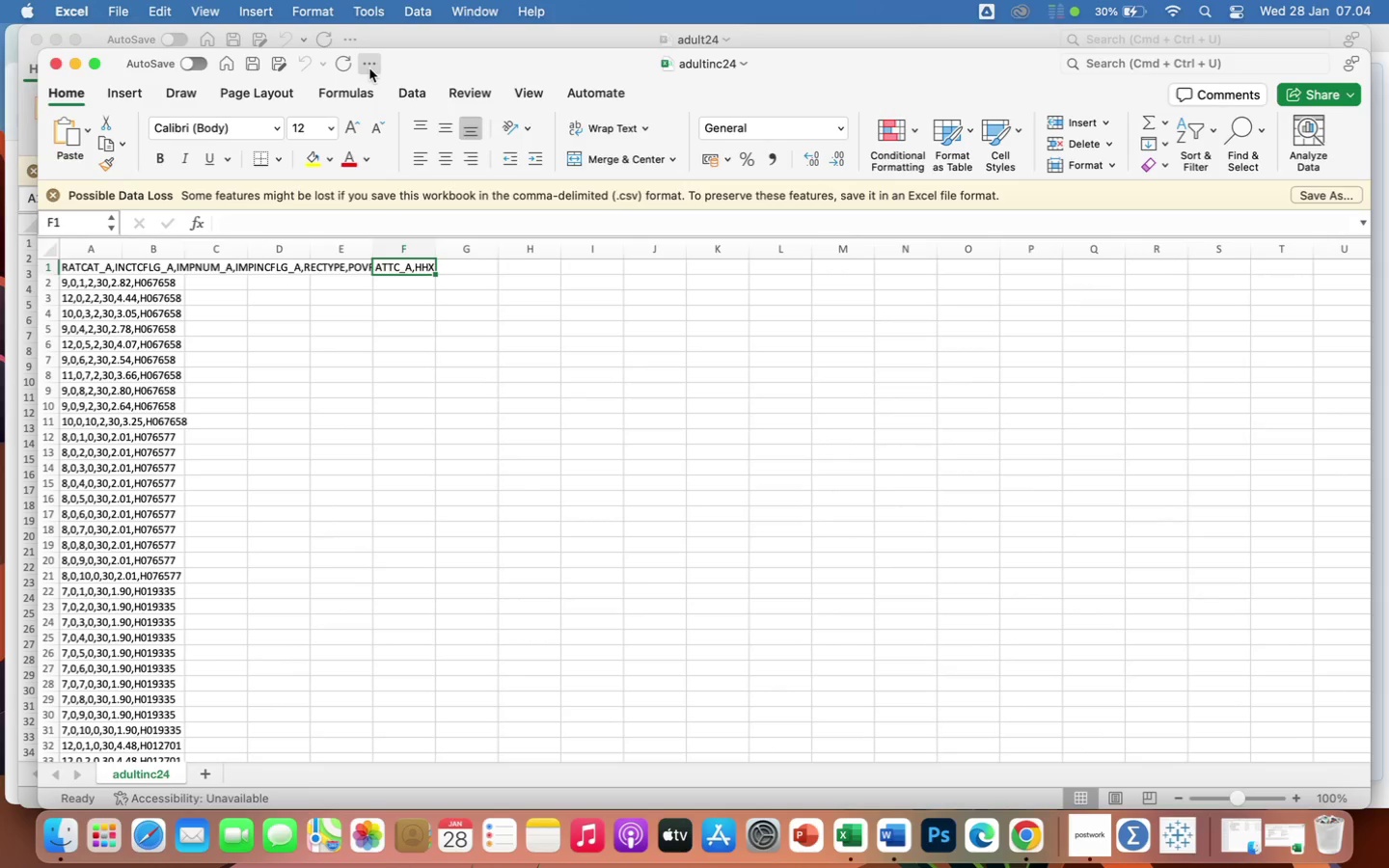 
key(ArrowLeft)
 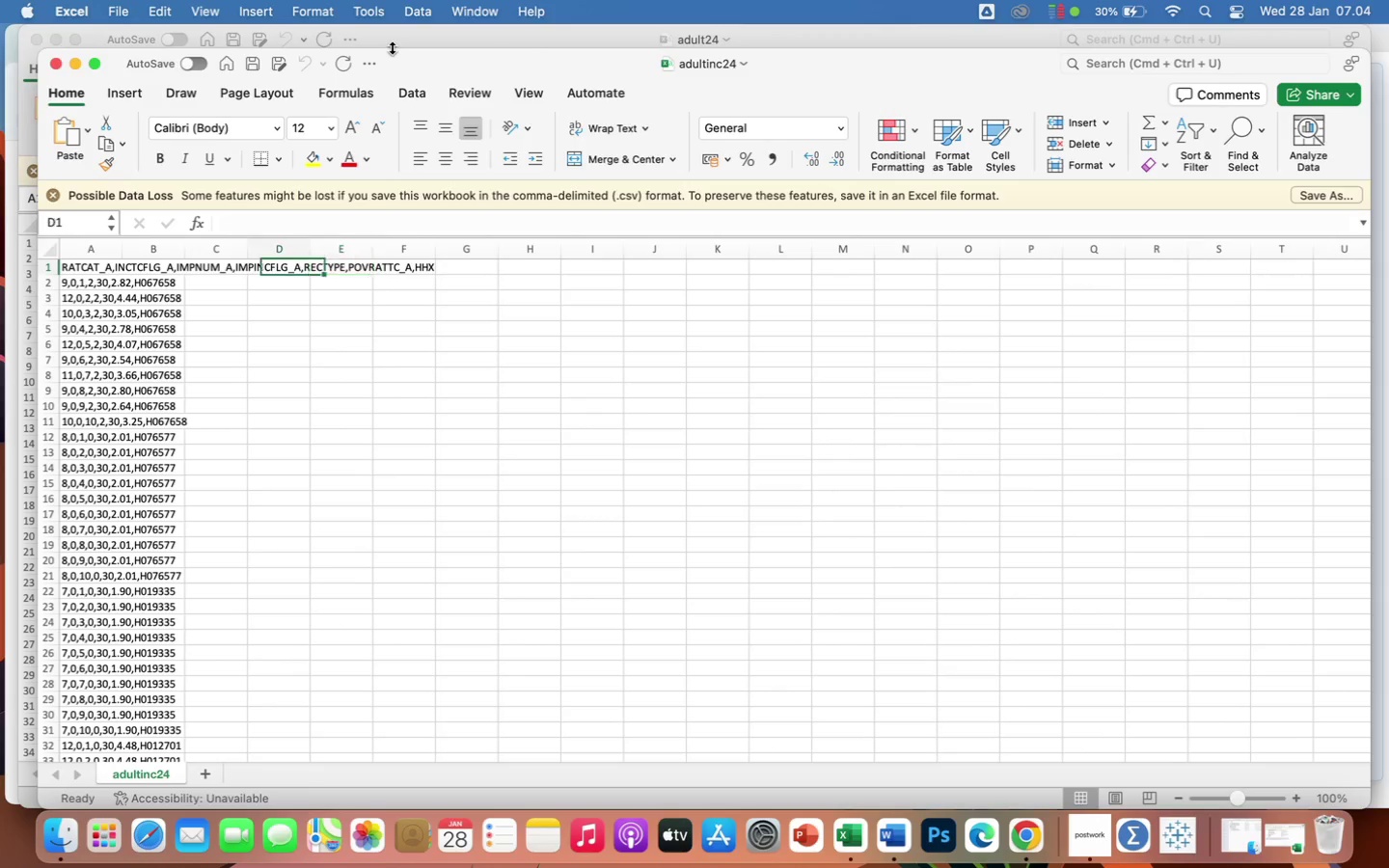 
key(ArrowLeft)
 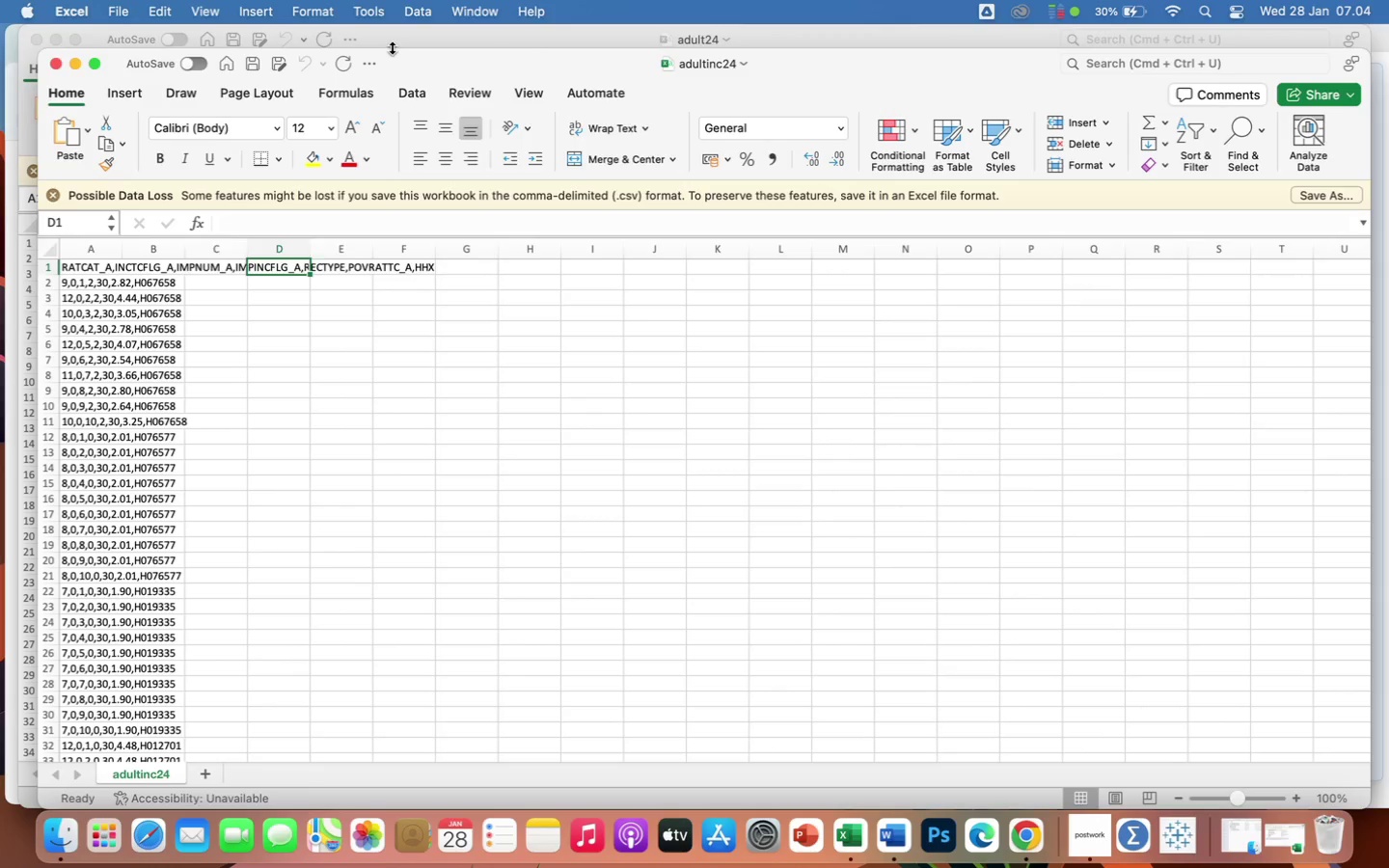 
key(ArrowLeft)
 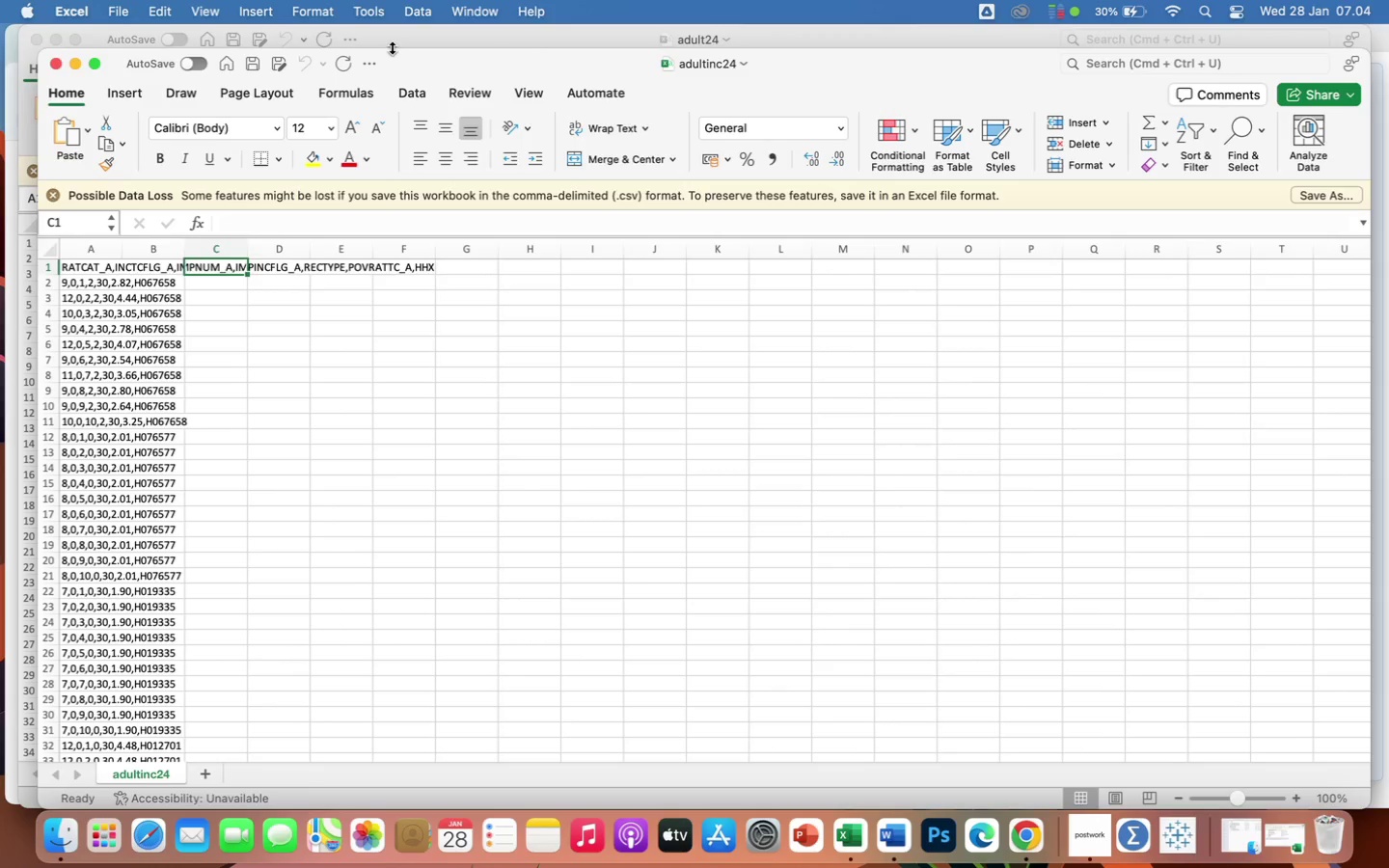 
key(ArrowLeft)
 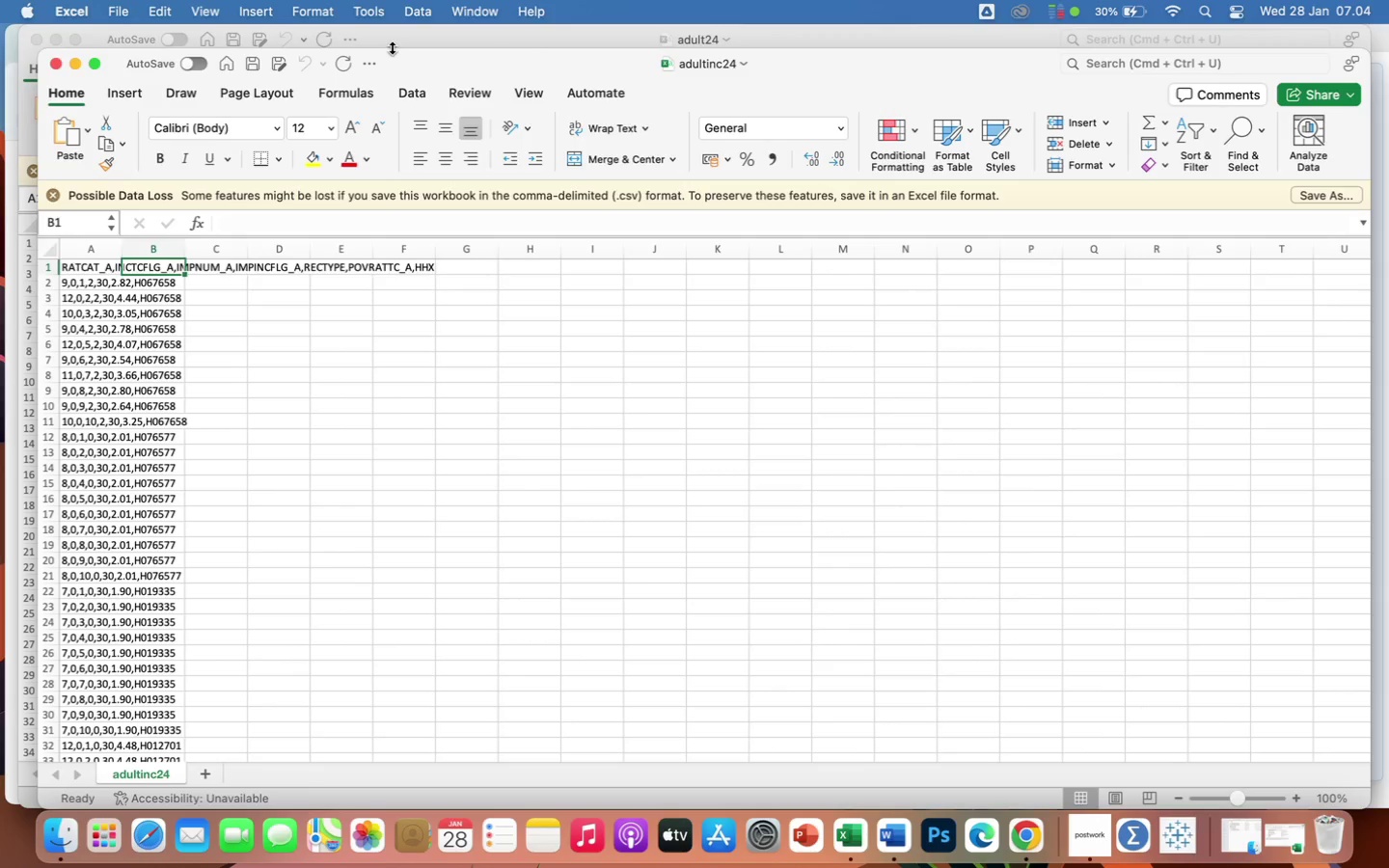 
key(ArrowLeft)
 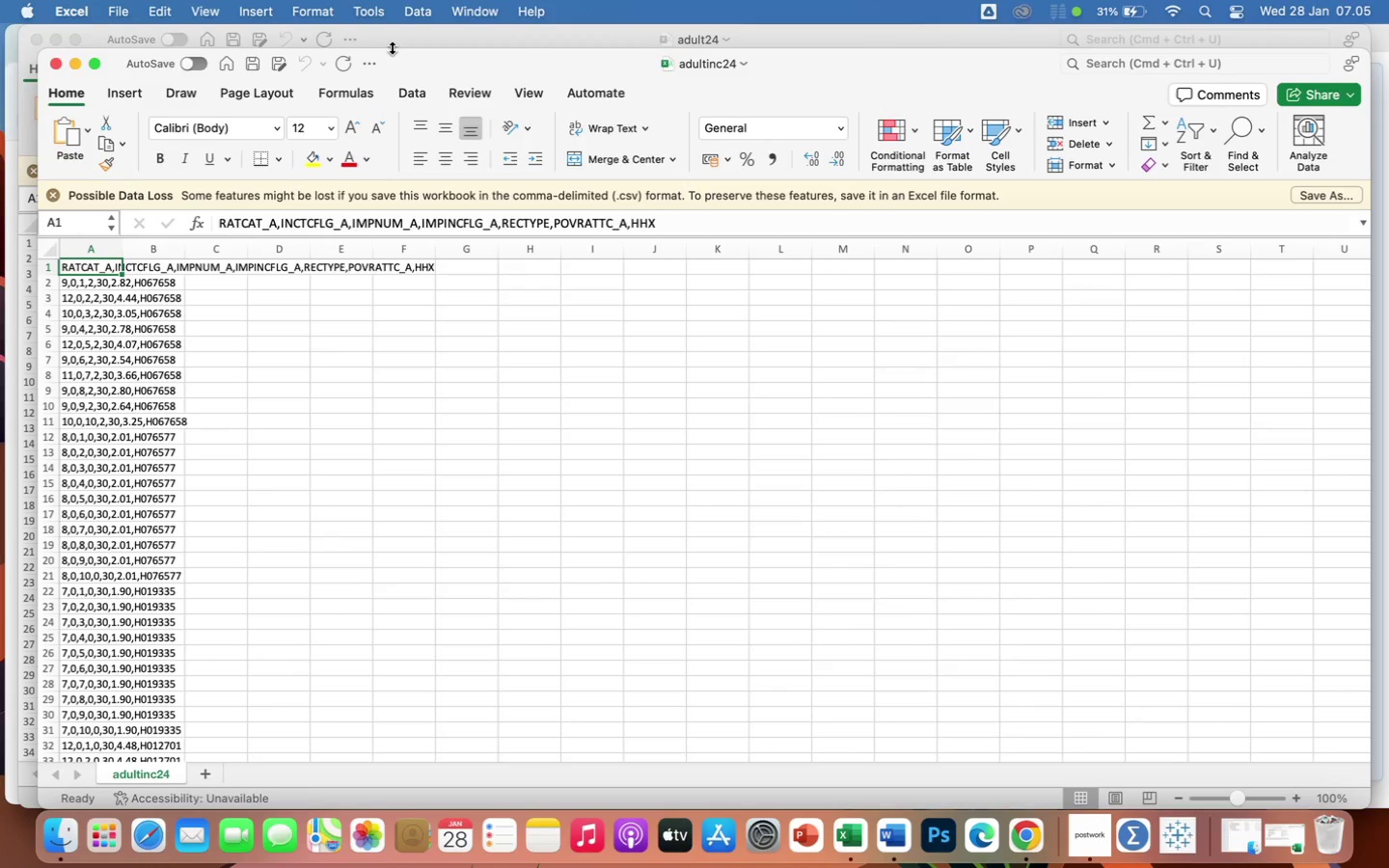 
wait(51.04)
 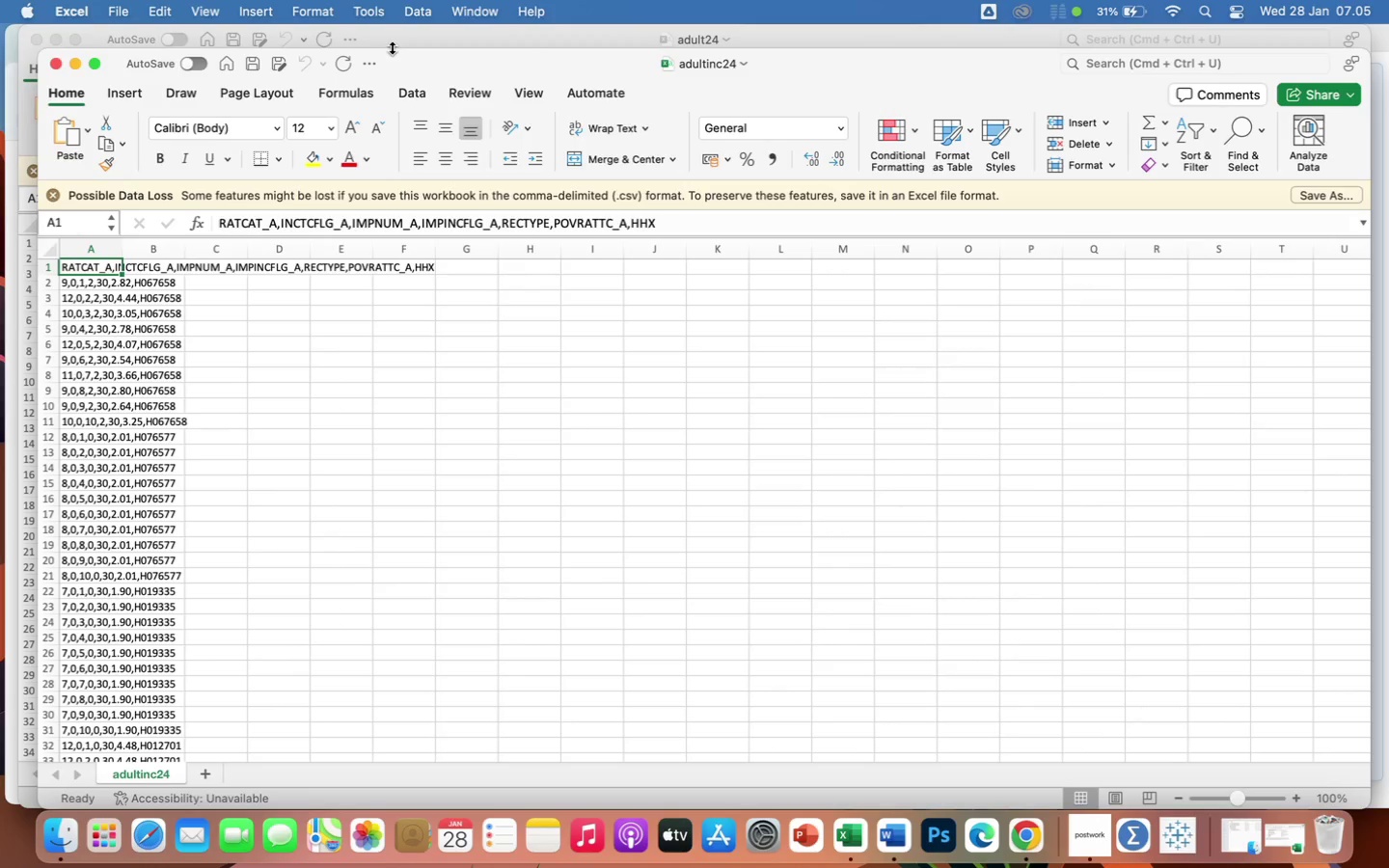 
left_click([77, 62])
 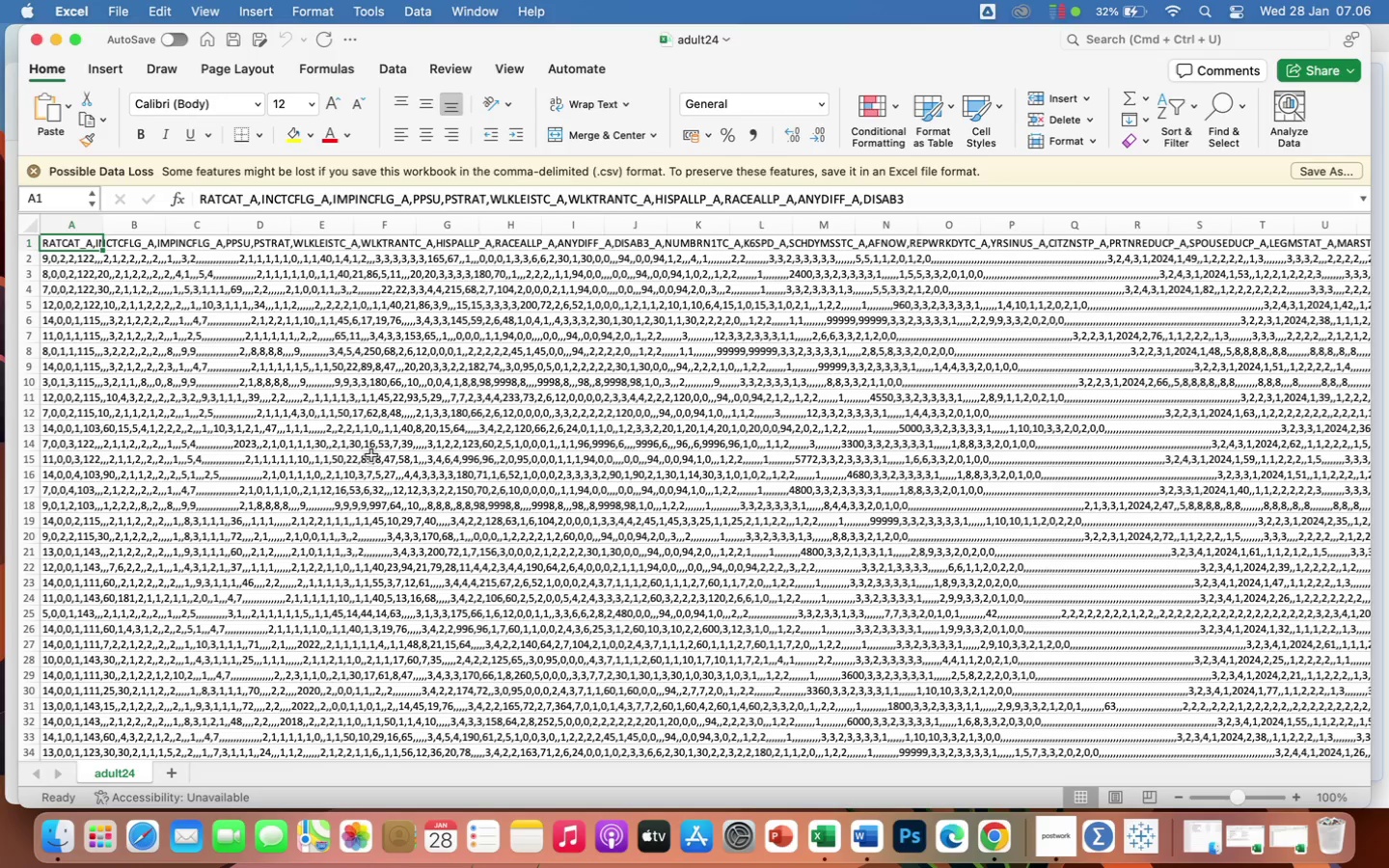 
wait(71.27)
 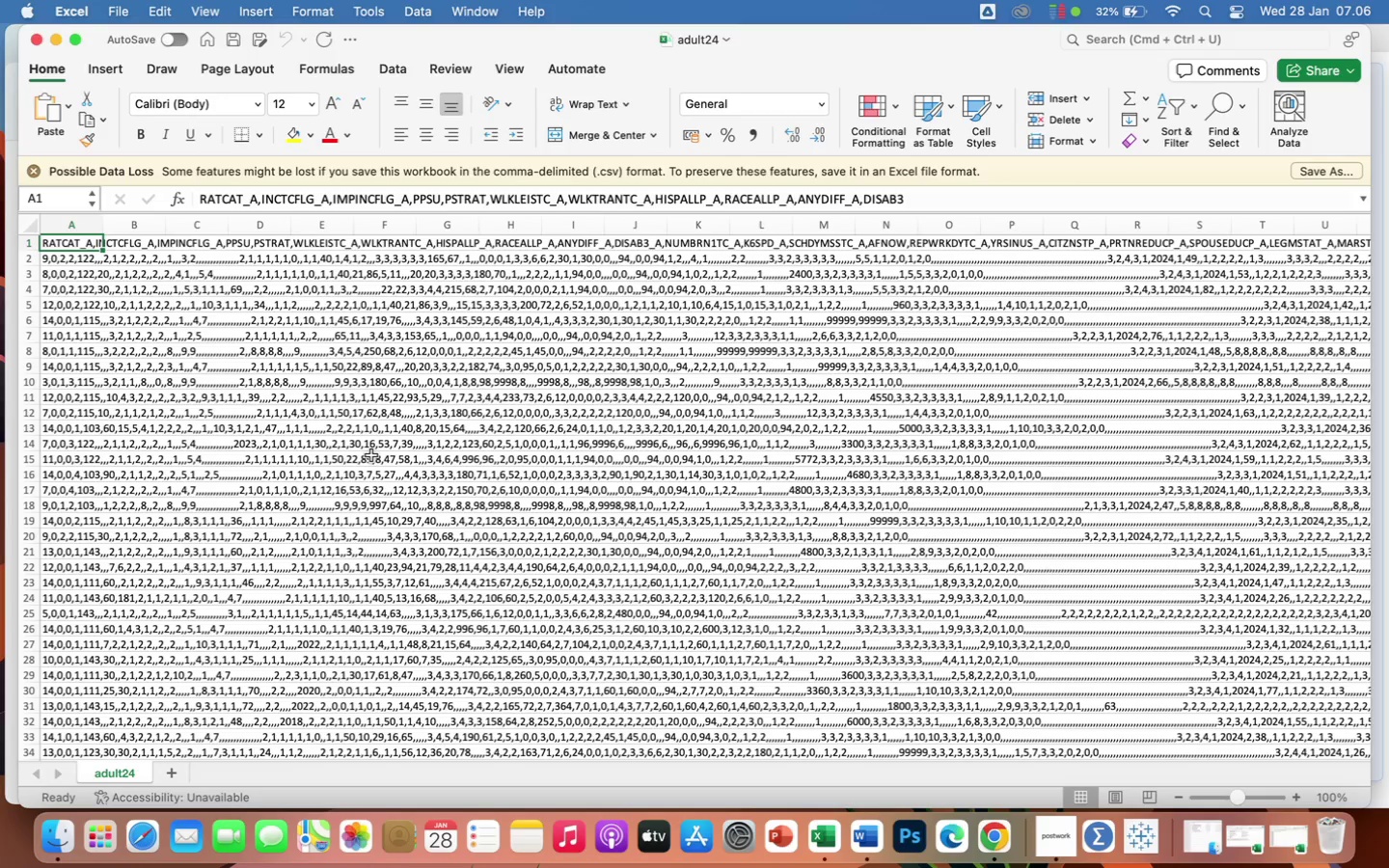 
left_click([123, 12])
 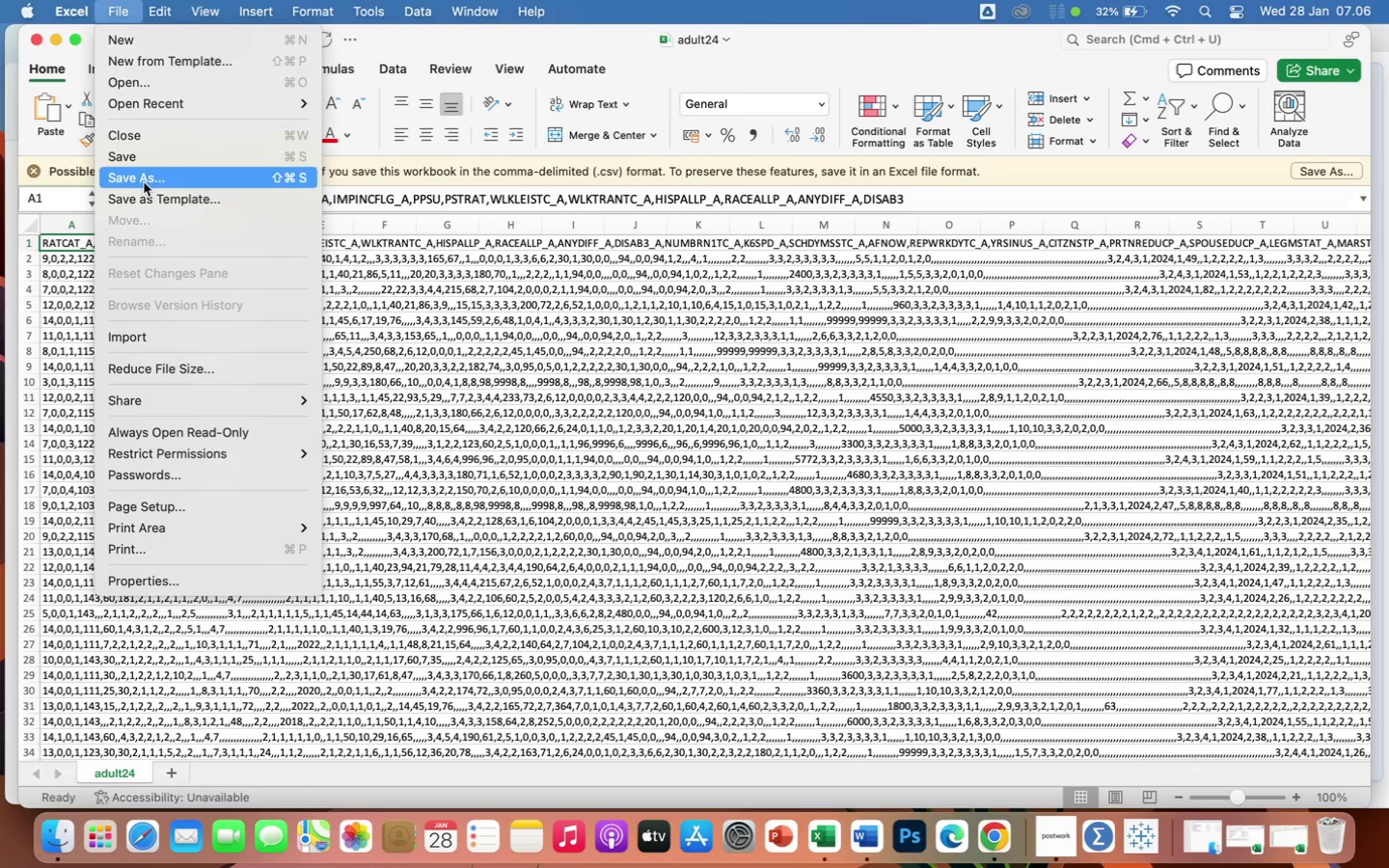 
left_click([144, 182])
 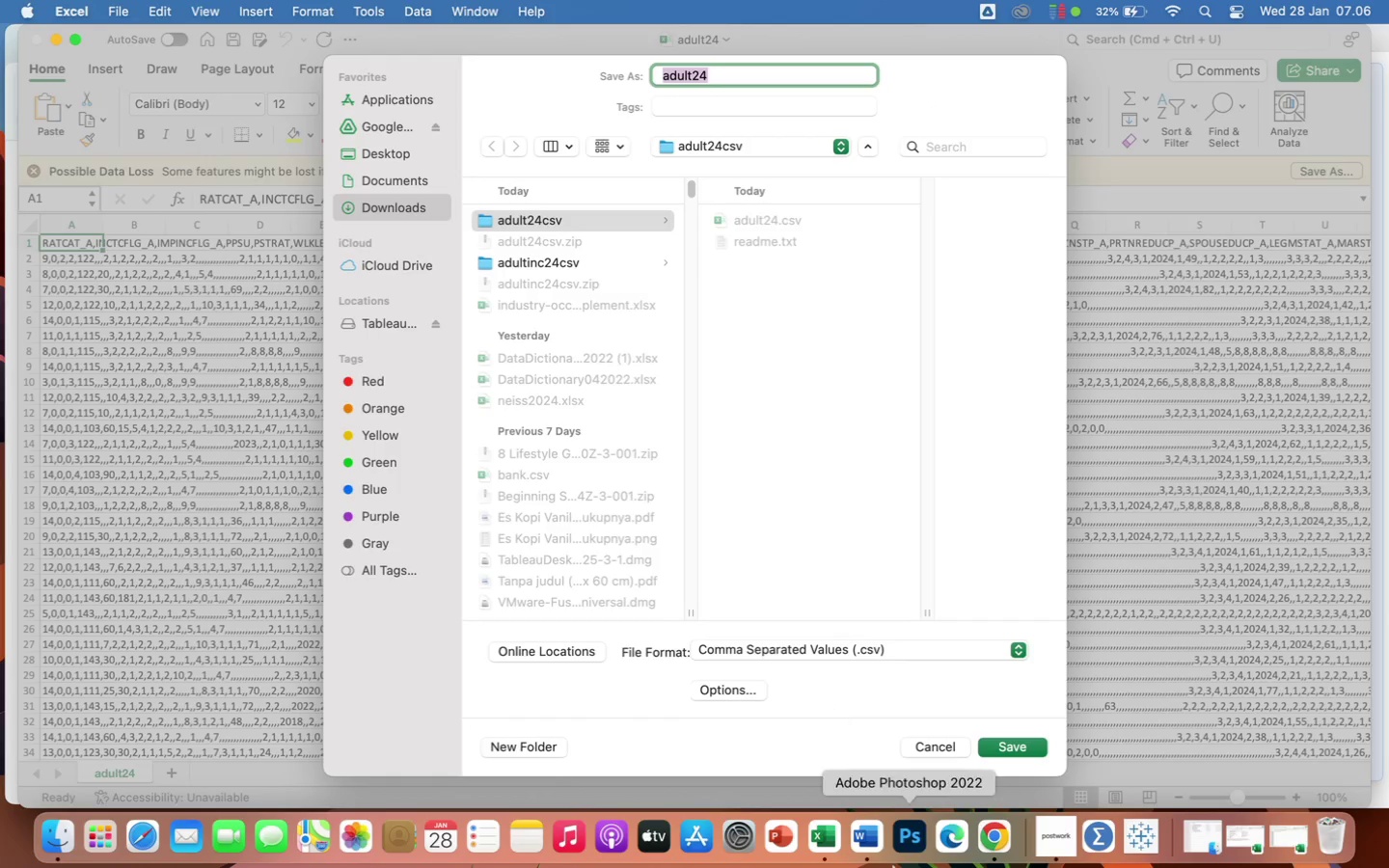 
left_click([876, 651])
 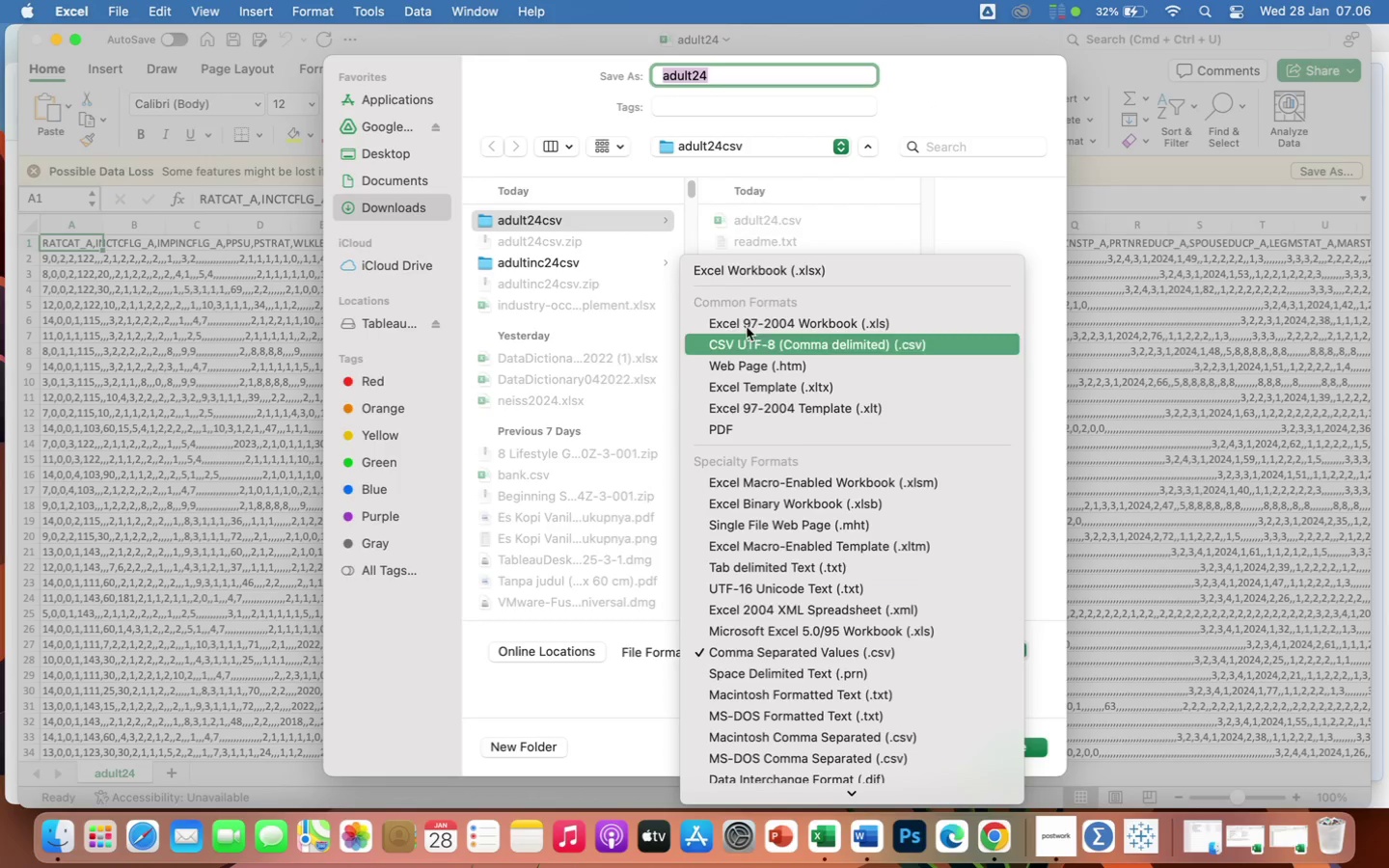 
left_click([749, 274])
 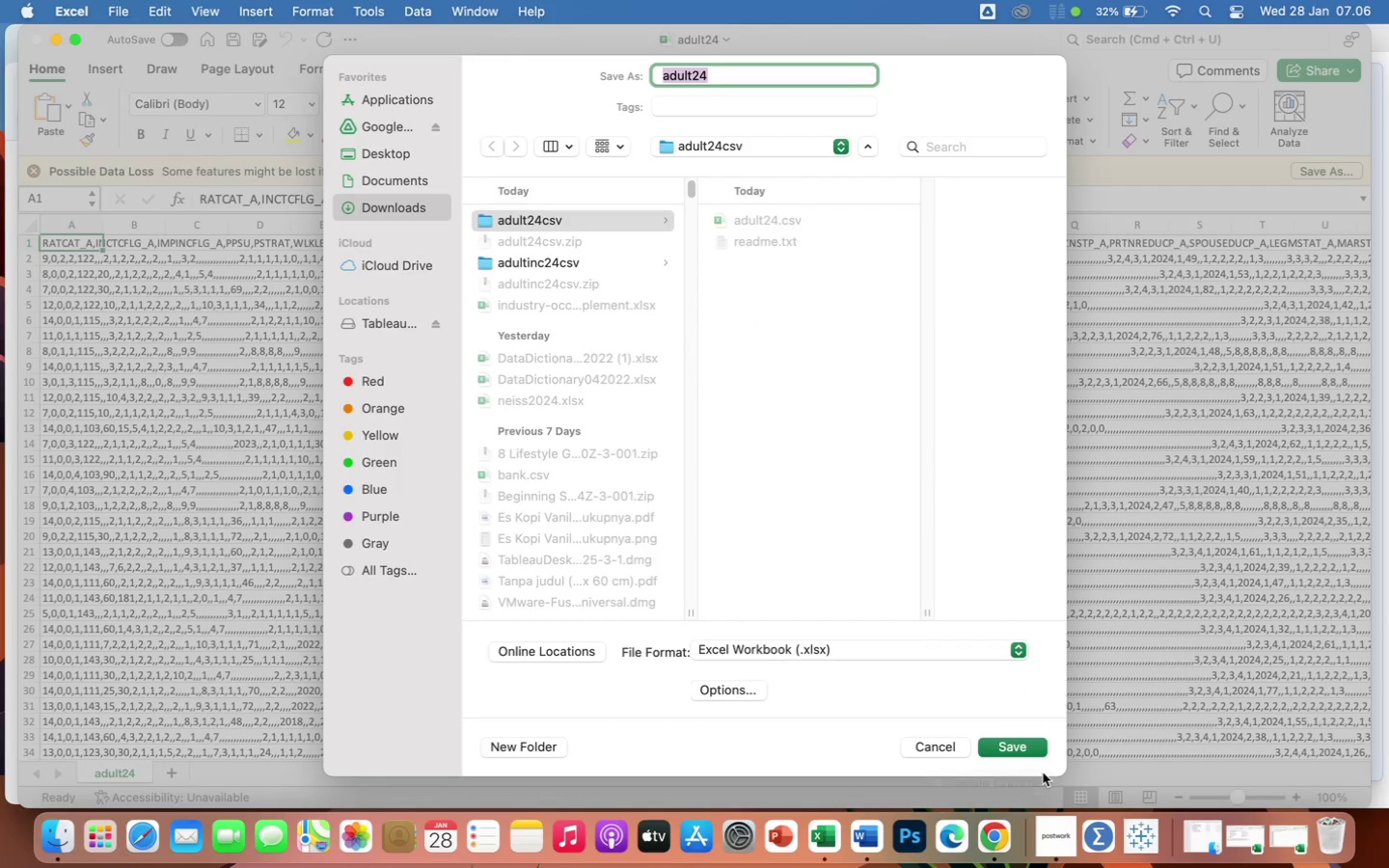 
left_click([1010, 746])
 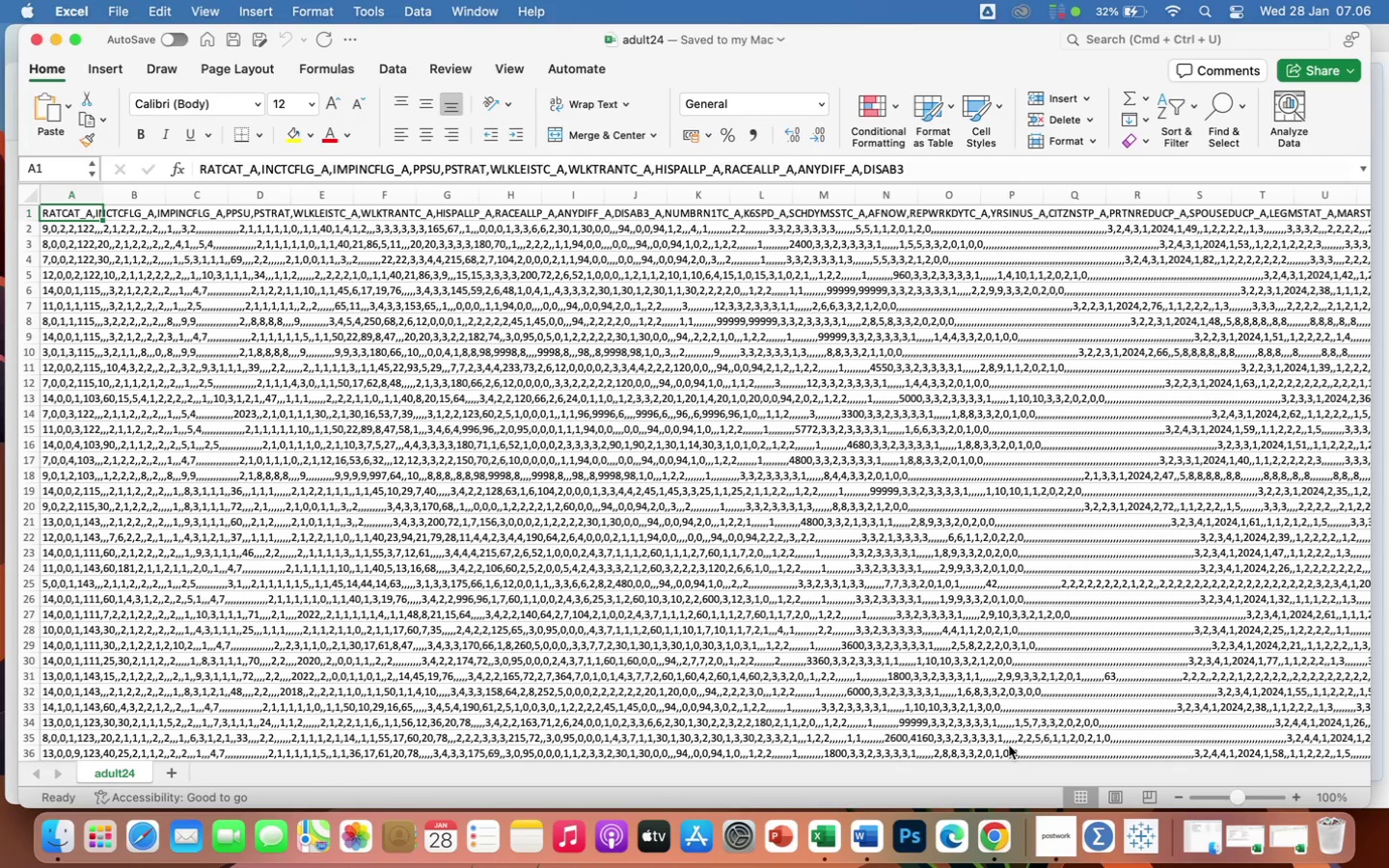 
wait(6.59)
 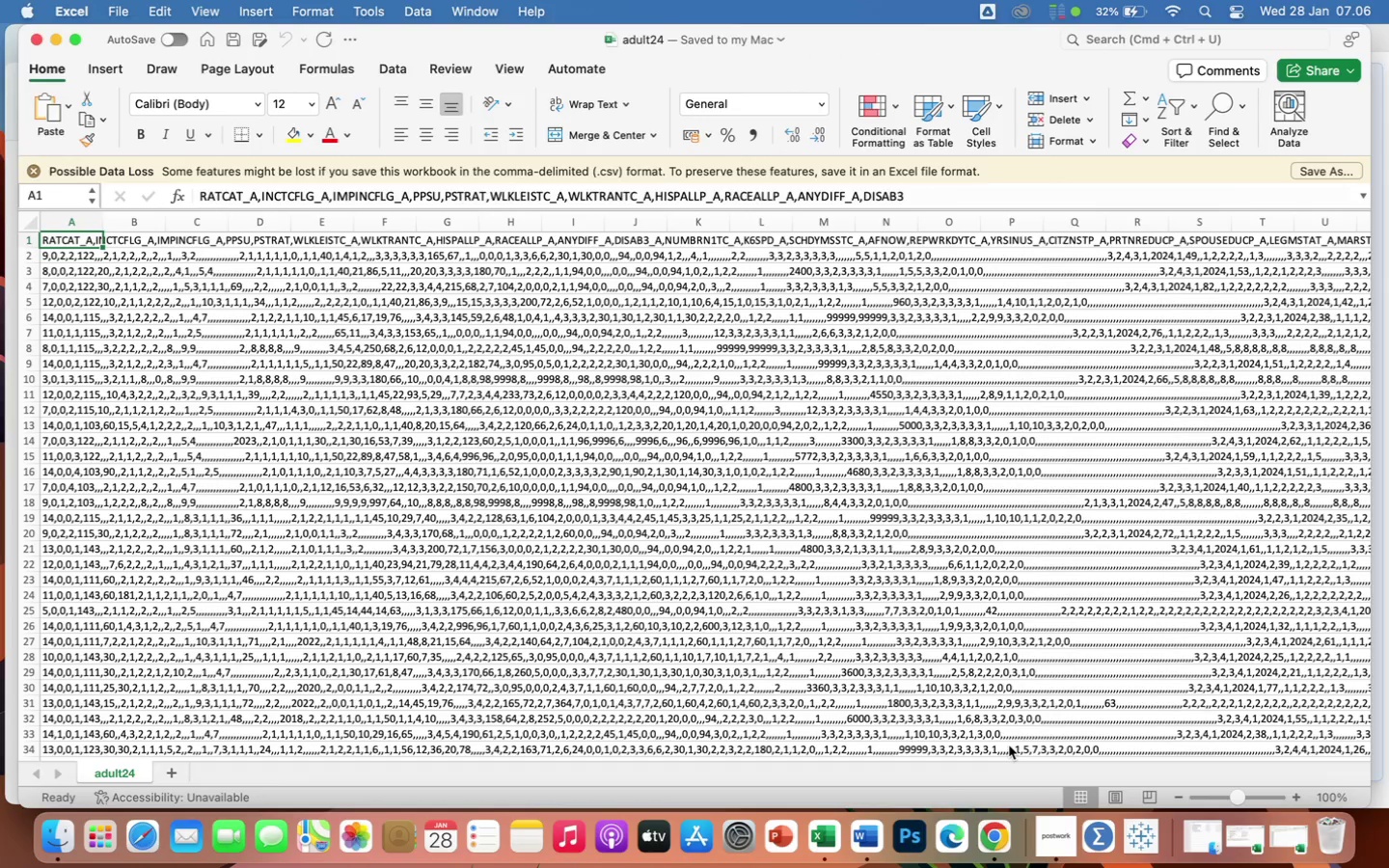 
mouse_move([59, 832])
 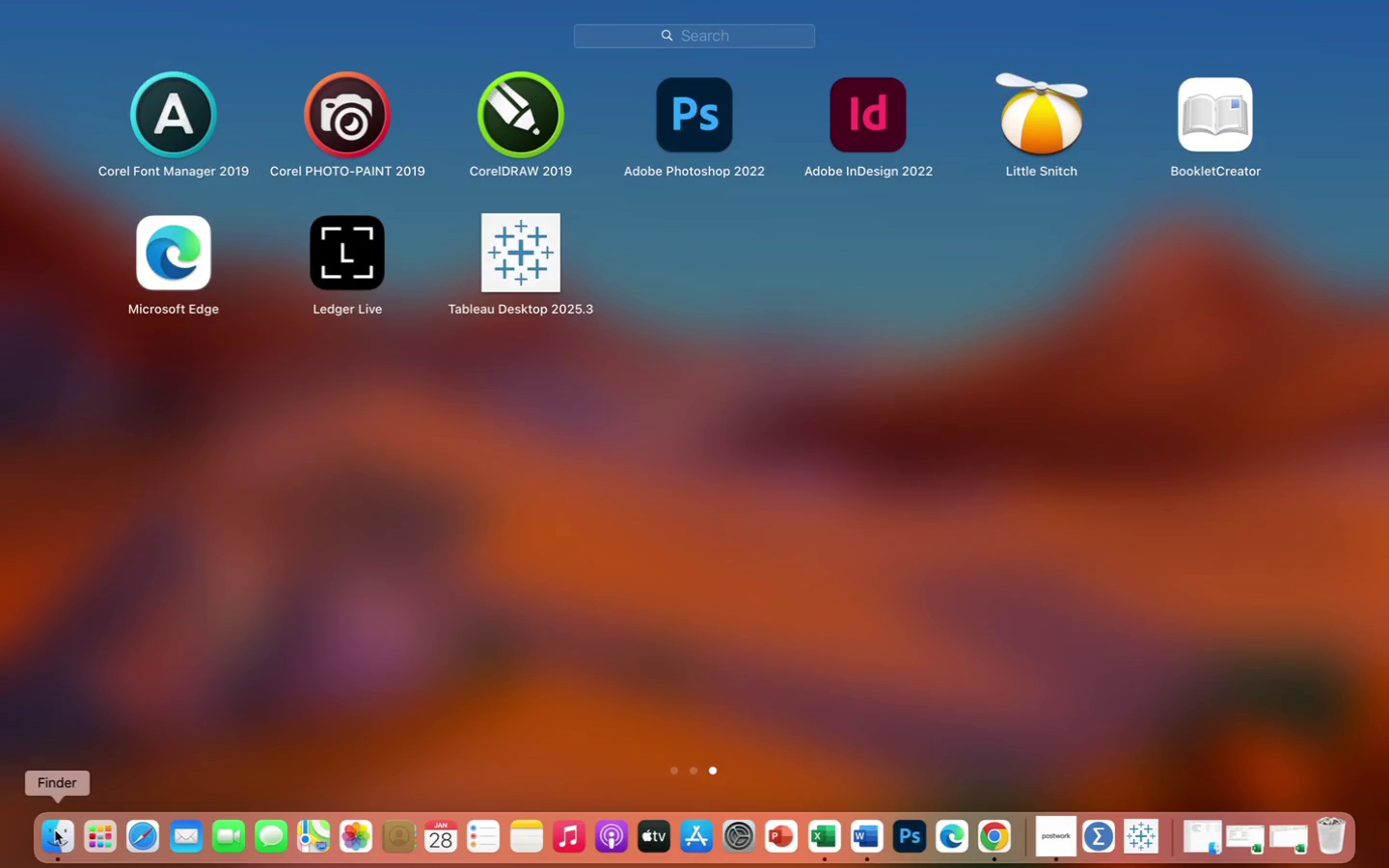 
left_click([55, 830])
 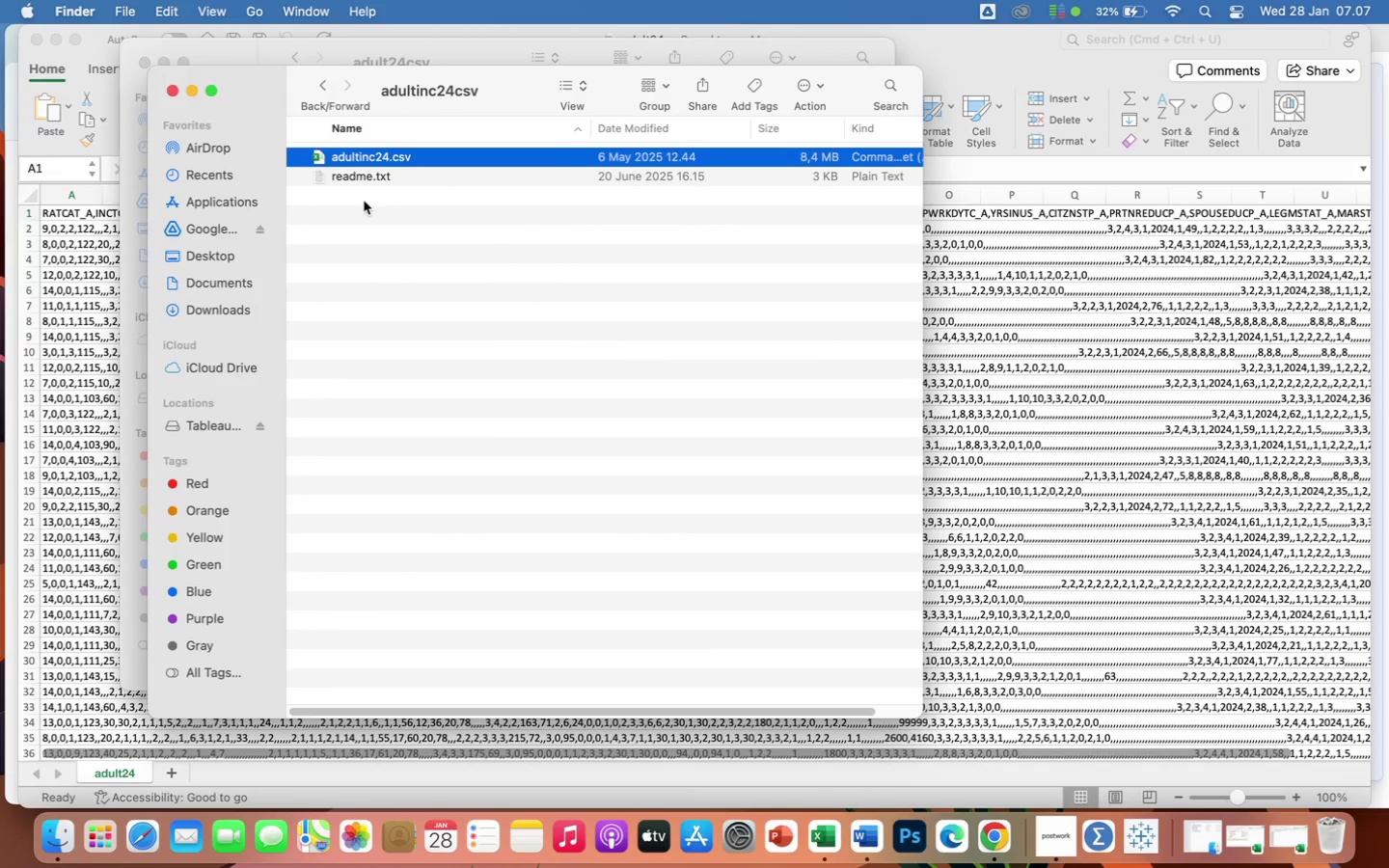 
left_click([324, 80])
 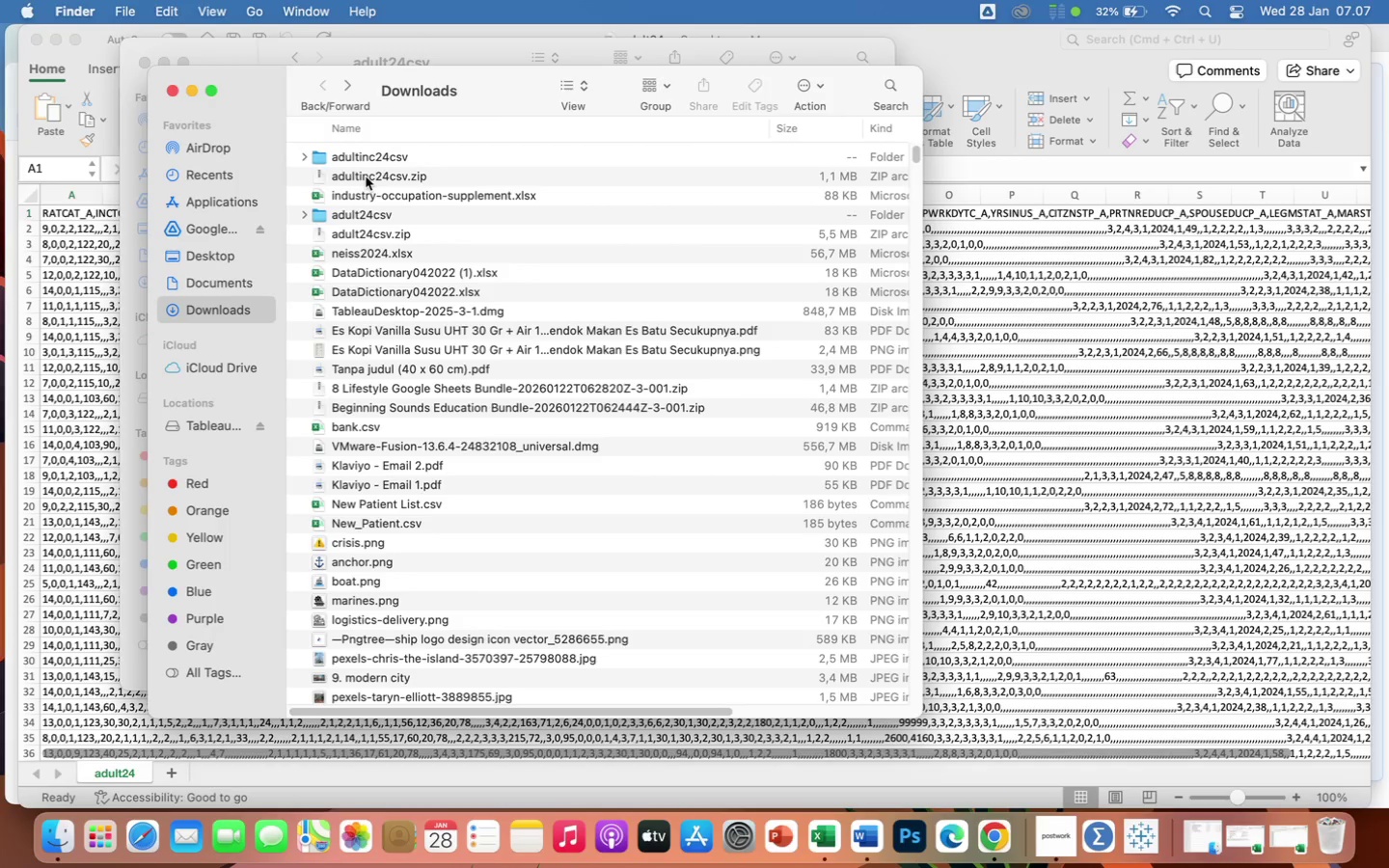 
wait(7.02)
 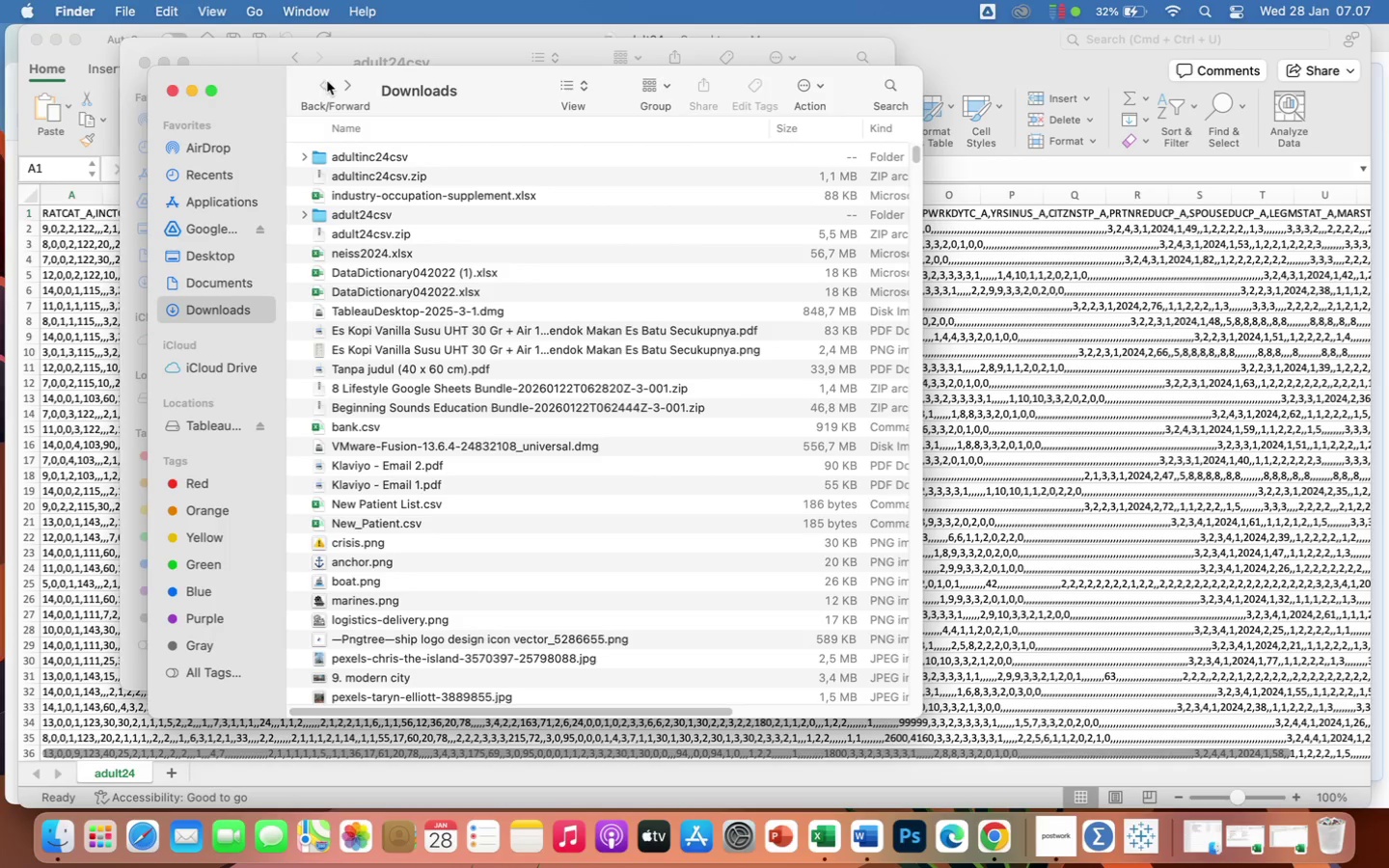 
double_click([381, 216])
 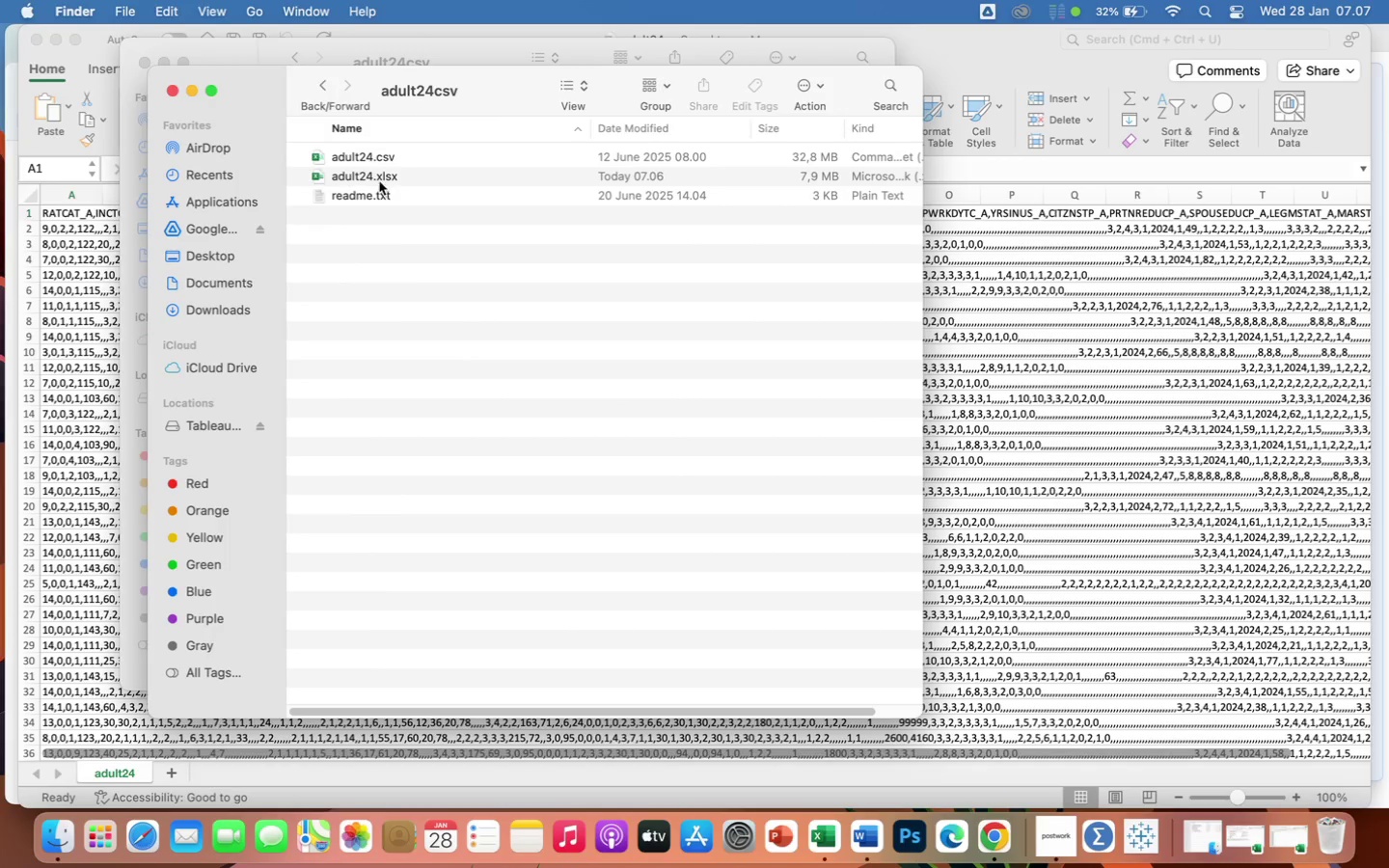 
double_click([379, 180])
 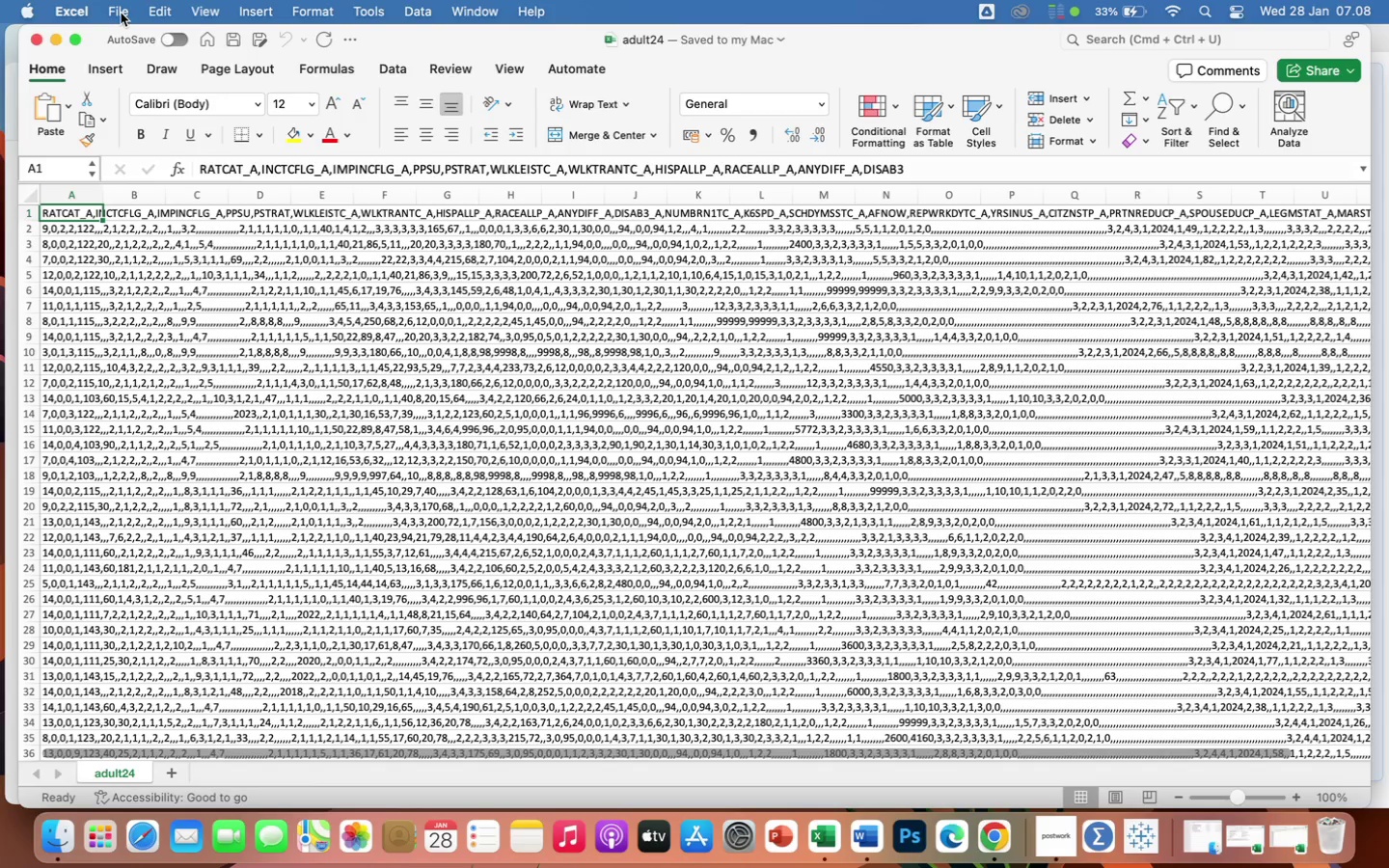 
wait(58.51)
 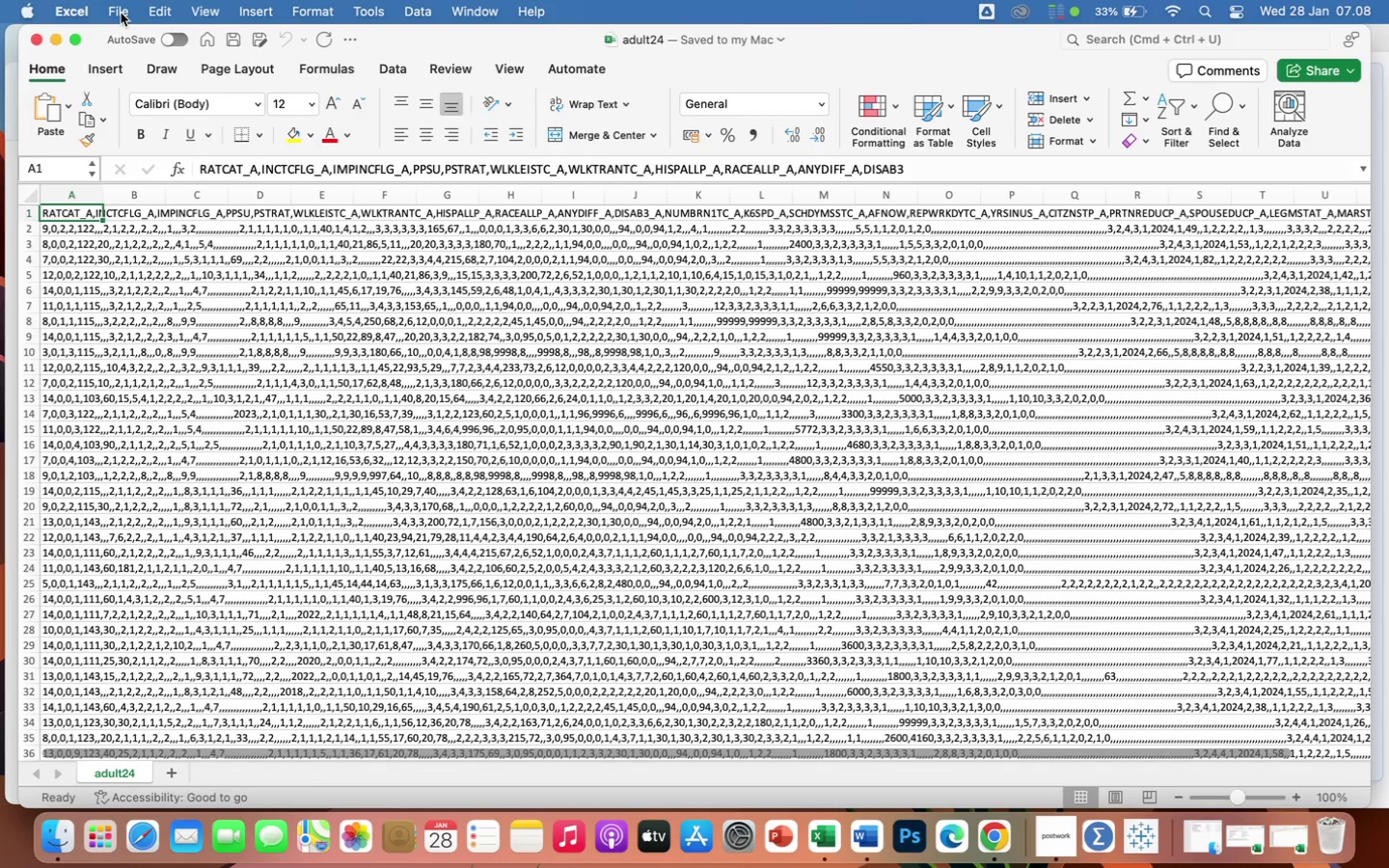 
left_click([37, 36])
 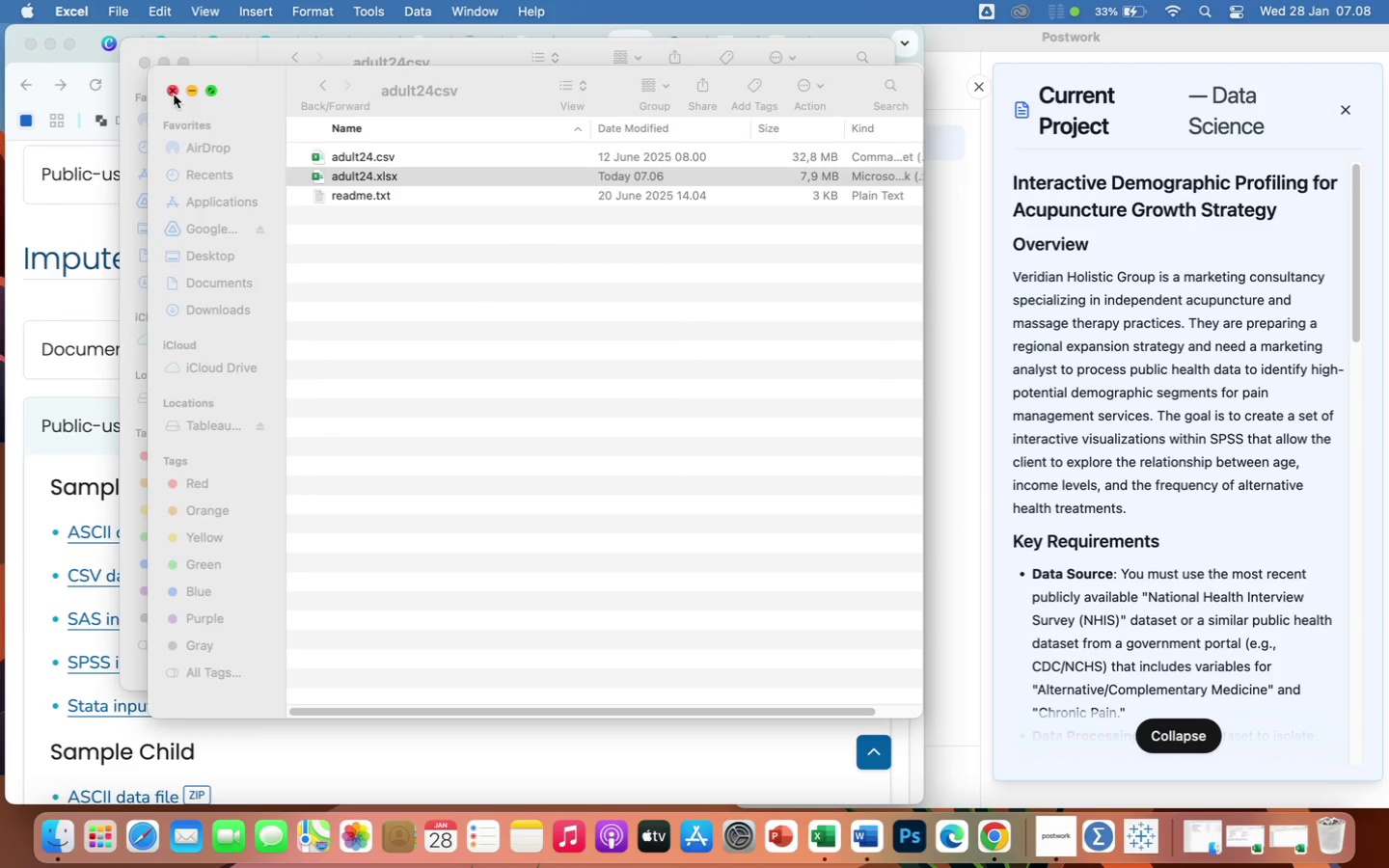 
left_click([172, 92])
 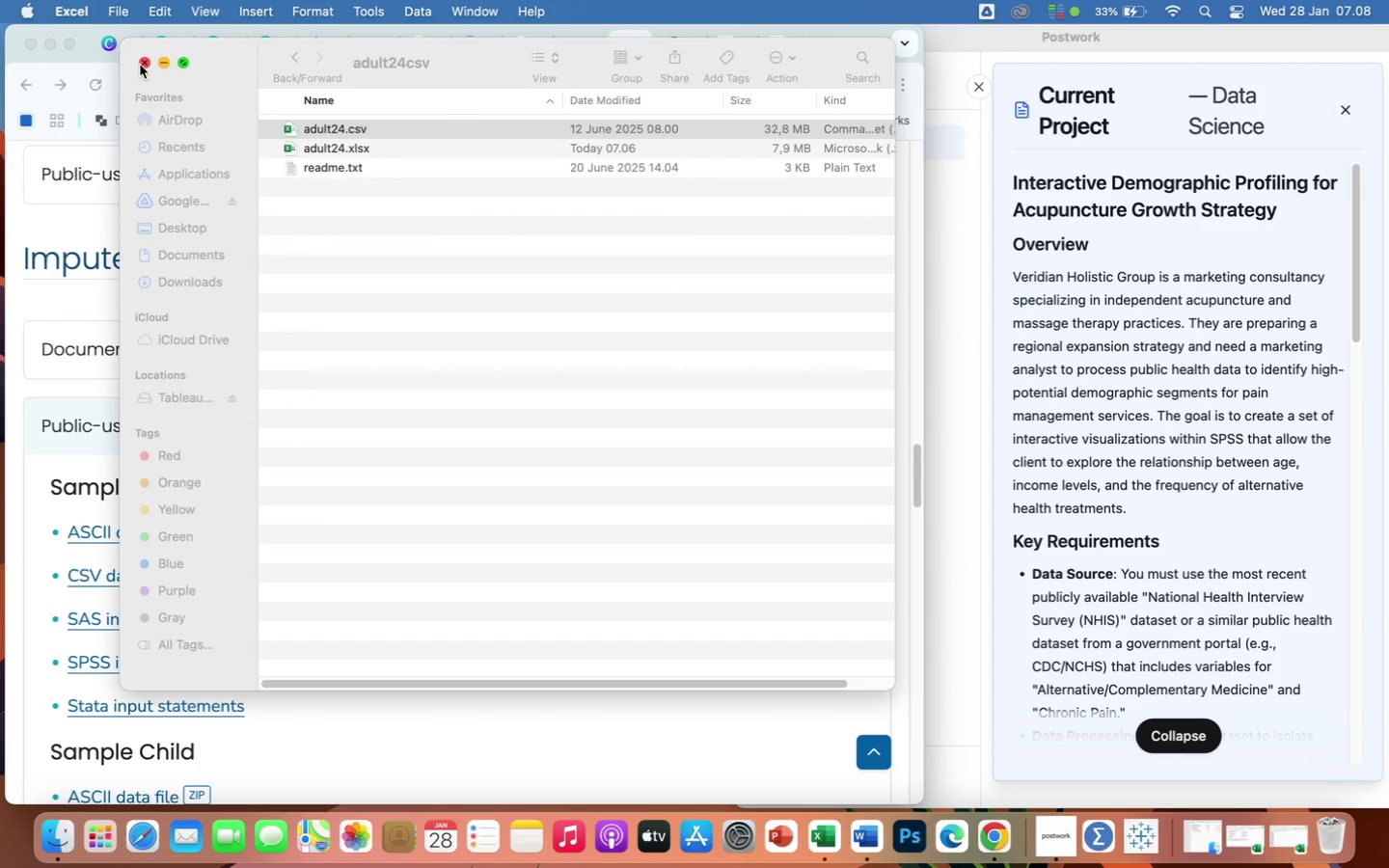 
left_click([146, 66])
 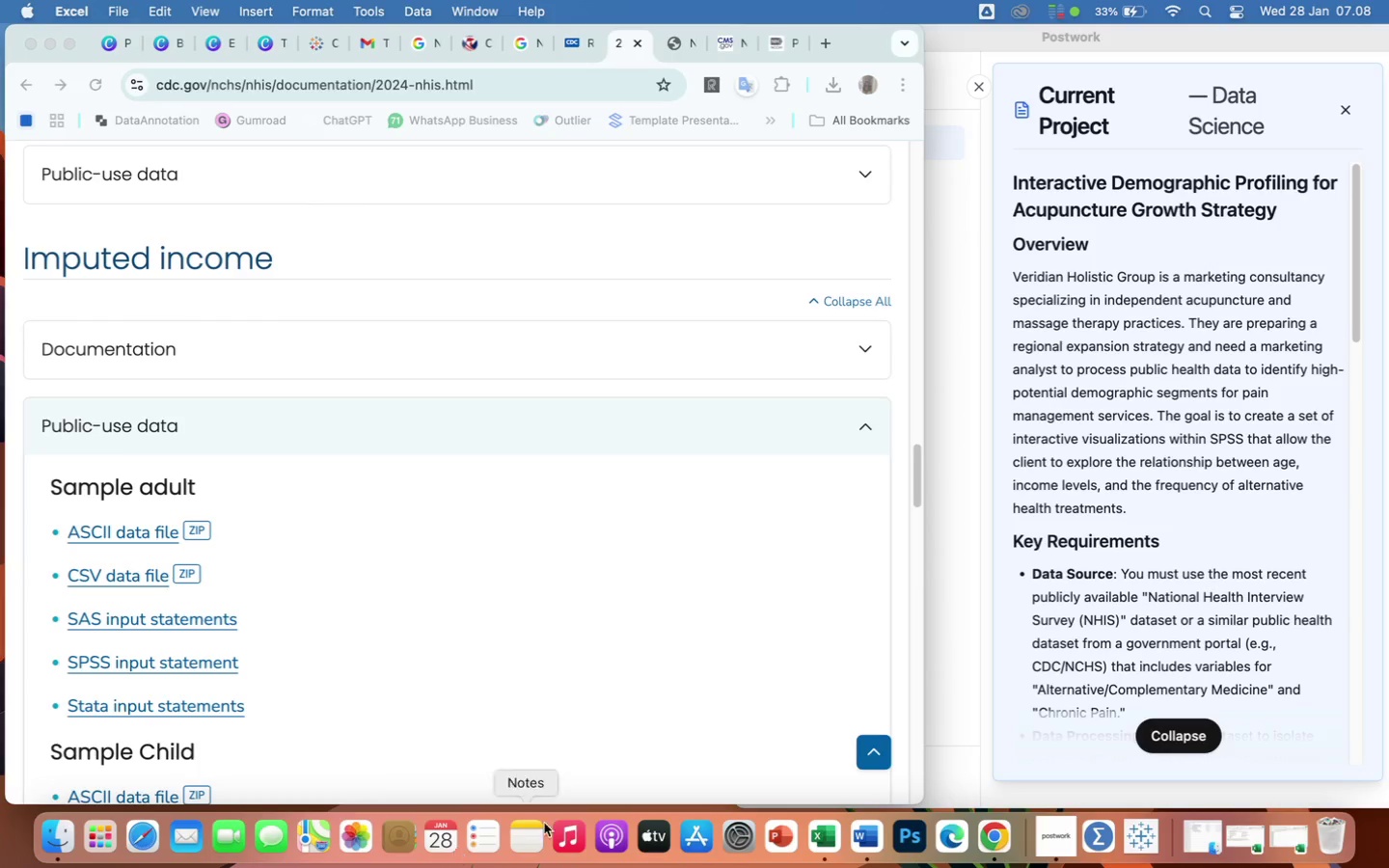 
left_click([828, 827])
 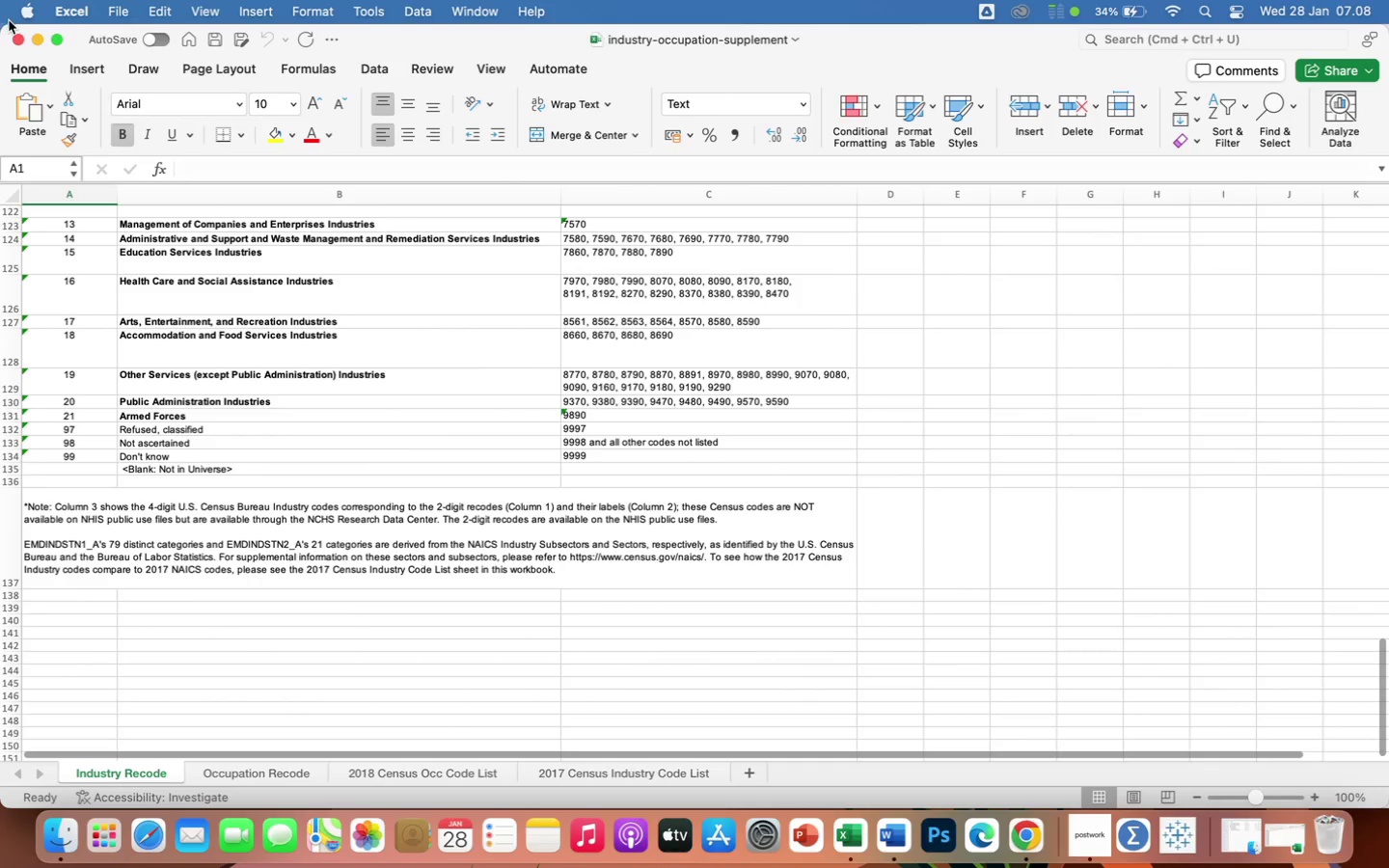 
left_click([19, 37])
 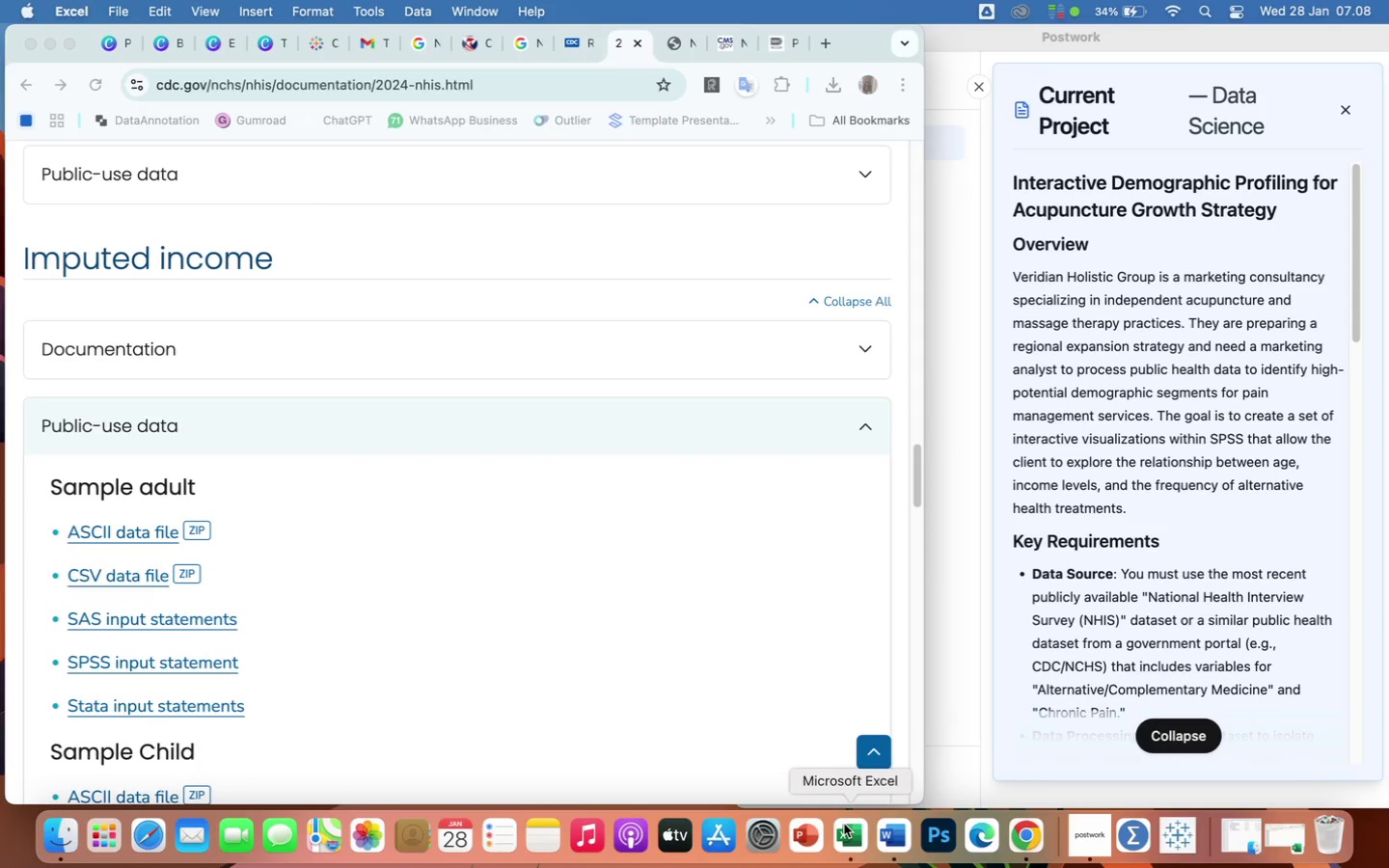 
left_click([854, 829])
 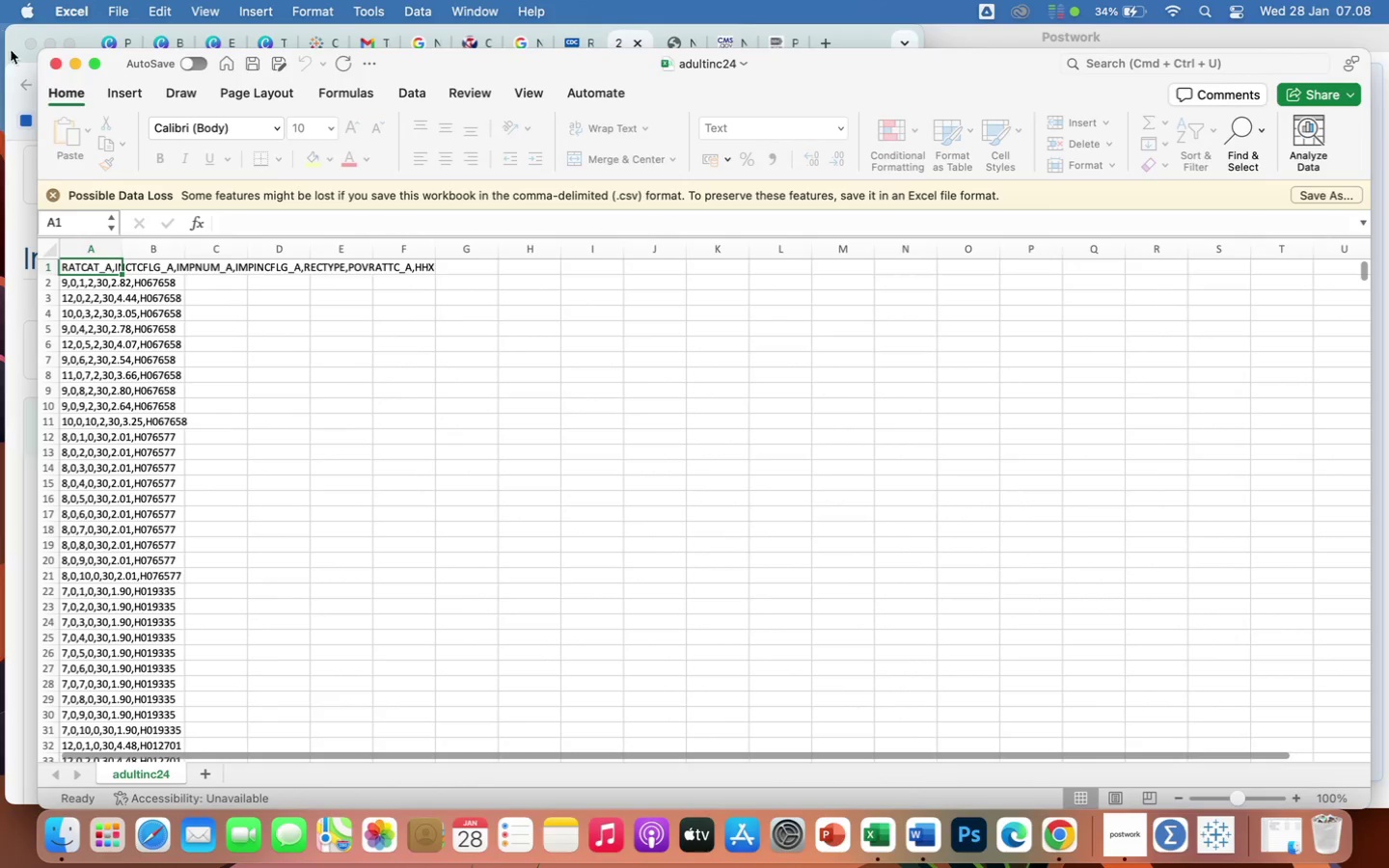 
left_click([57, 64])
 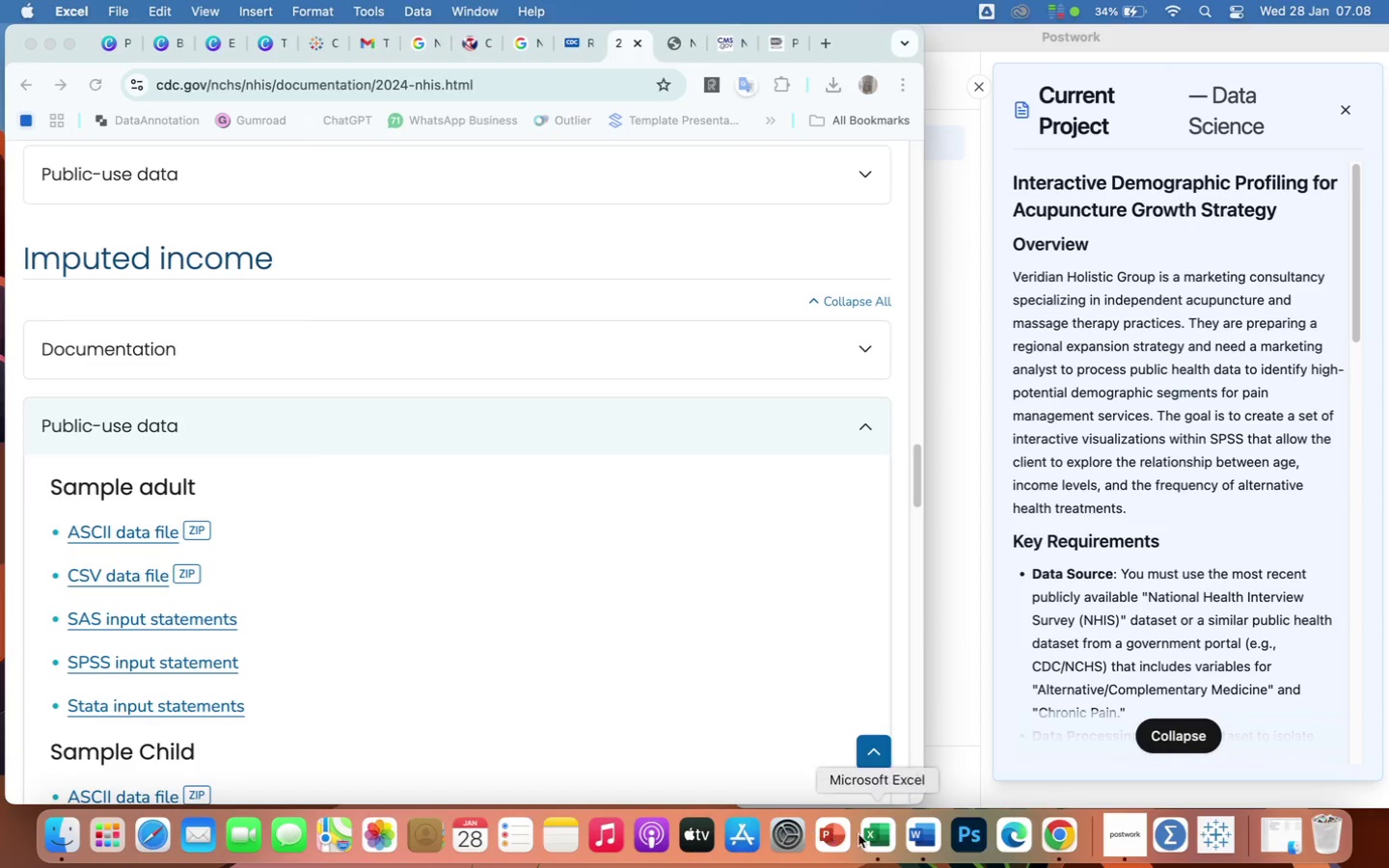 
left_click([872, 831])
 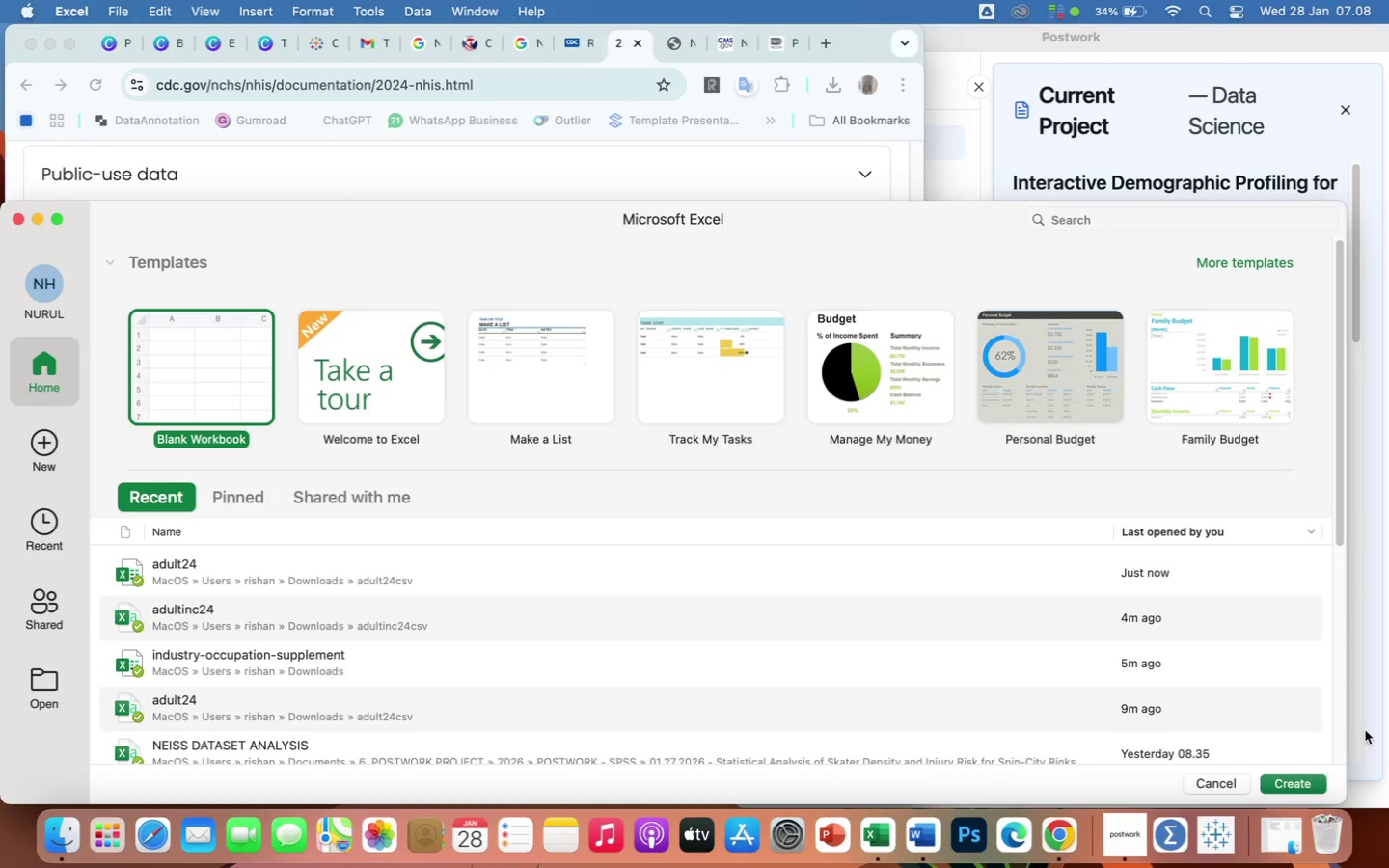 
left_click([1311, 785])
 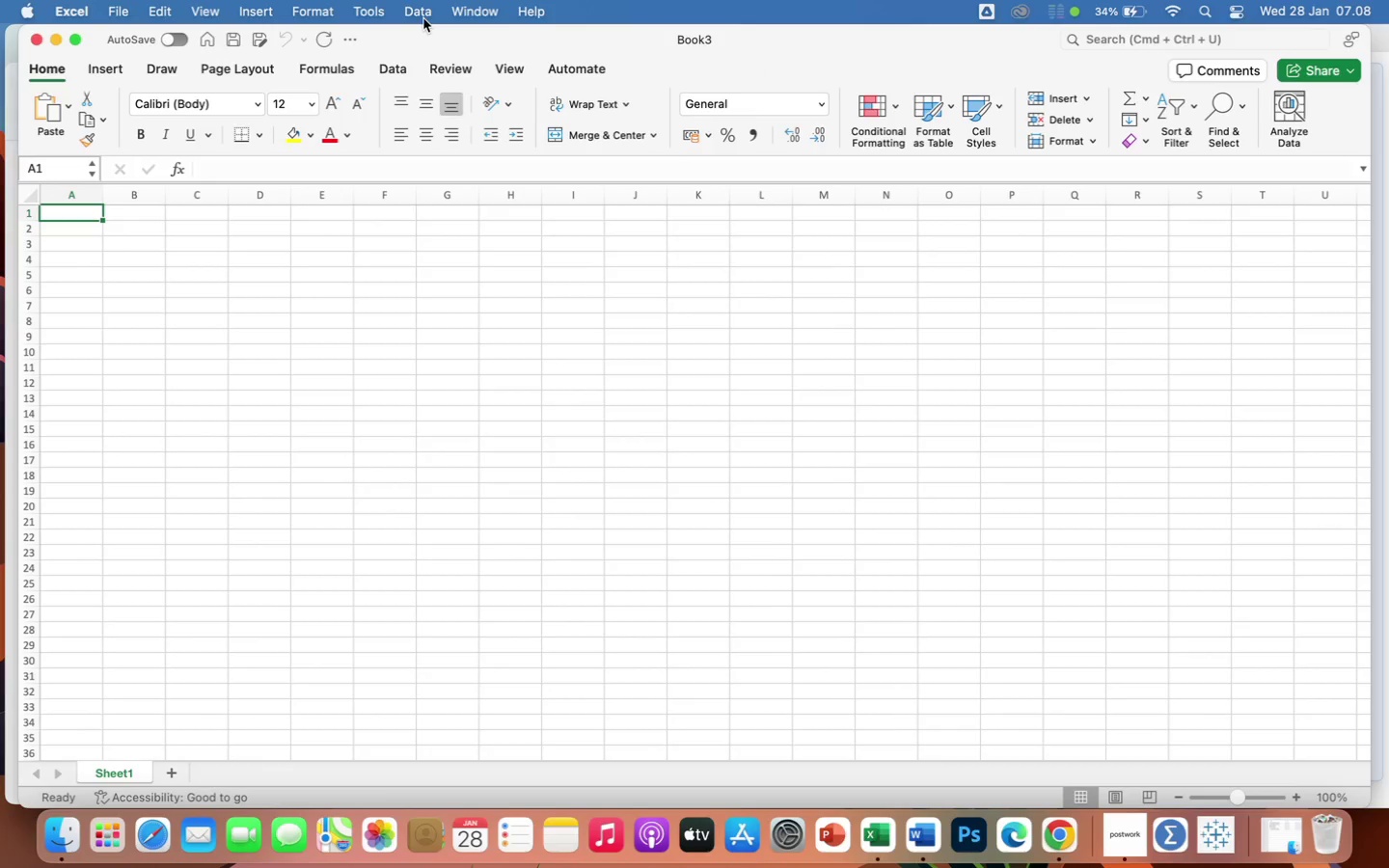 
wait(7.51)
 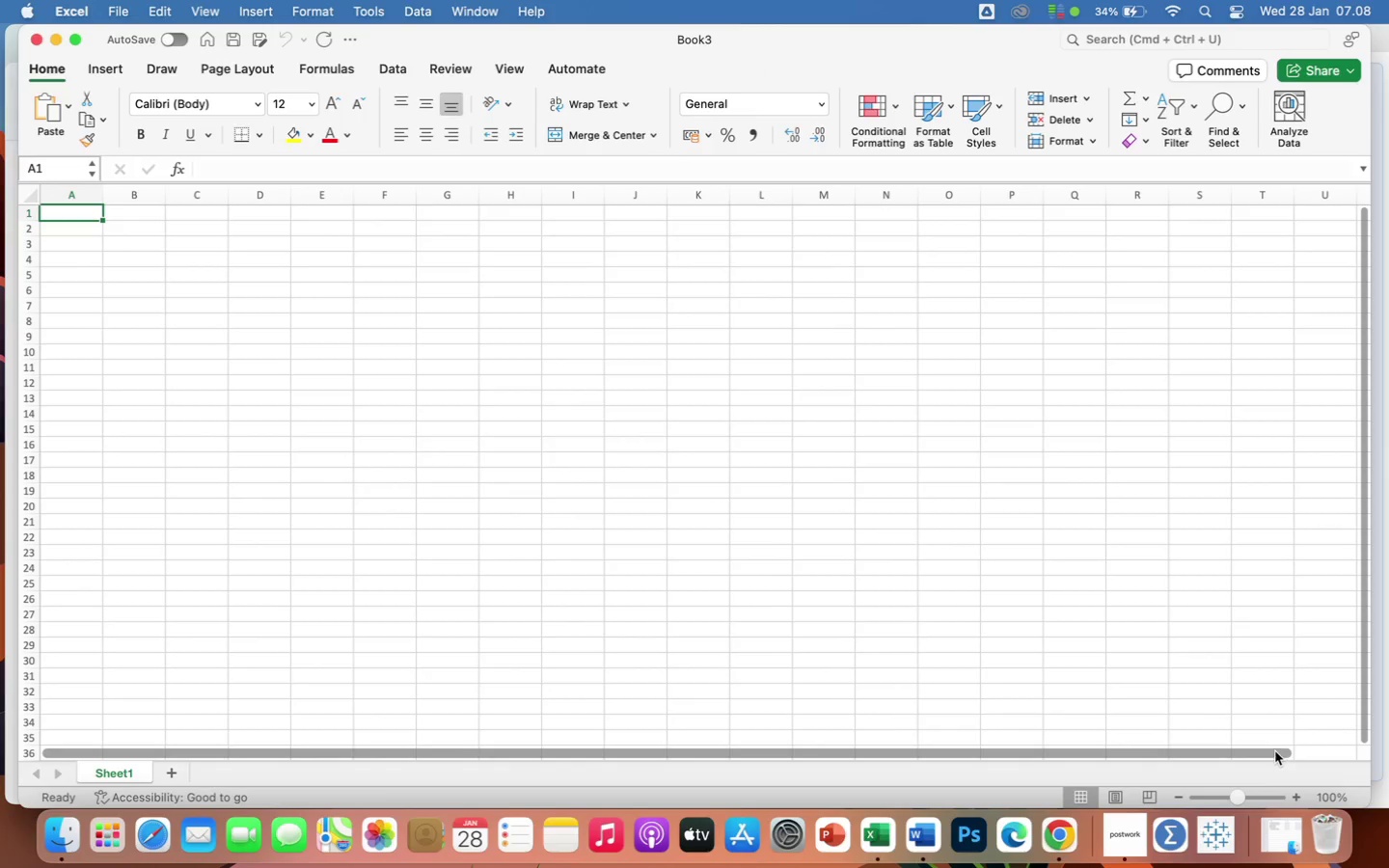 
left_click([420, 15])
 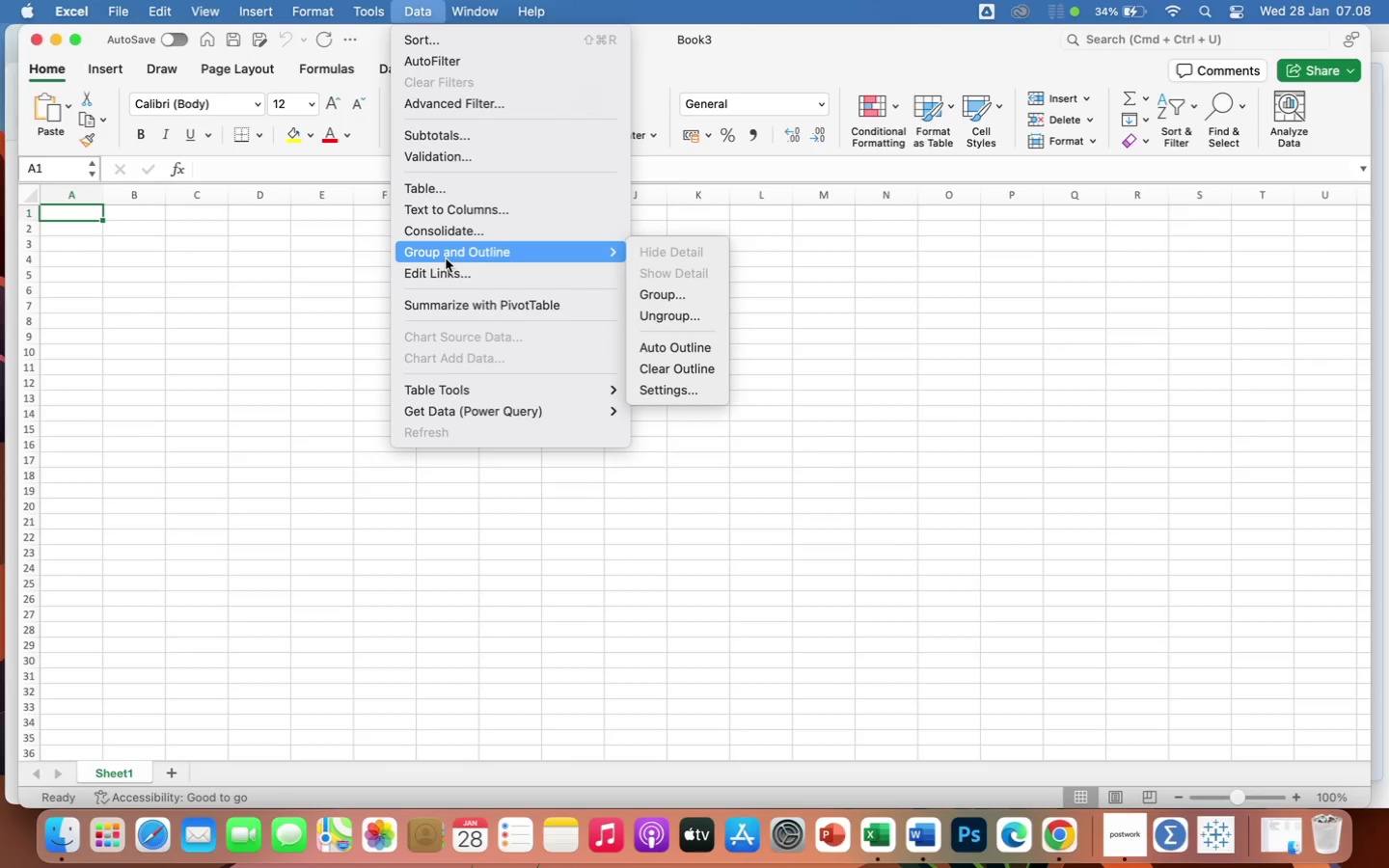 
wait(5.22)
 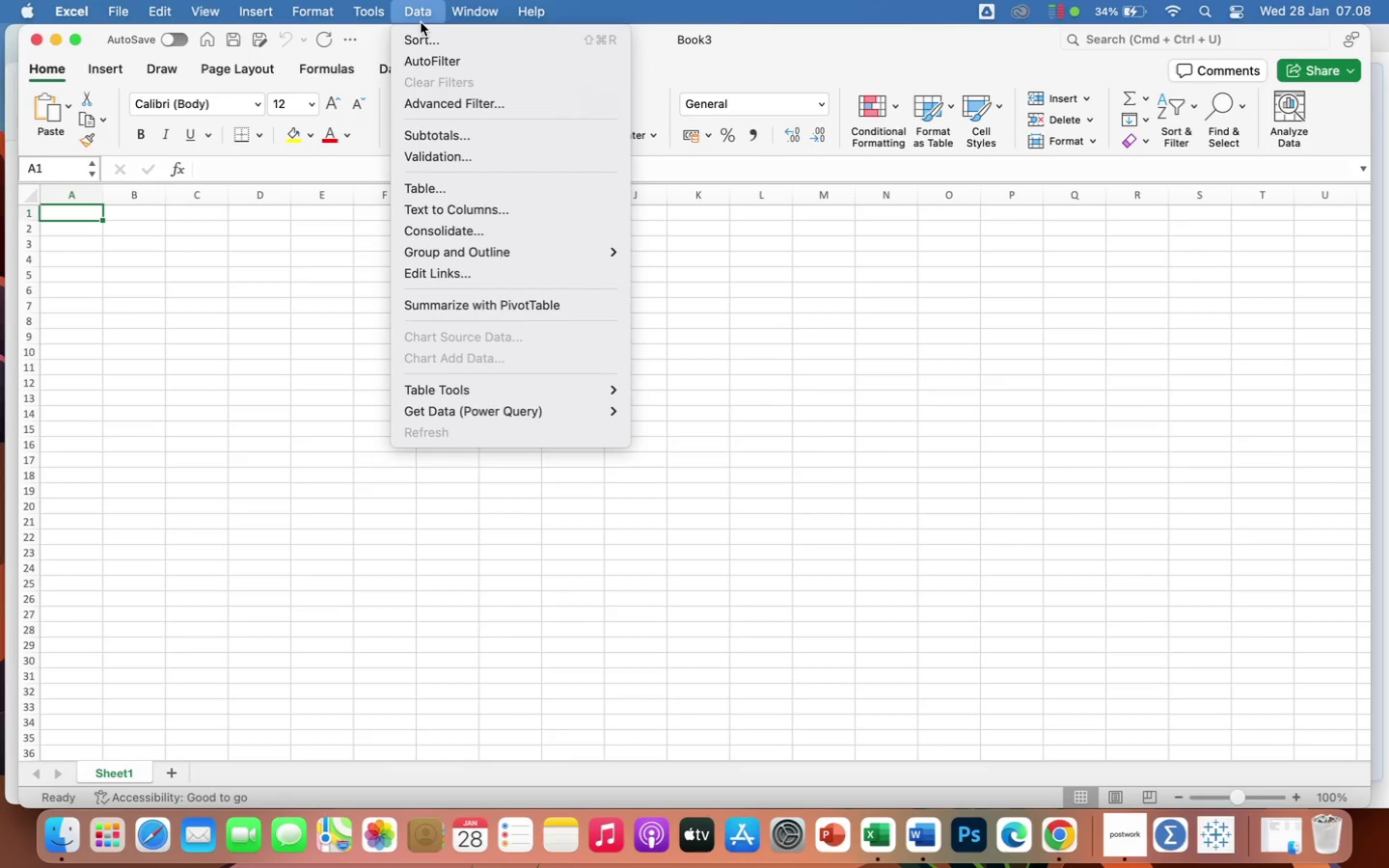 
mouse_move([472, 418])
 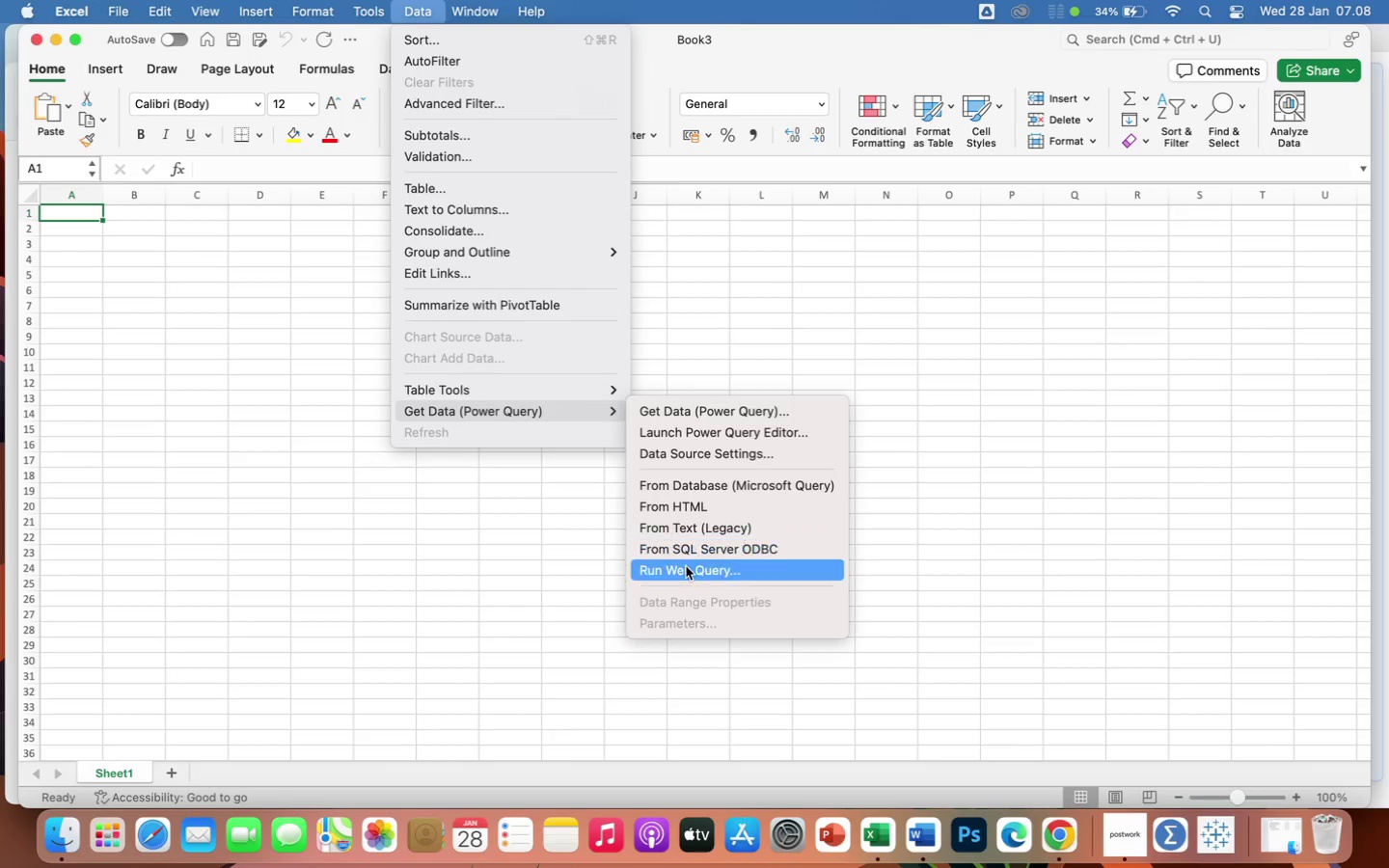 
scroll: coordinate [688, 561], scroll_direction: down, amount: 21.0
 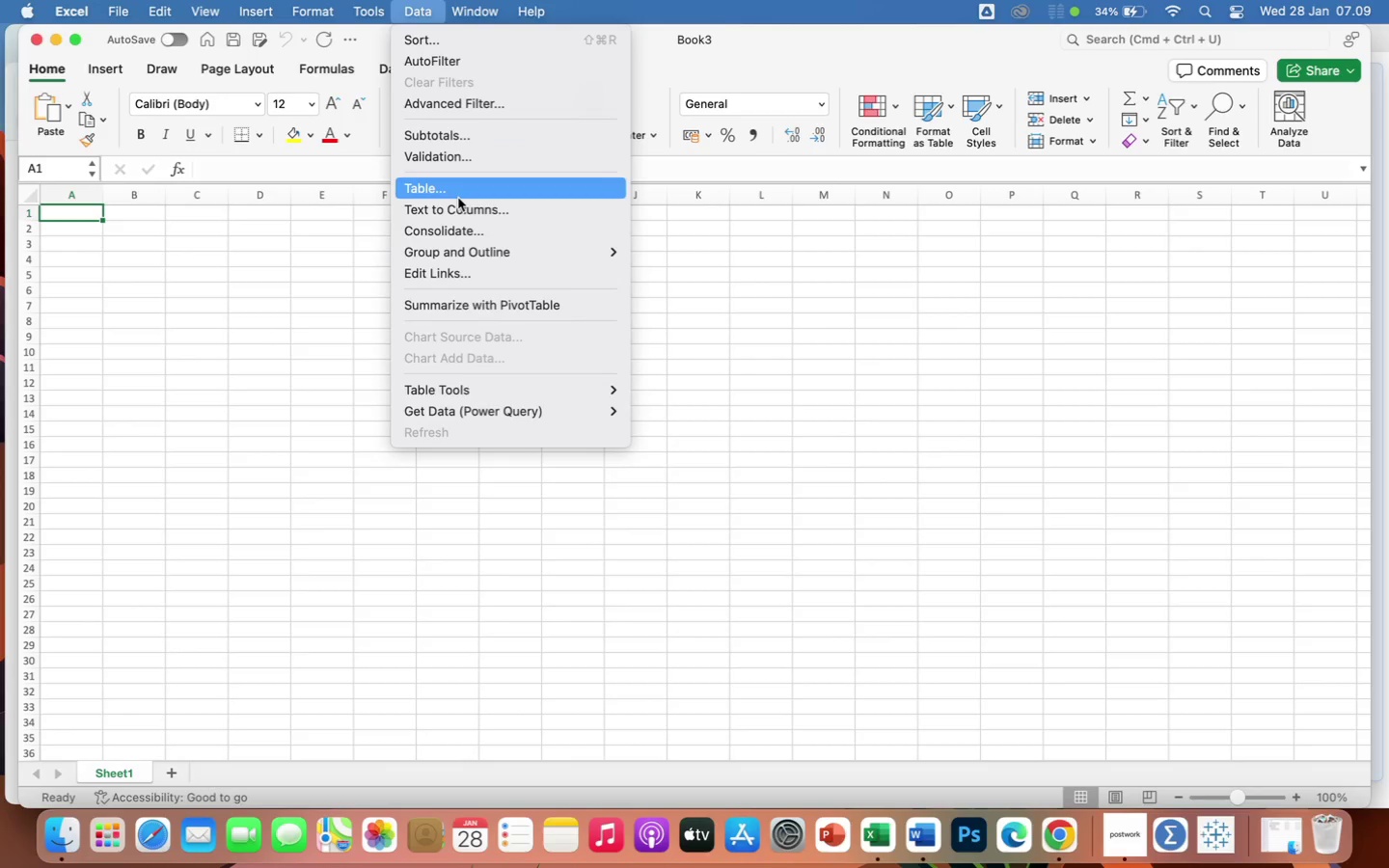 
wait(14.77)
 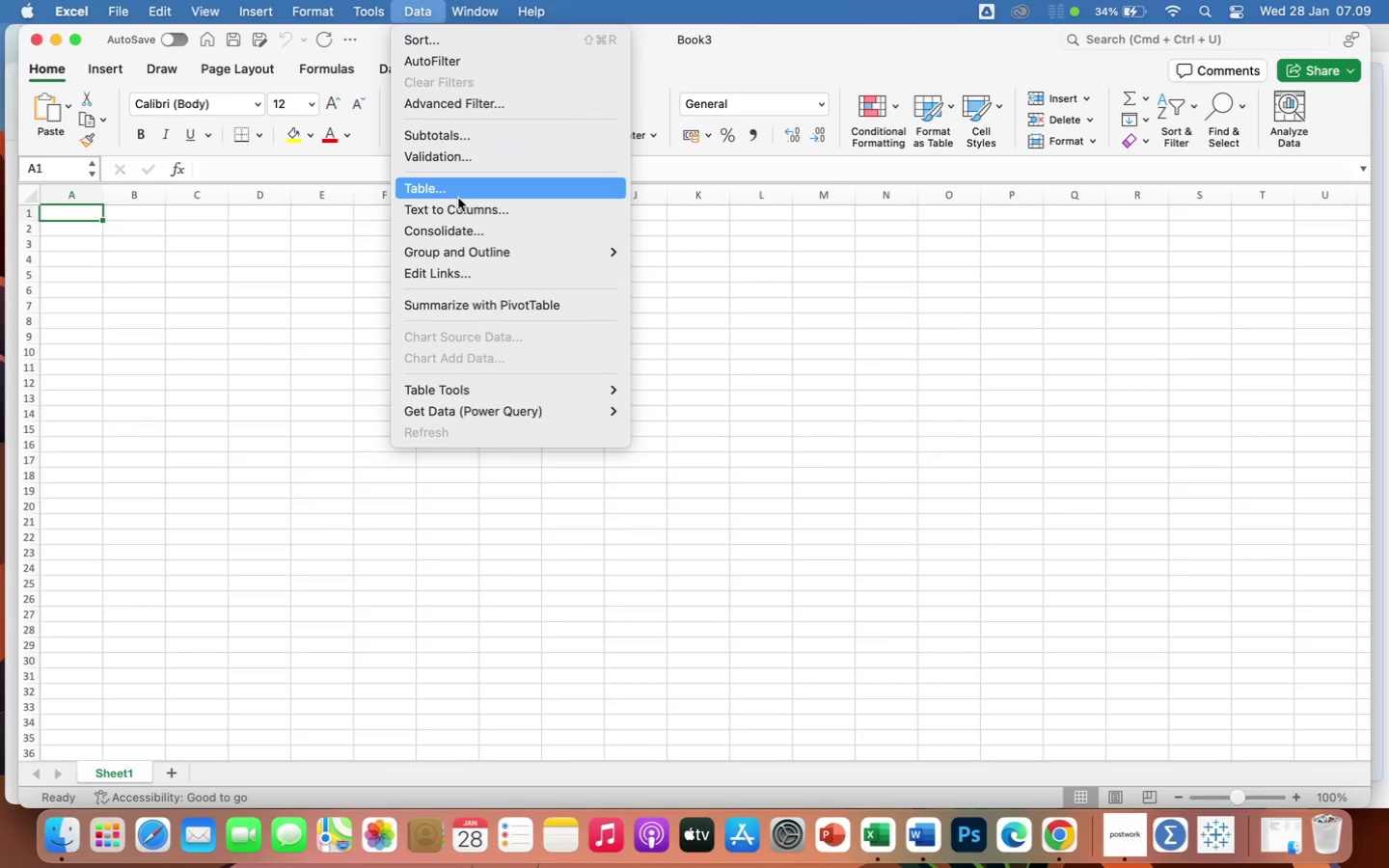 
mouse_move([494, 417])
 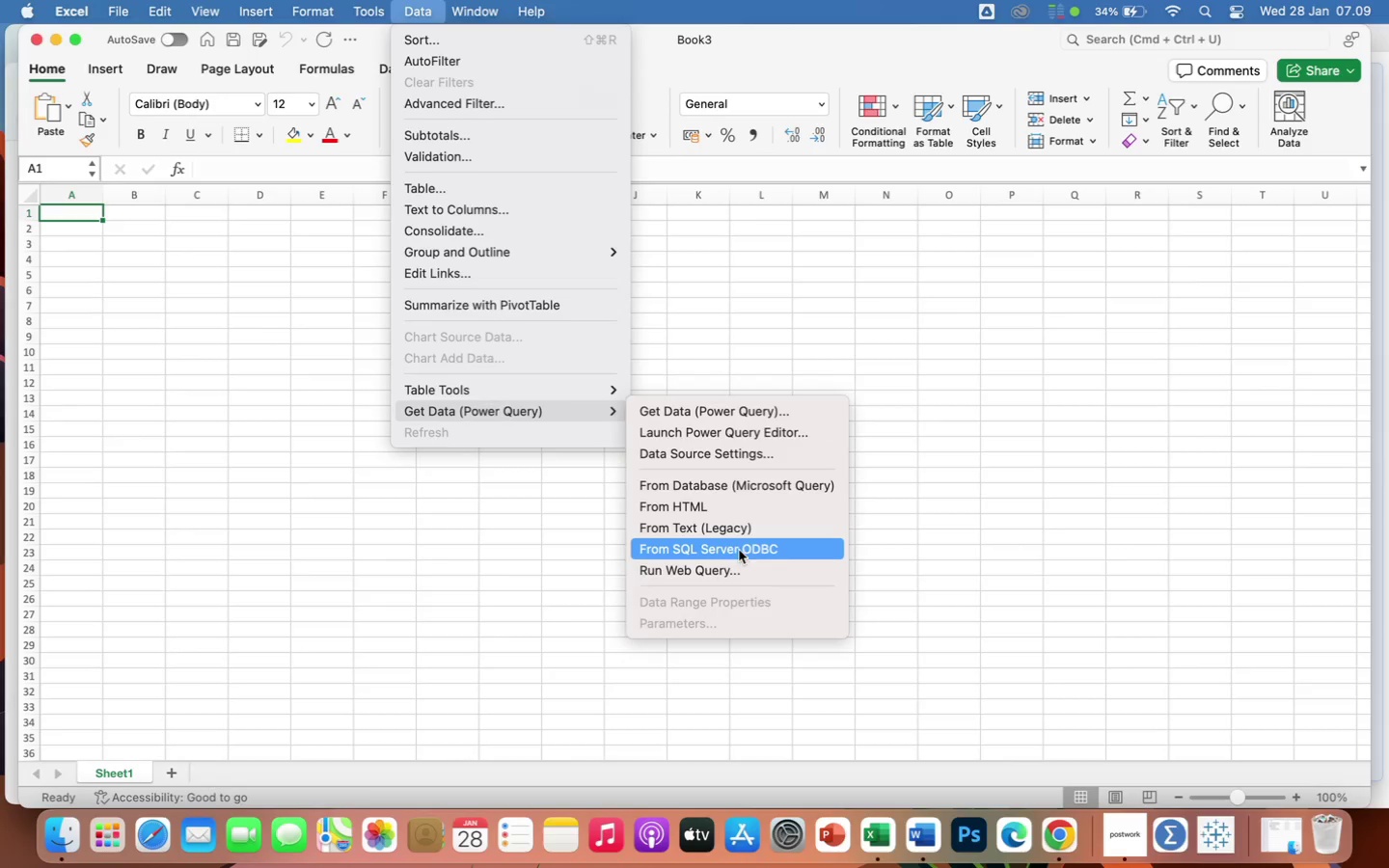 
wait(5.84)
 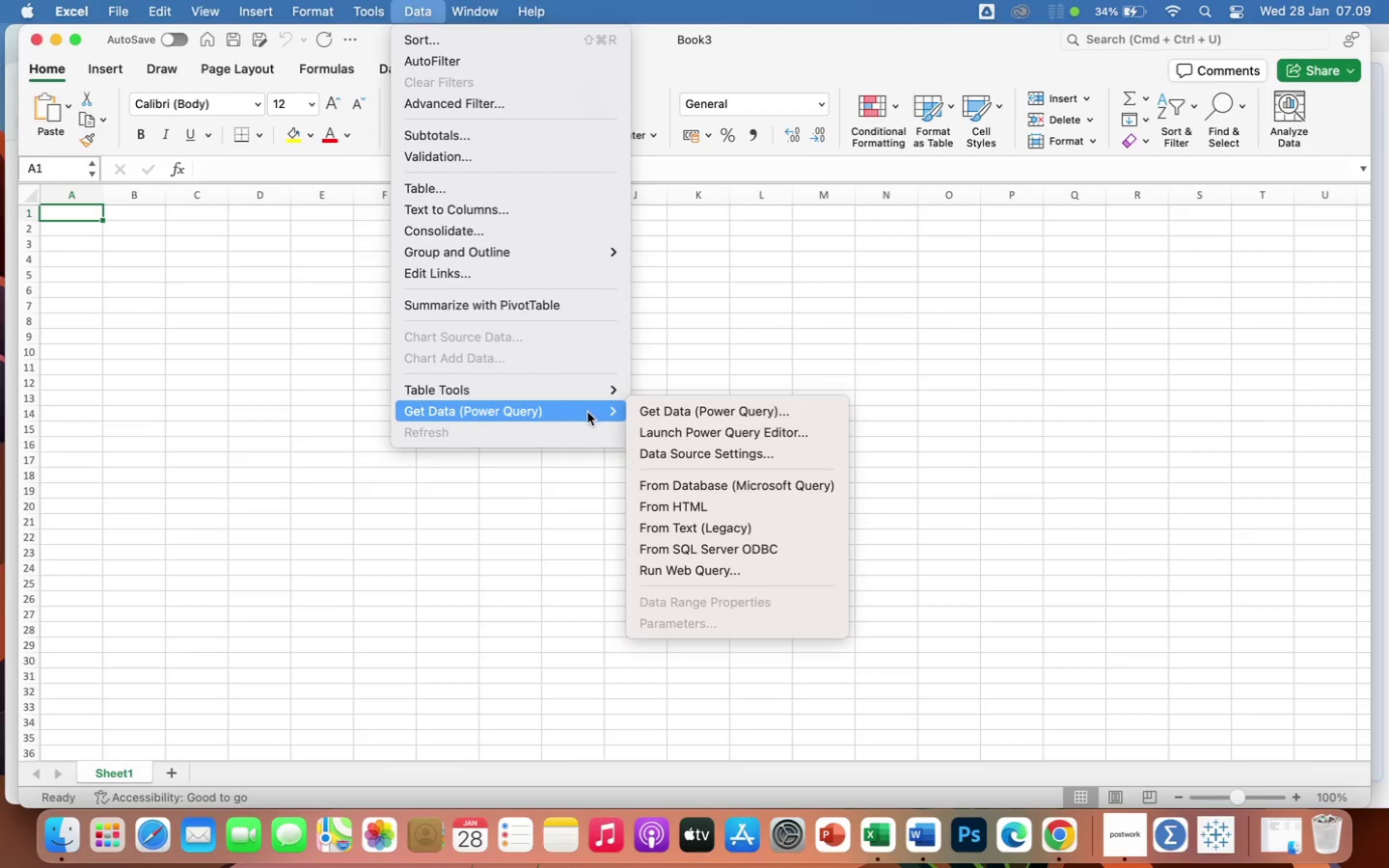 
mouse_move([130, 40])
 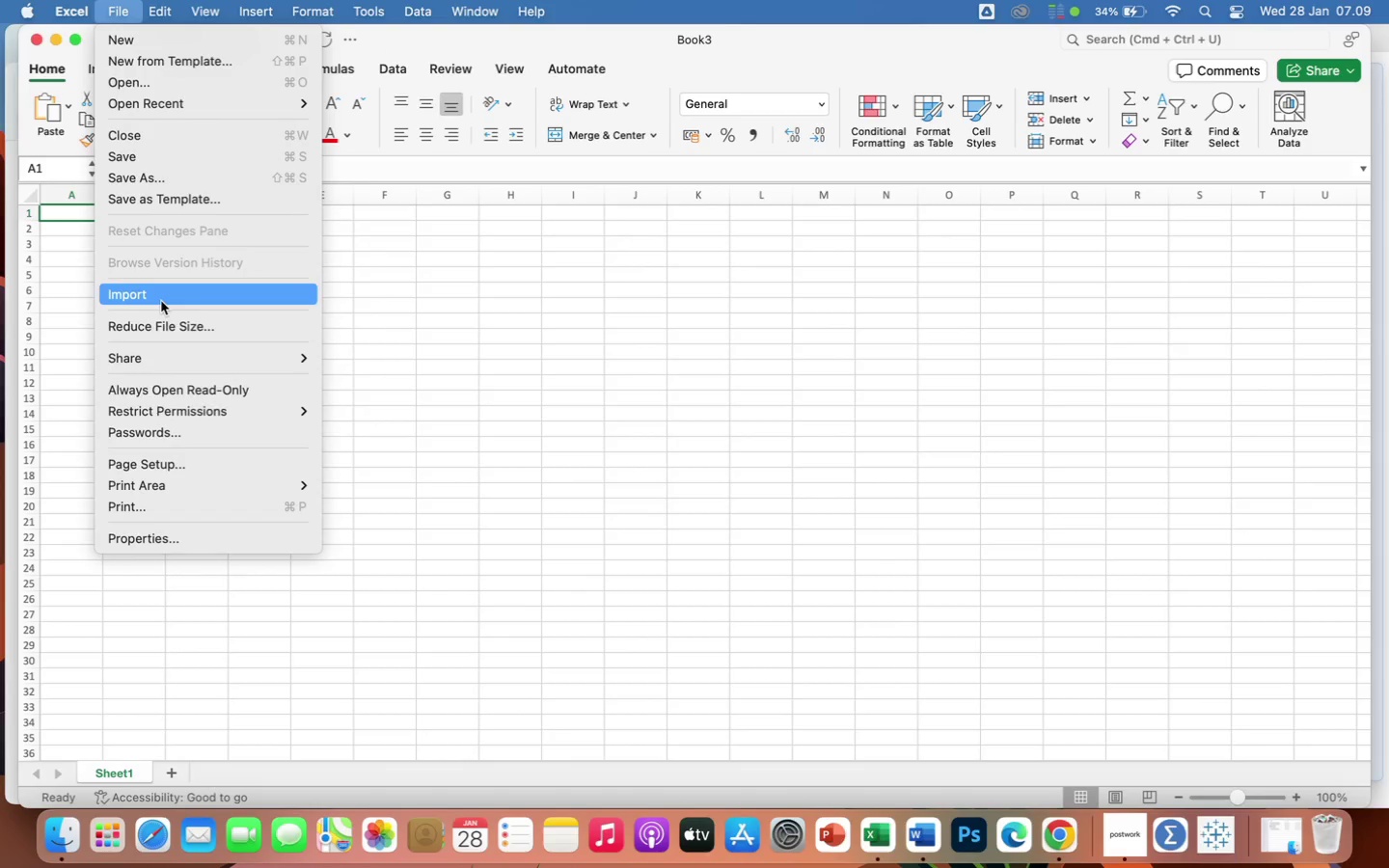 
left_click([161, 301])
 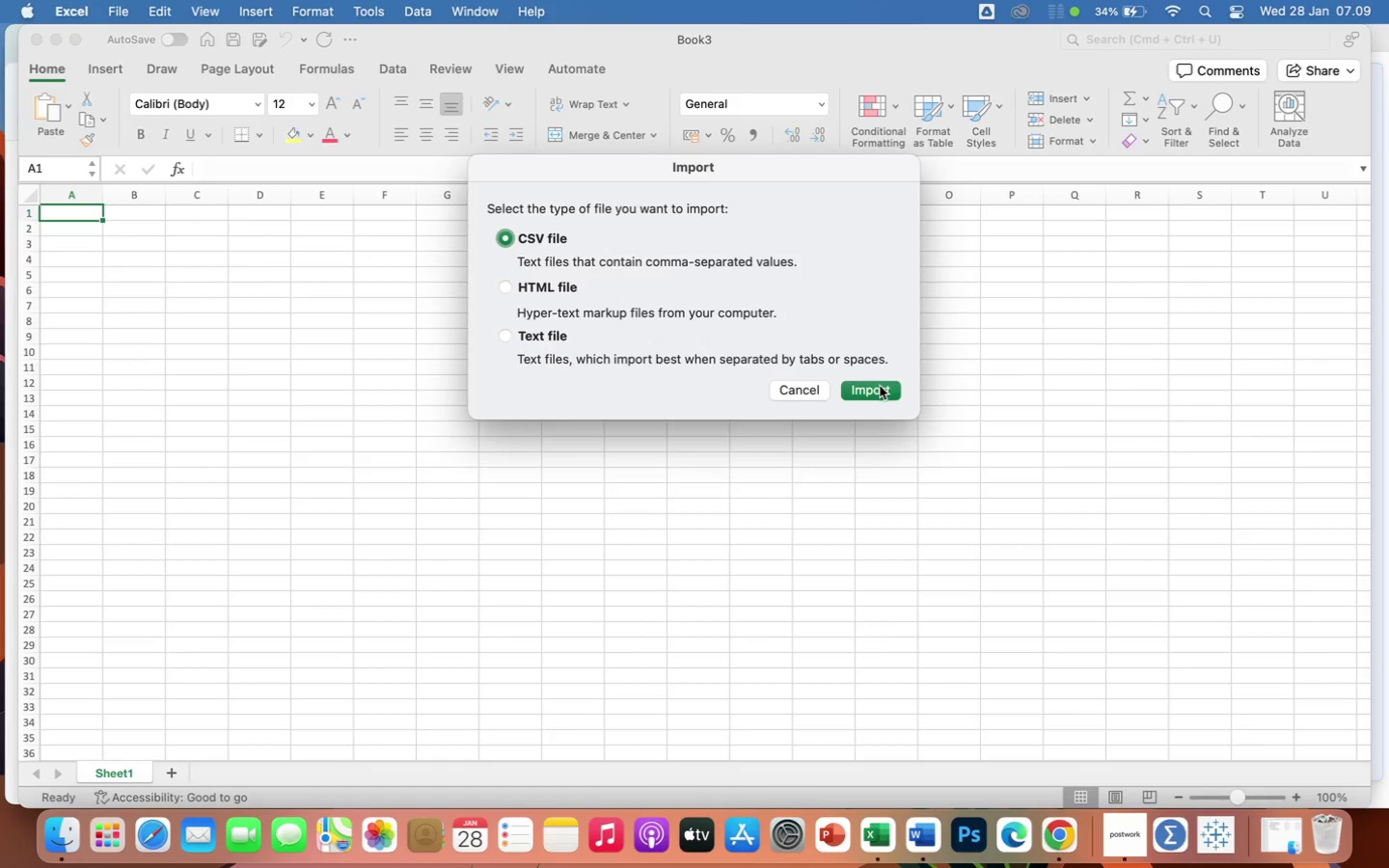 
left_click([874, 391])
 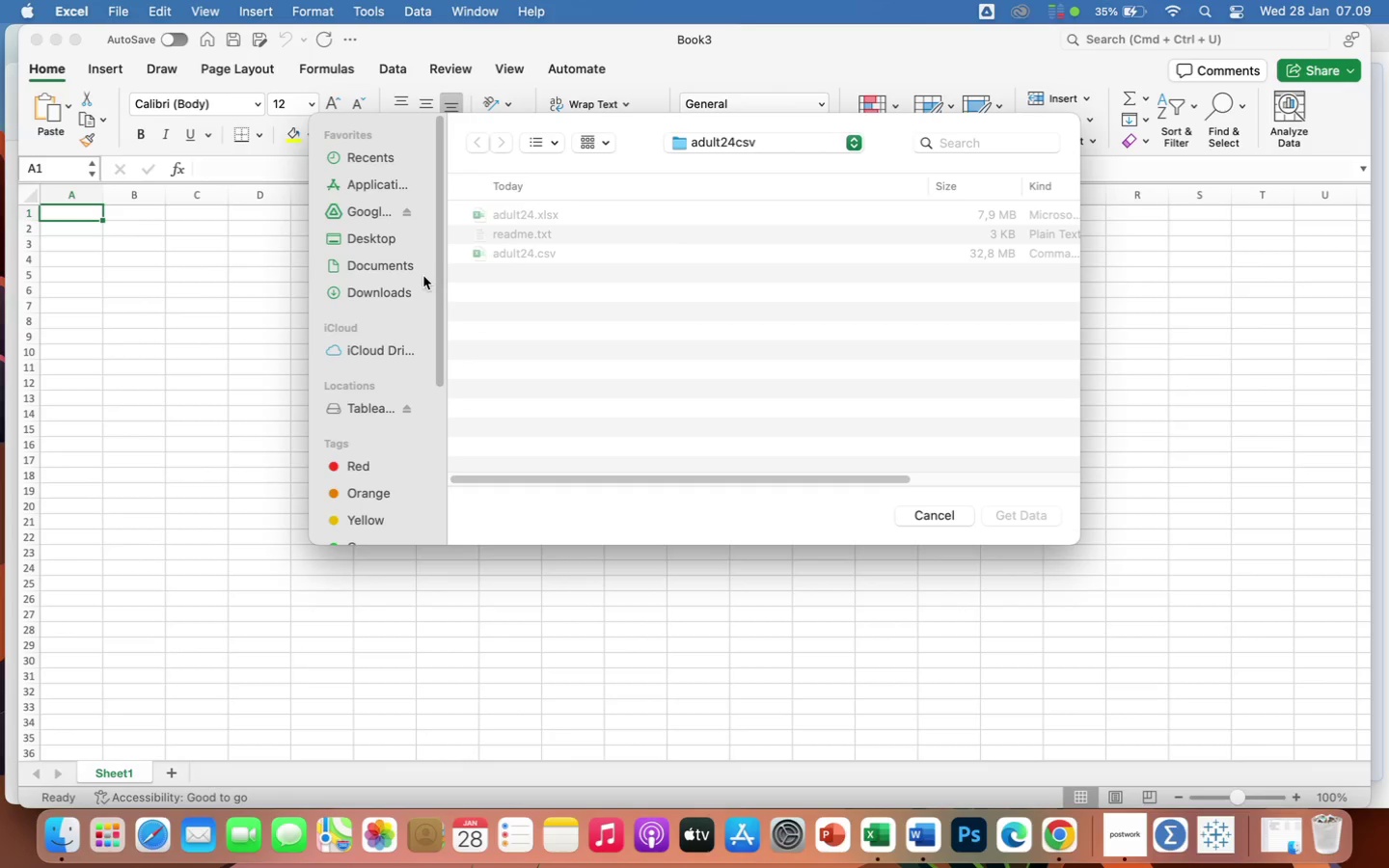 
left_click([392, 291])
 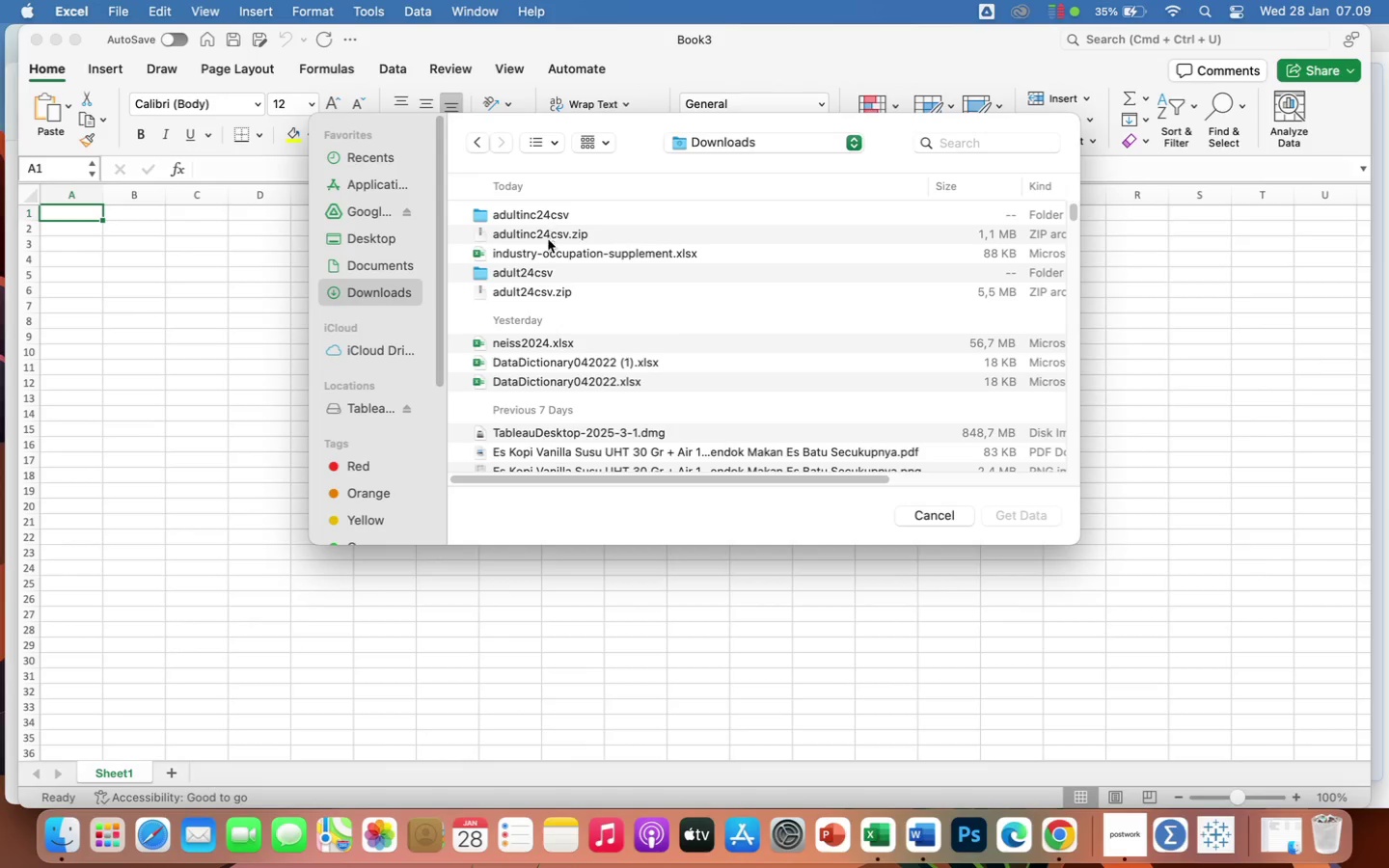 
double_click([550, 272])
 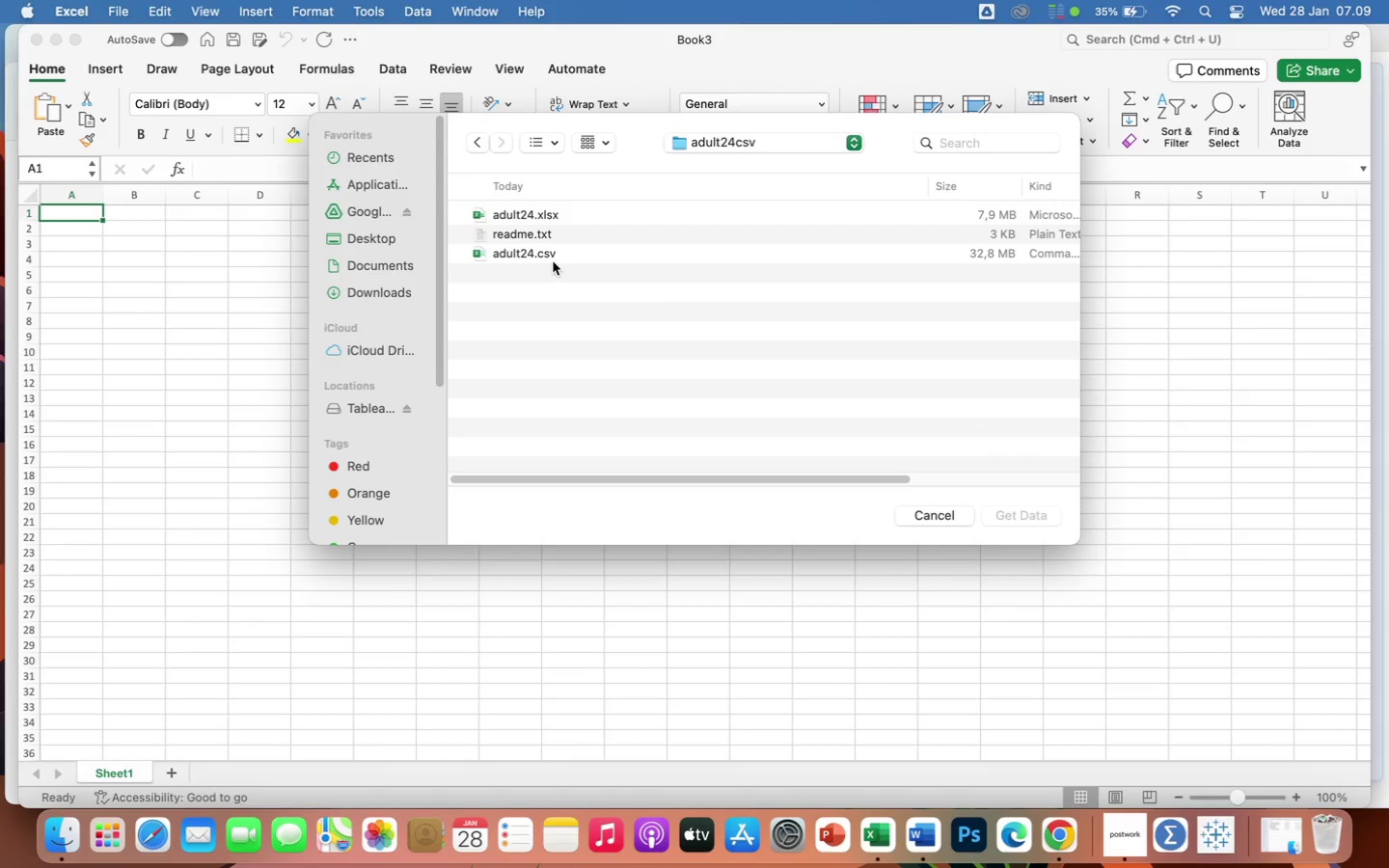 
left_click([555, 253])
 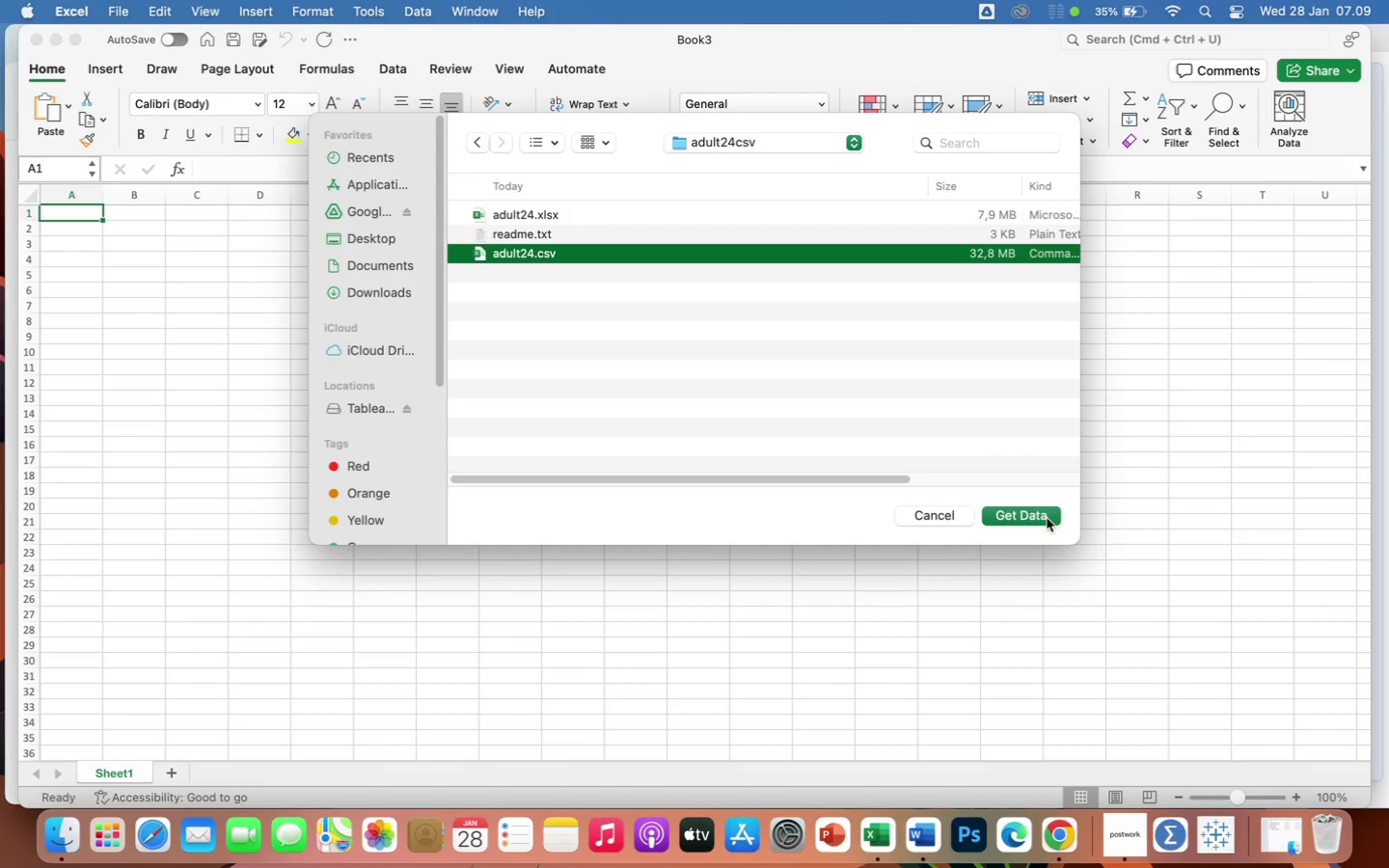 
left_click([1038, 511])
 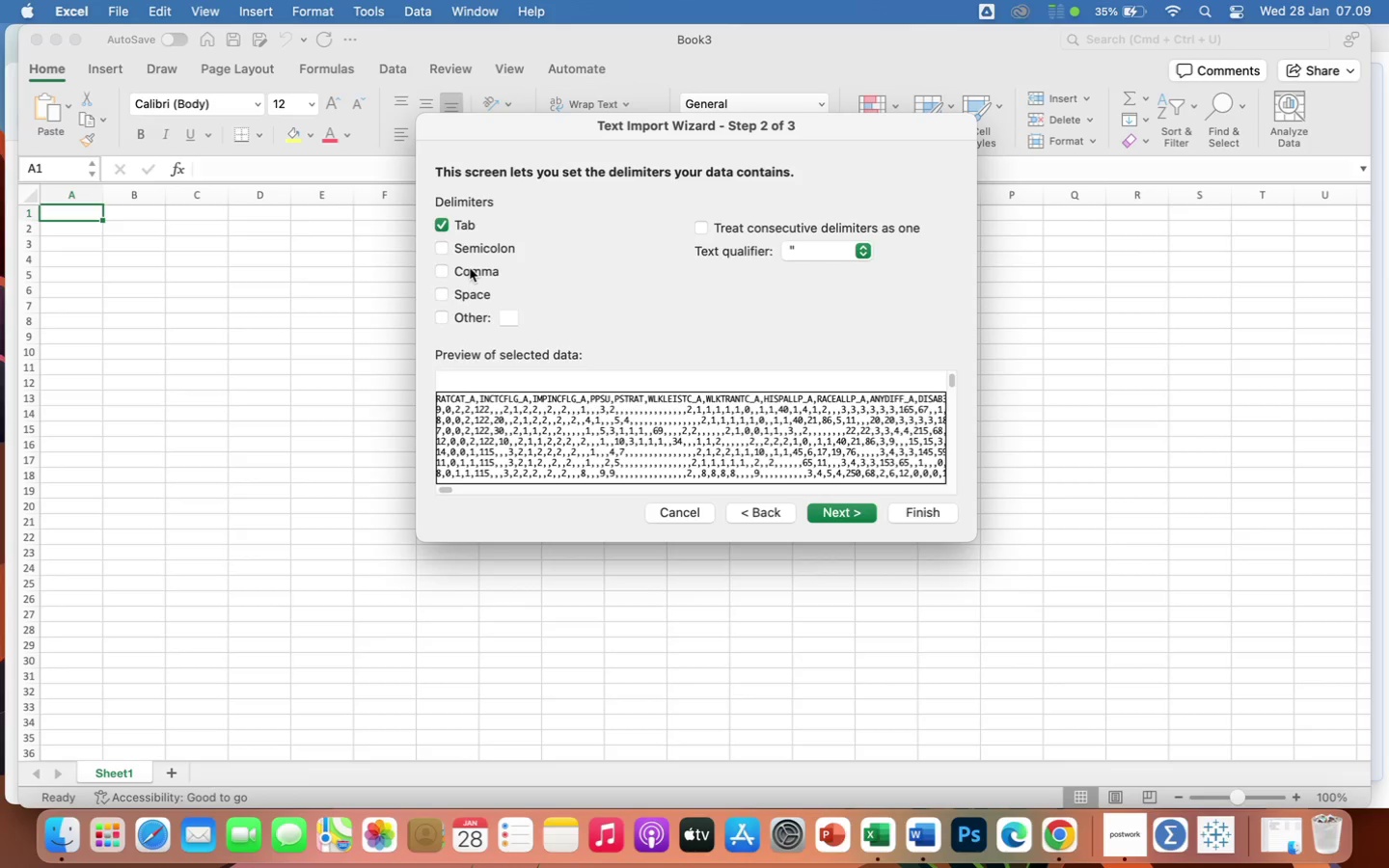 
wait(20.21)
 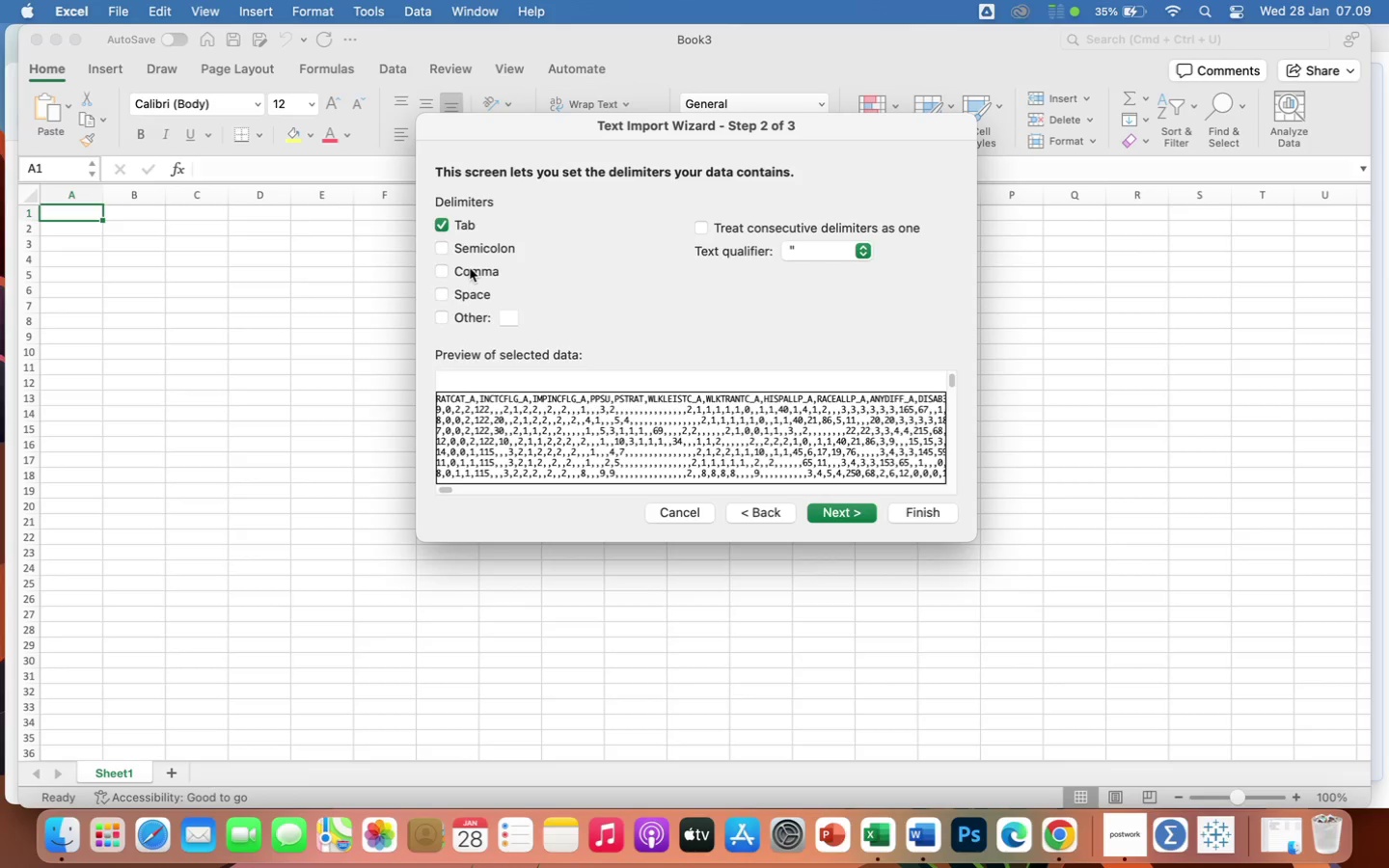 
left_click([470, 265])
 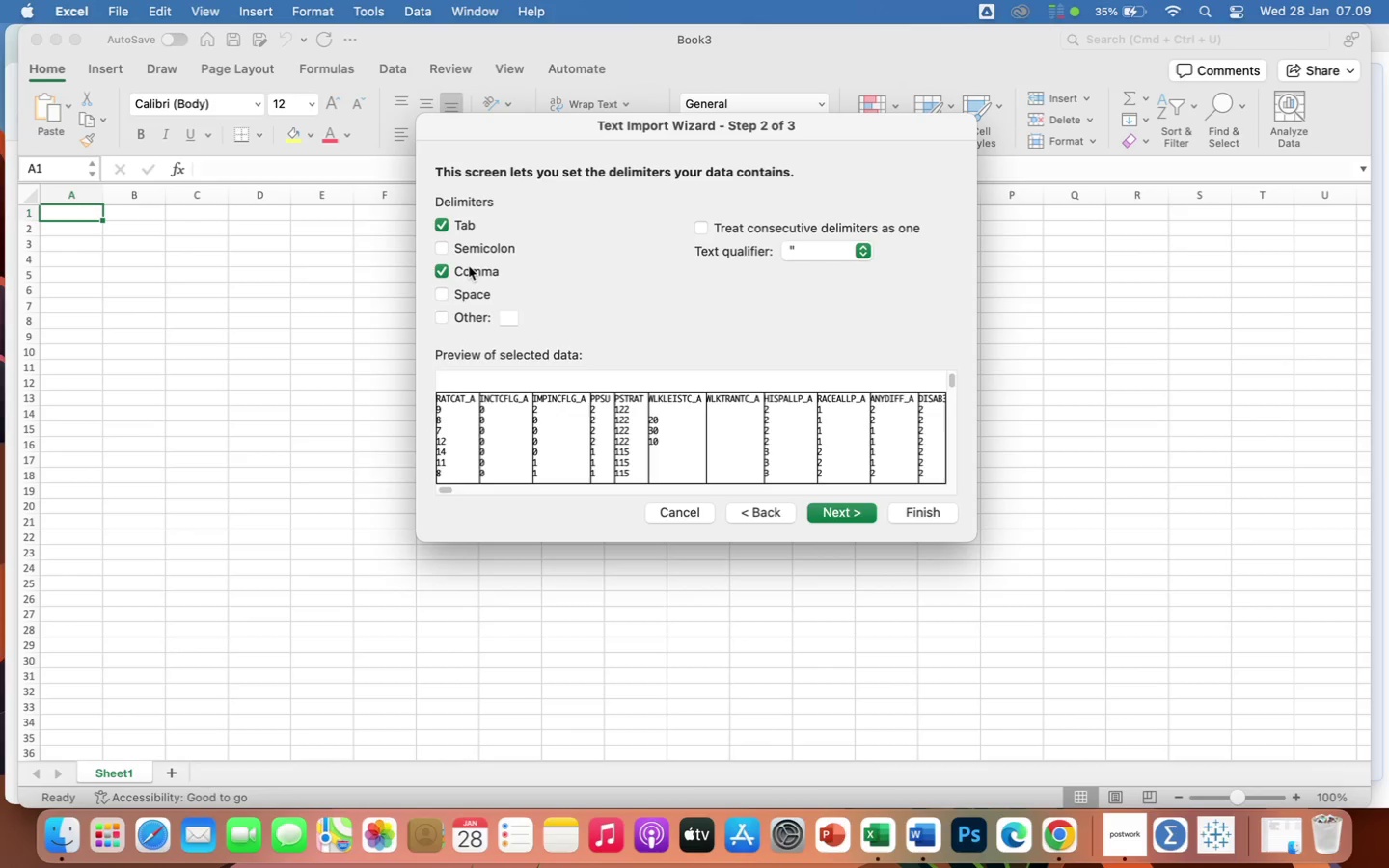 
wait(9.0)
 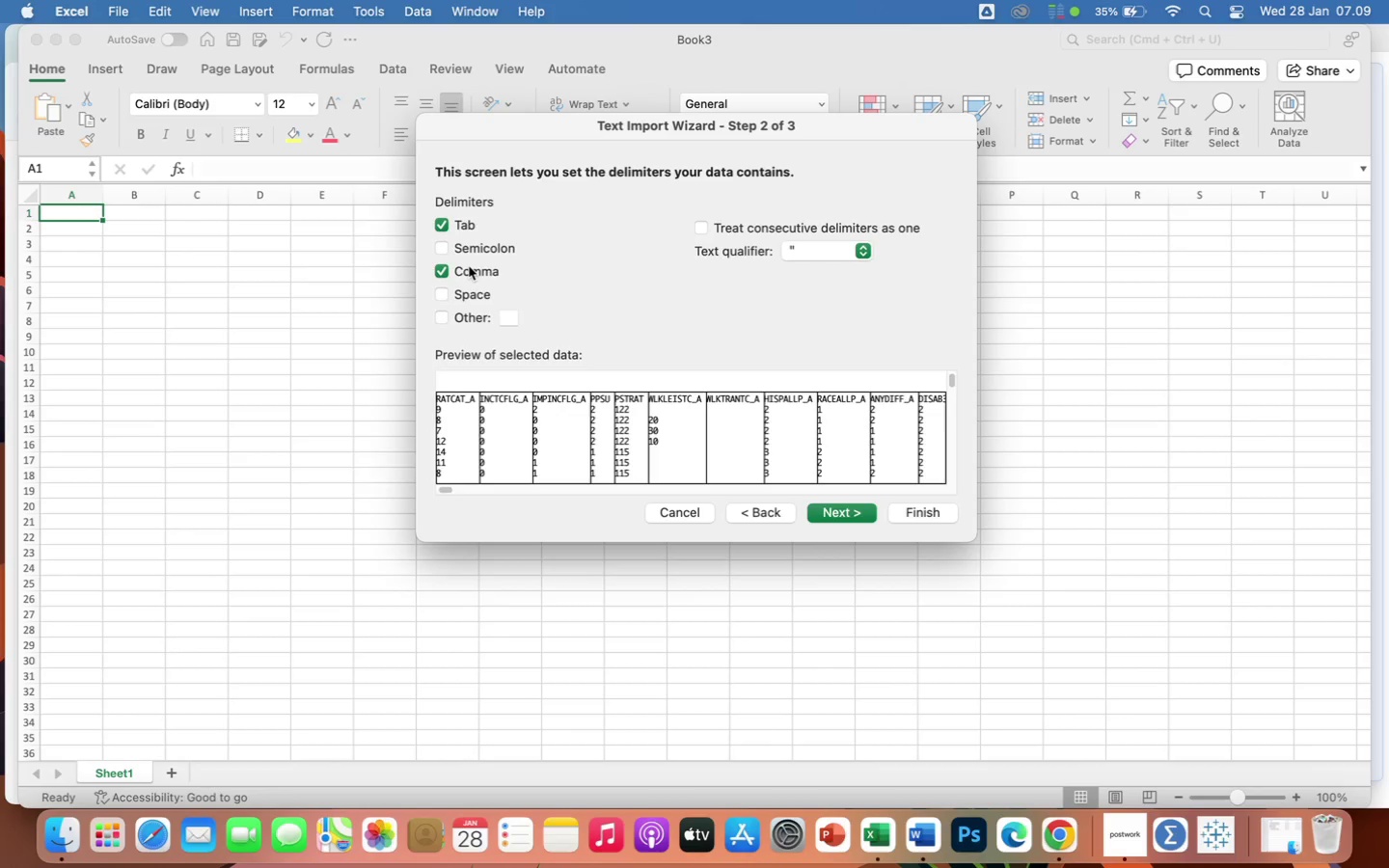 
left_click([854, 516])
 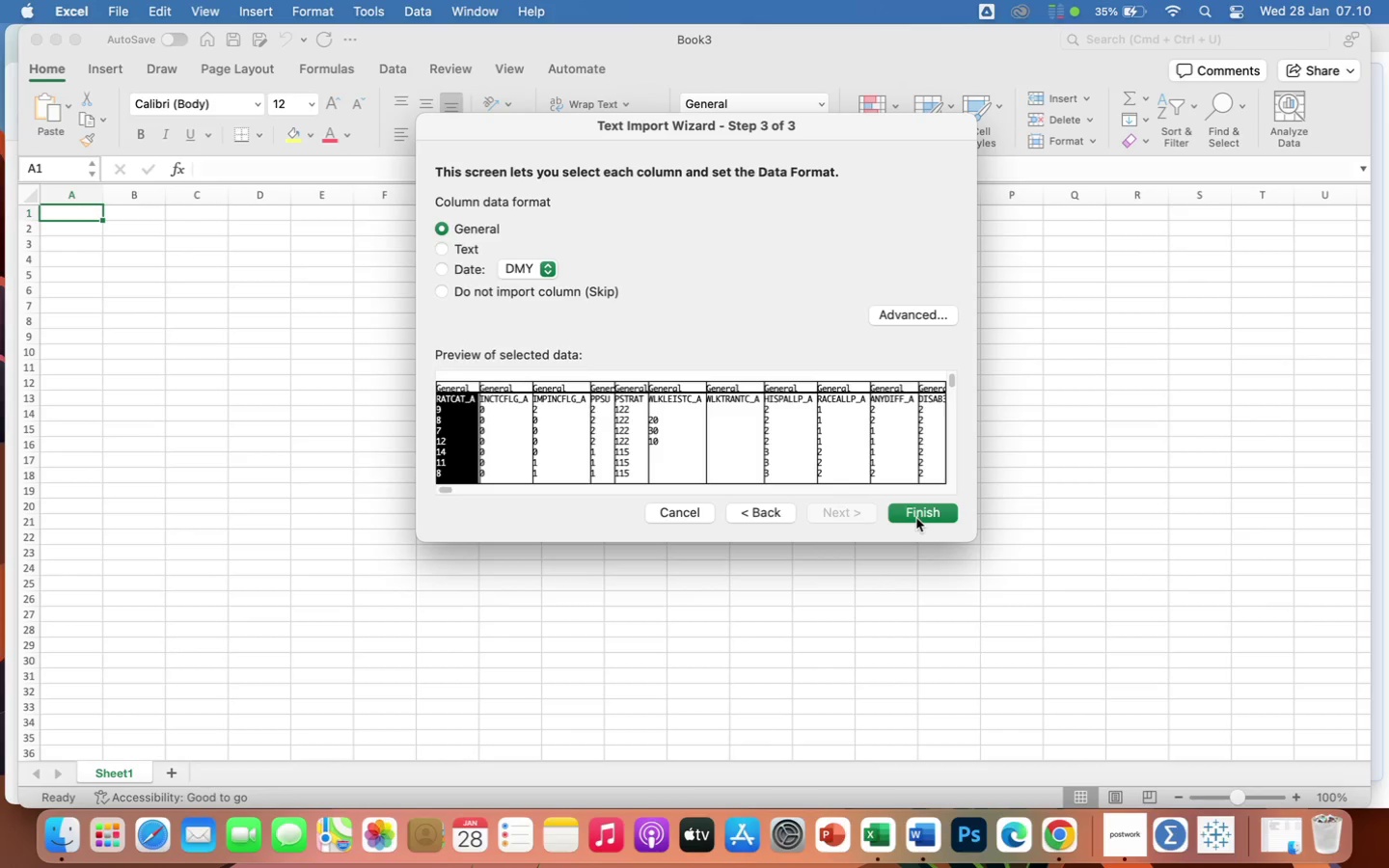 
wait(18.09)
 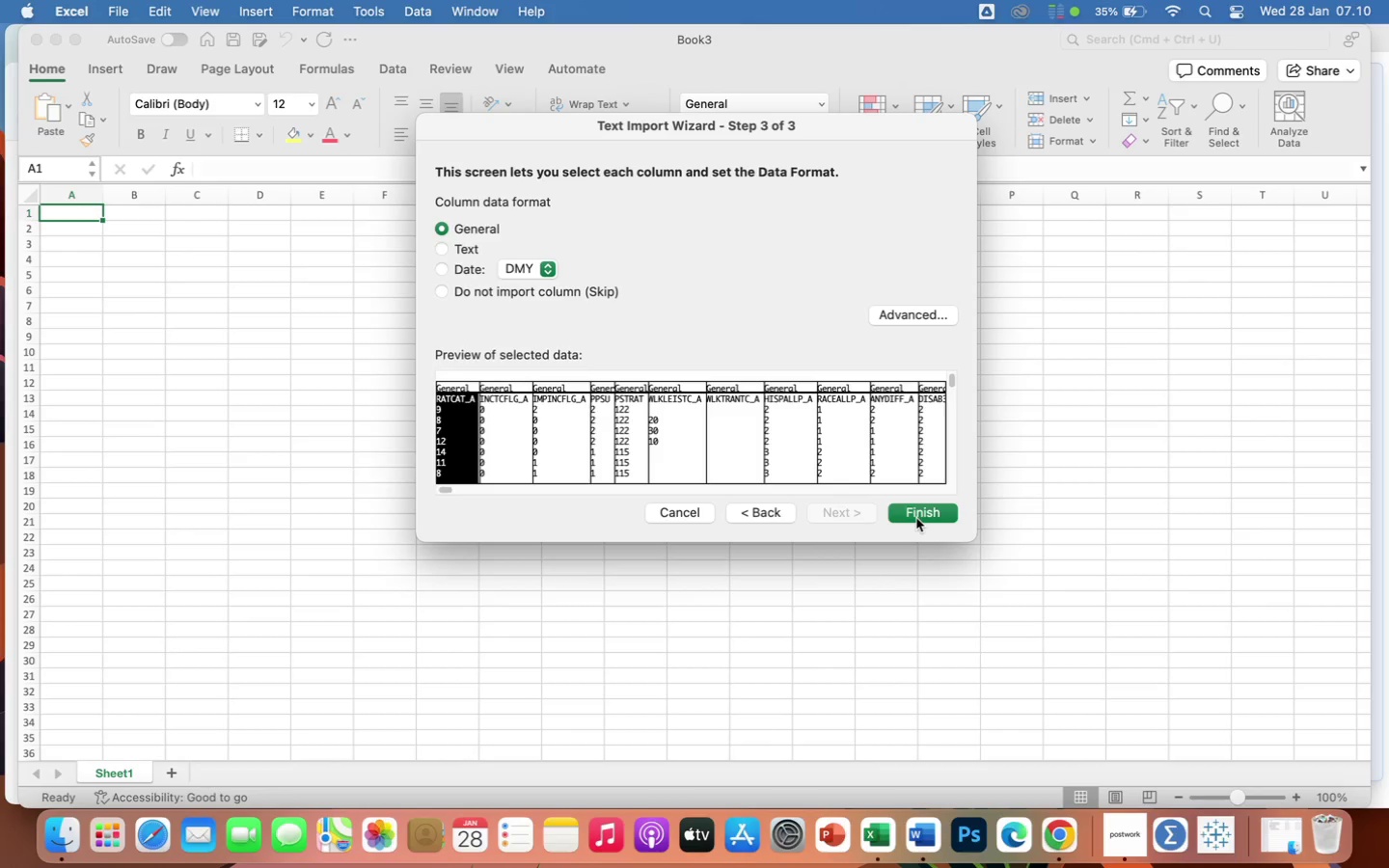 
left_click([465, 248])
 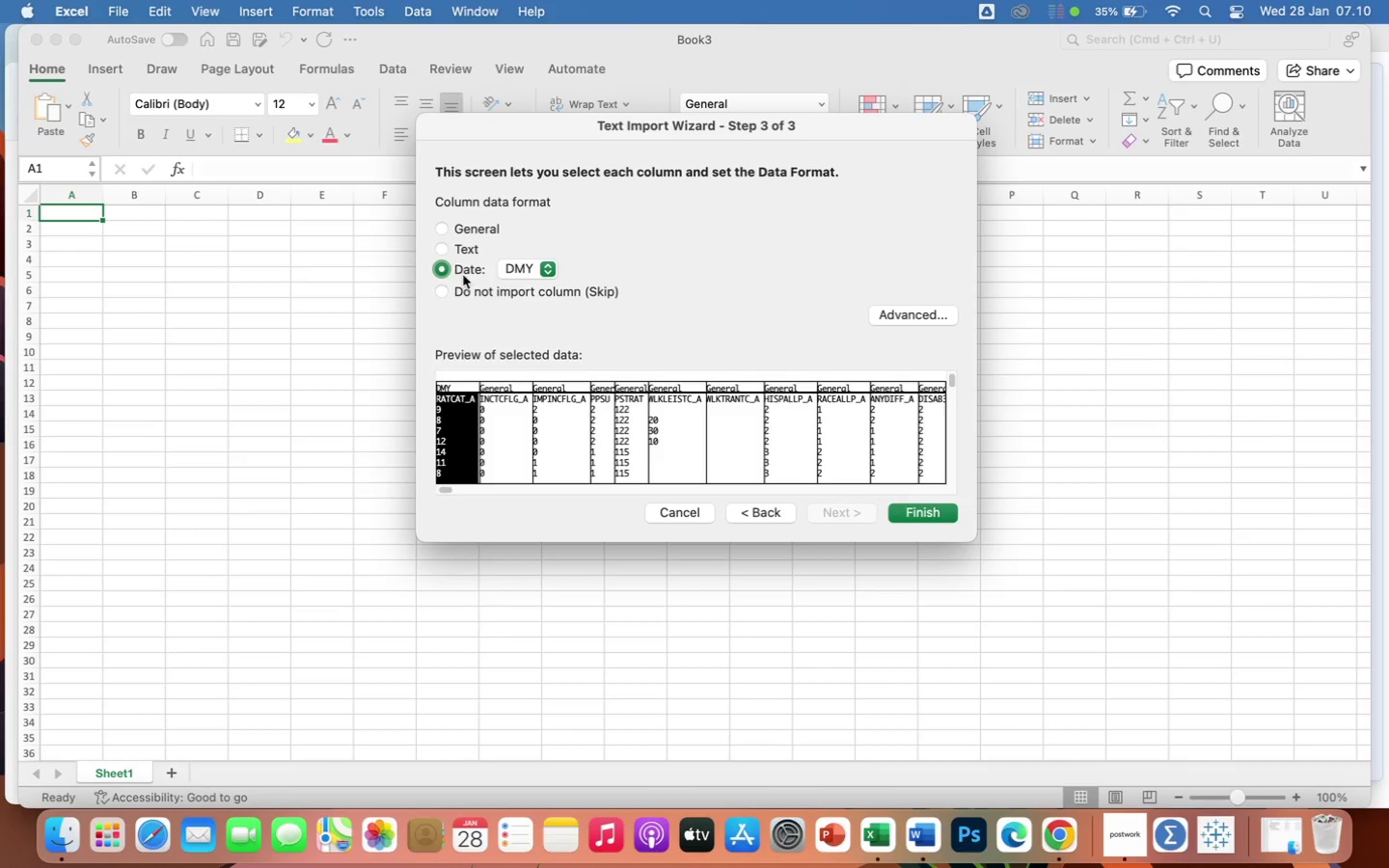 
left_click([469, 292])
 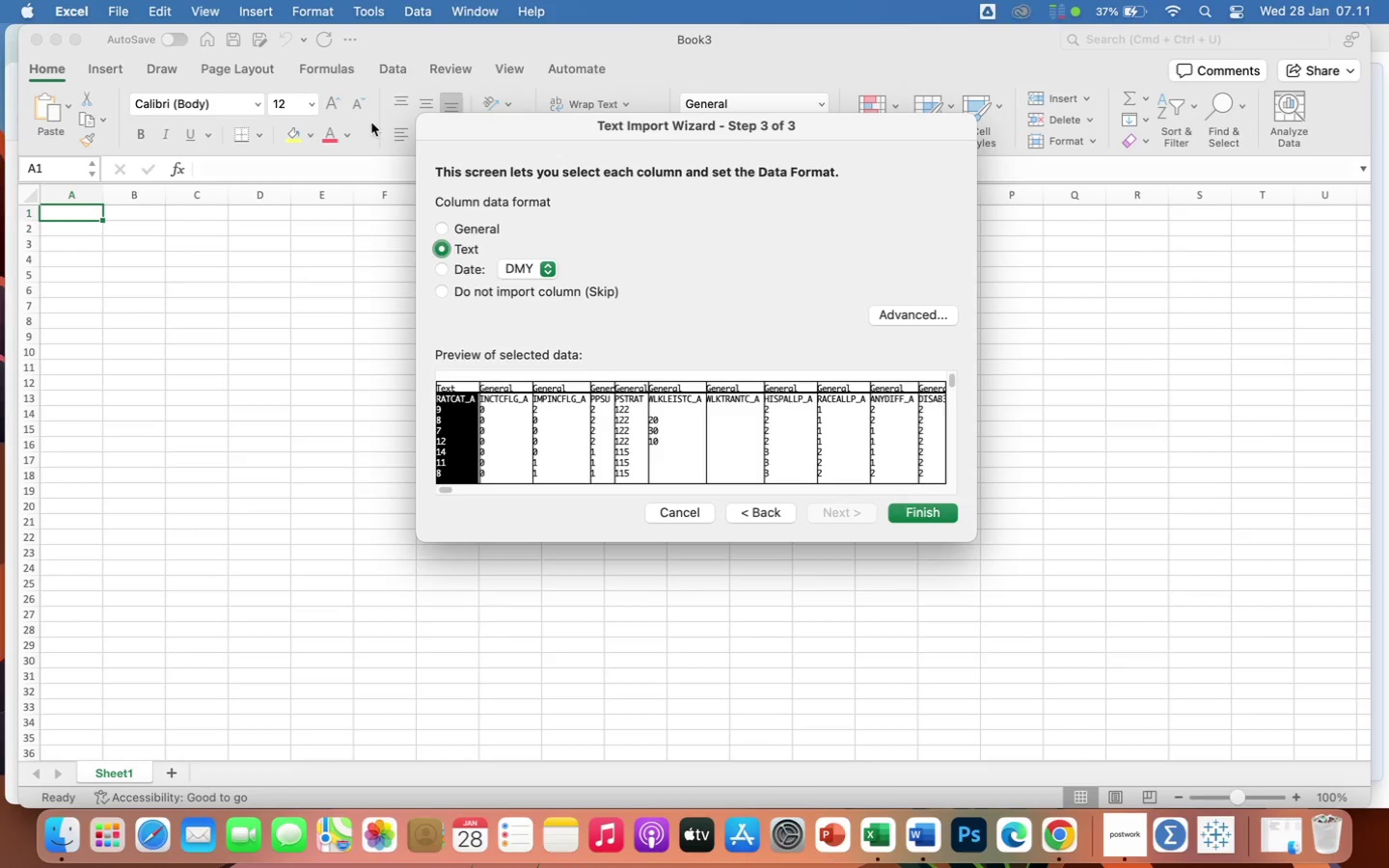 
wait(74.42)
 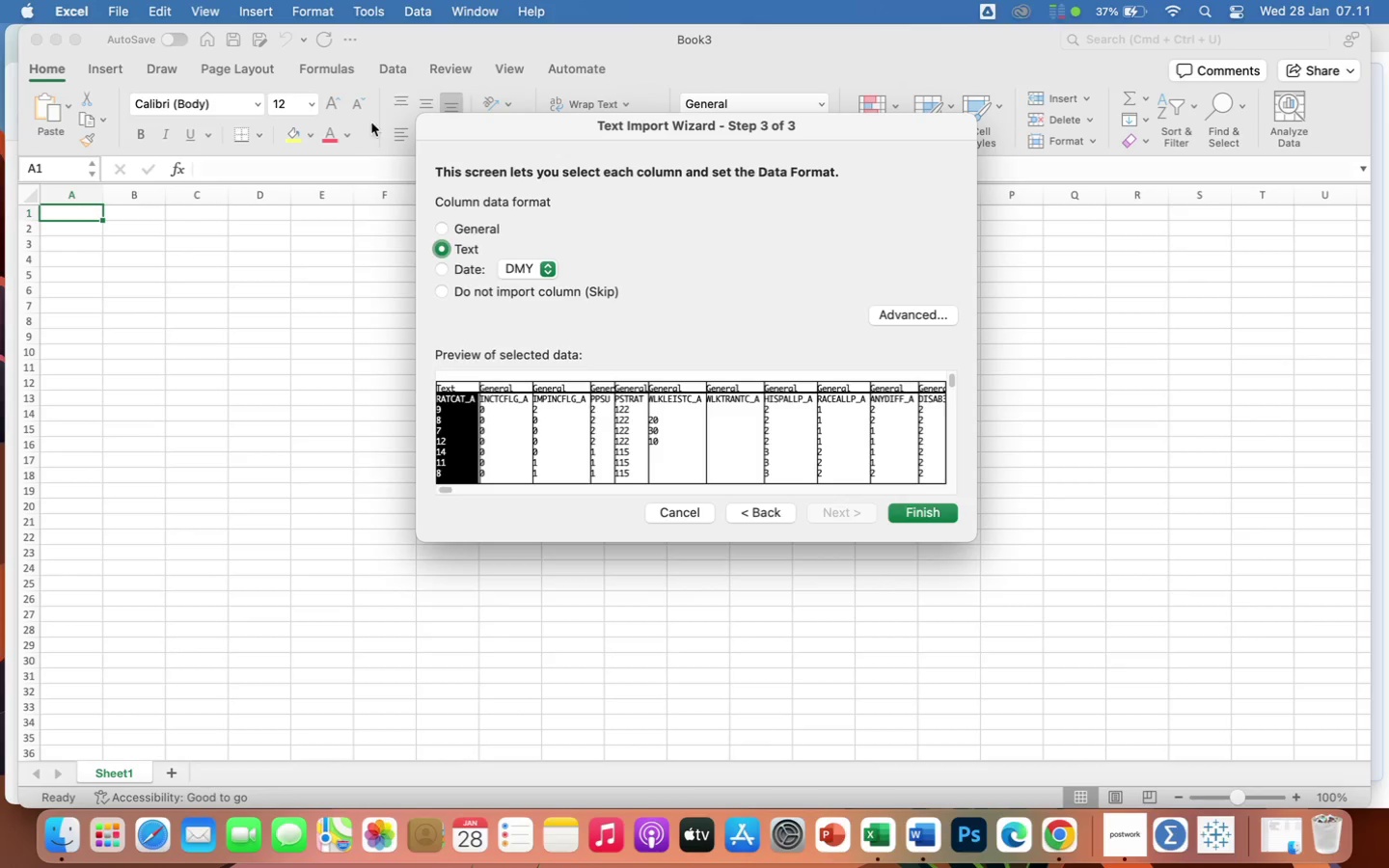 
left_click([940, 514])
 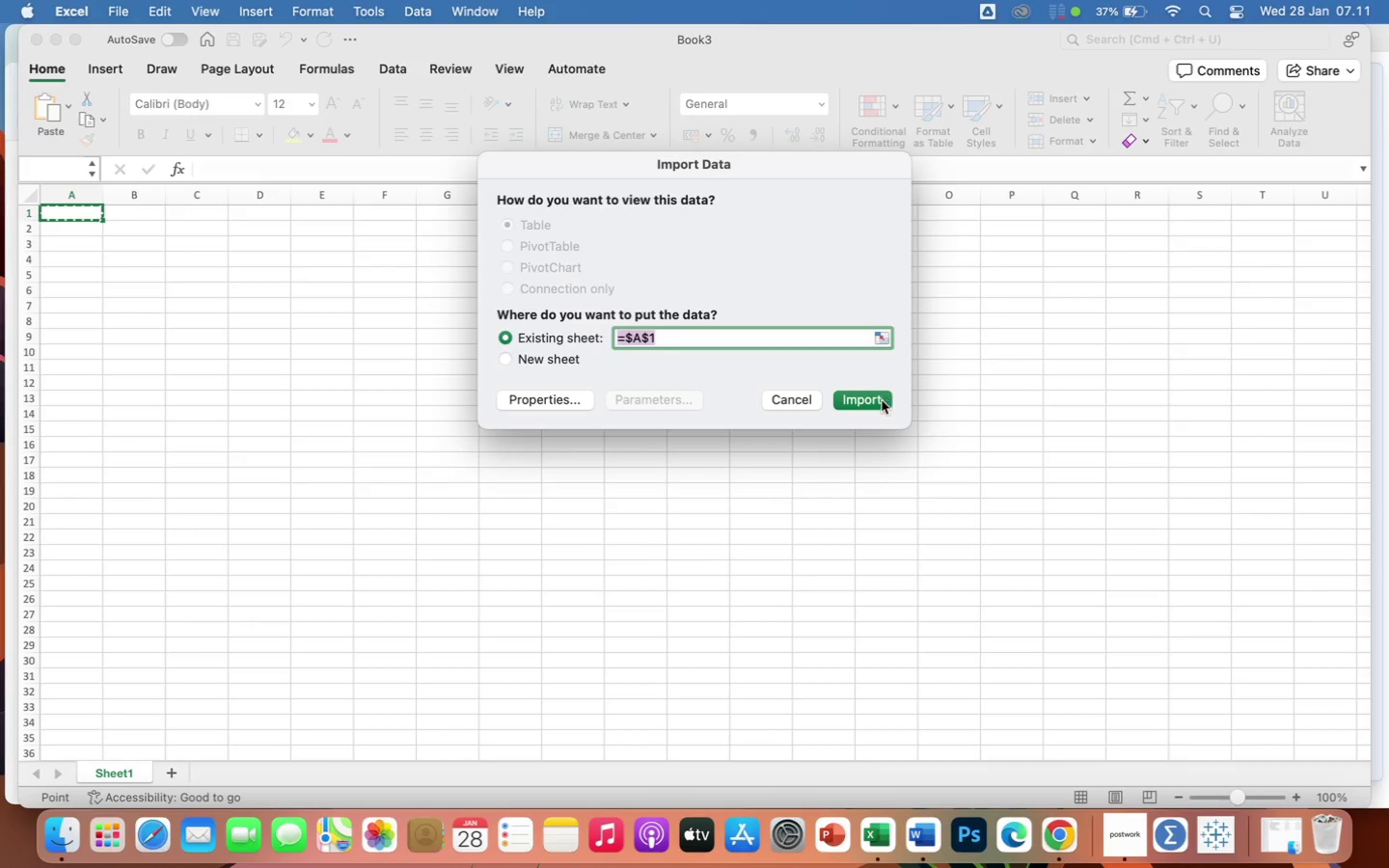 
left_click([877, 402])
 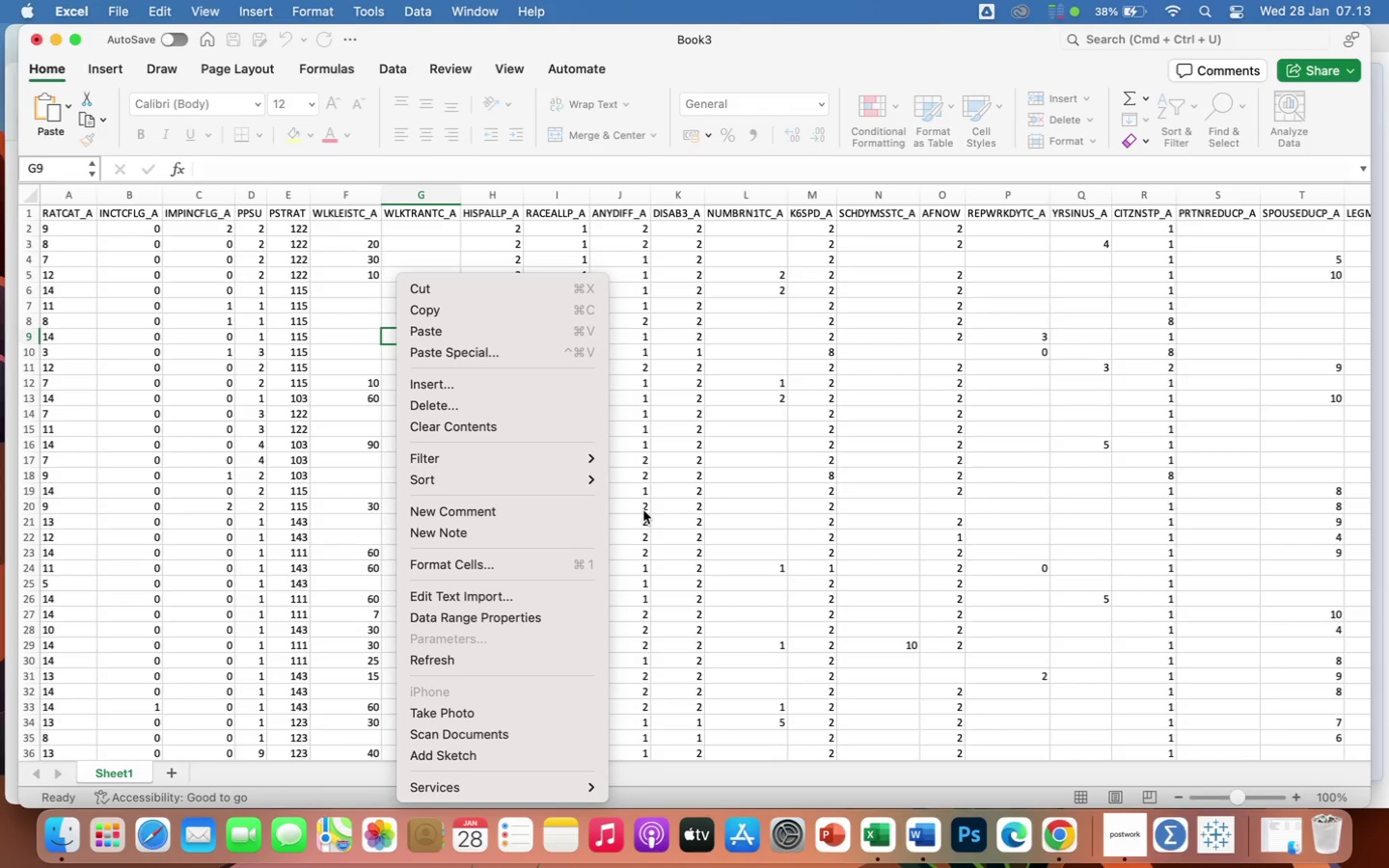 
wait(86.08)
 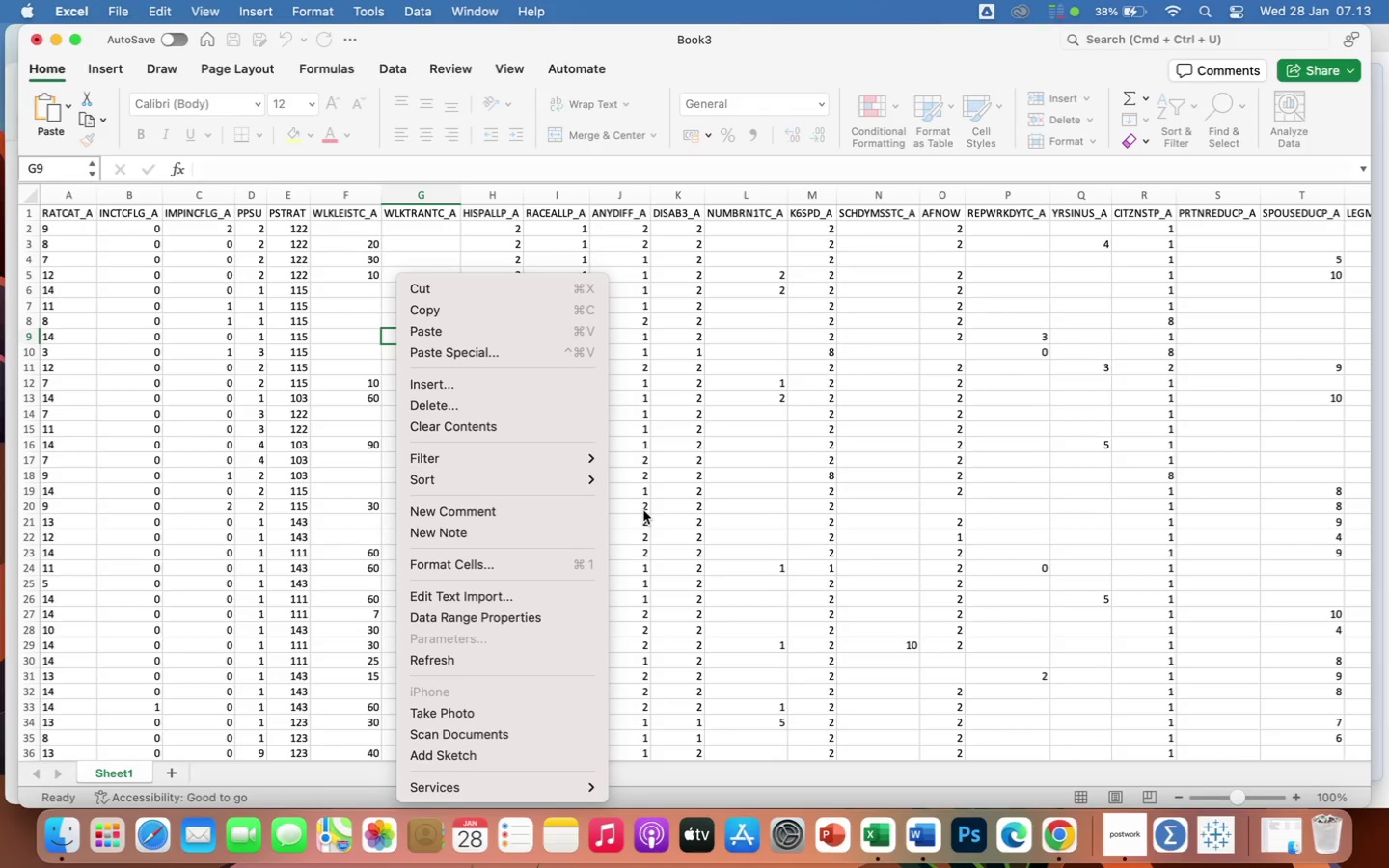 
left_click([827, 541])
 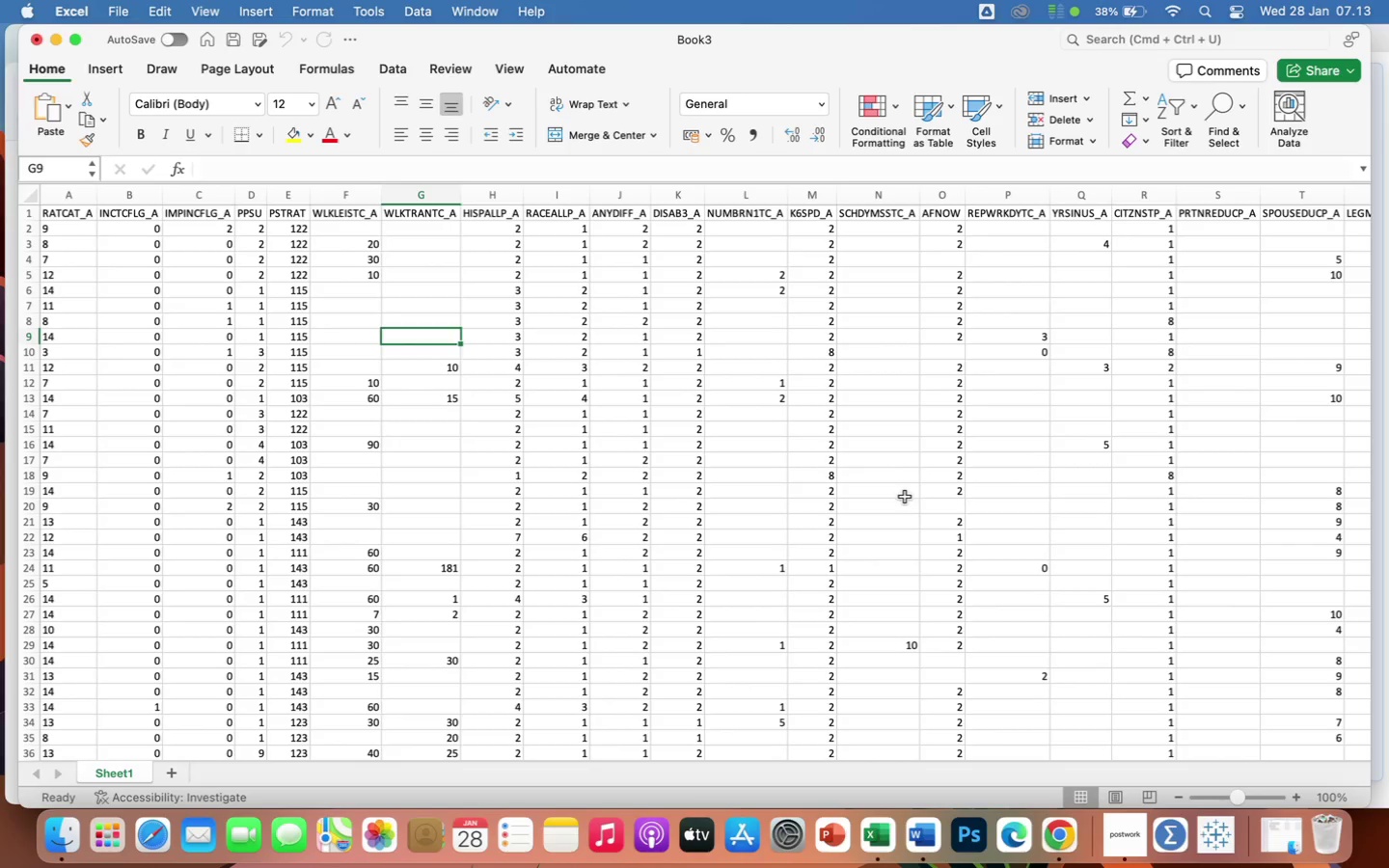 
left_click([898, 493])
 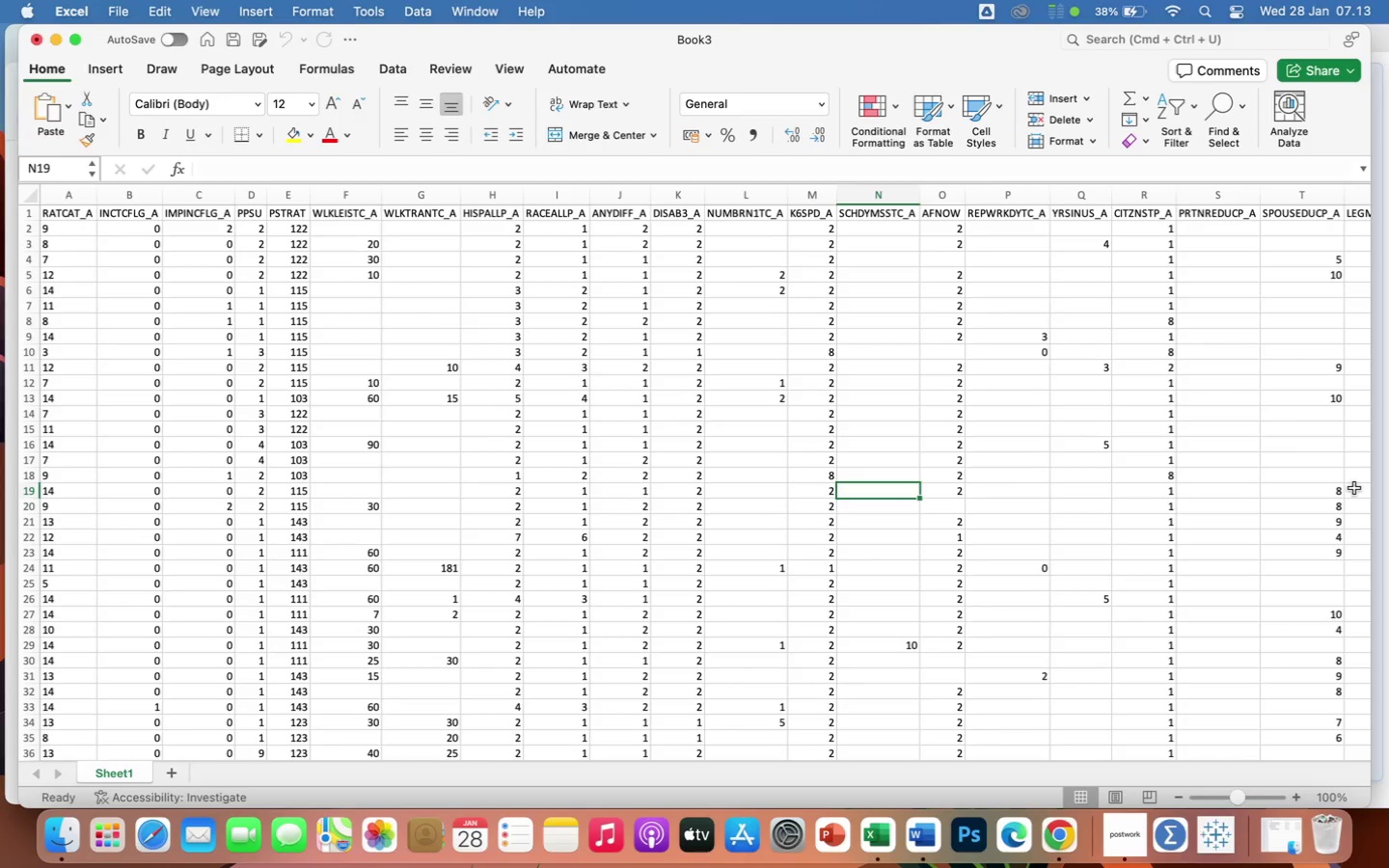 
hold_key(key=ArrowRight, duration=1.5)
 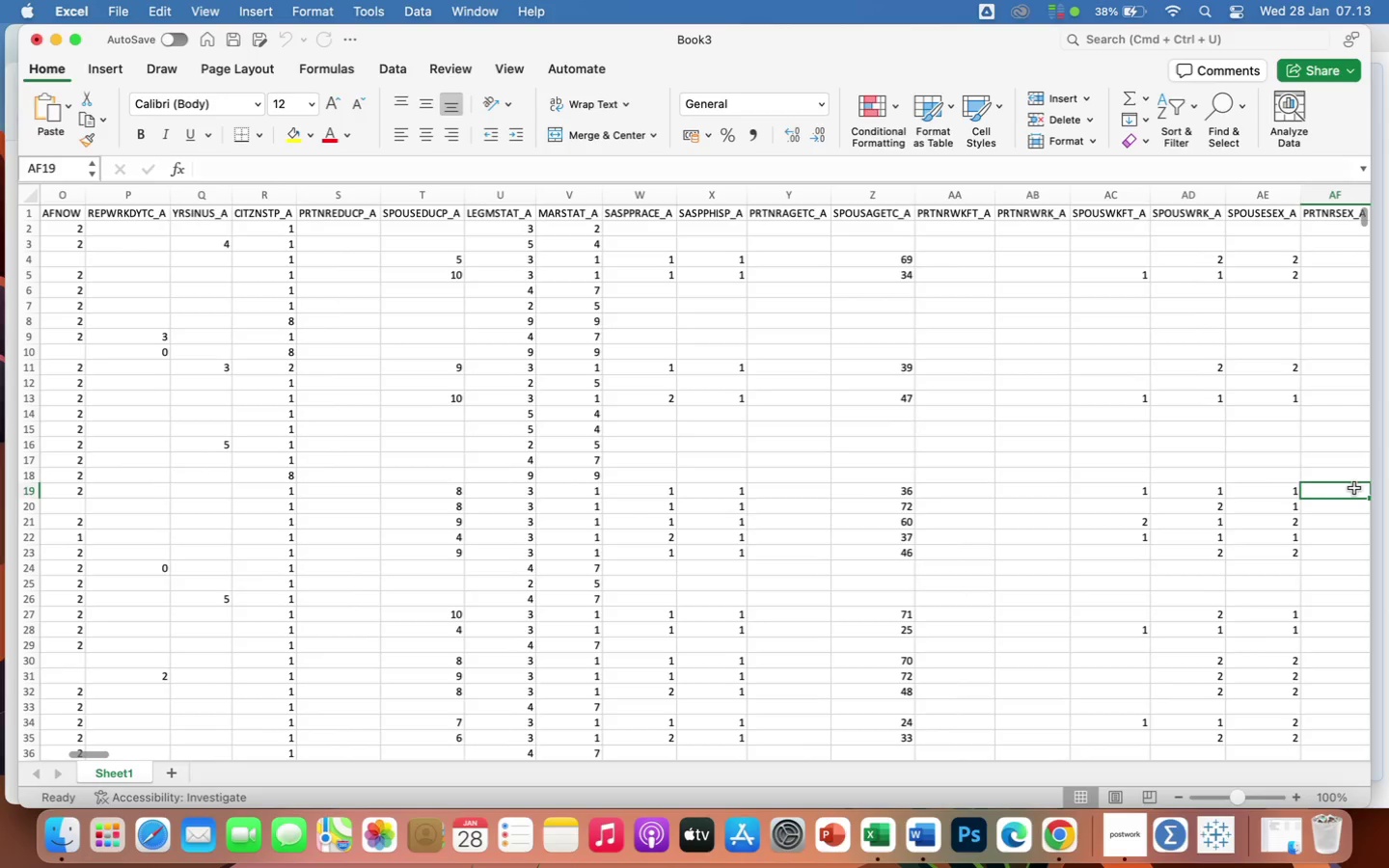 
hold_key(key=ArrowRight, duration=0.36)
 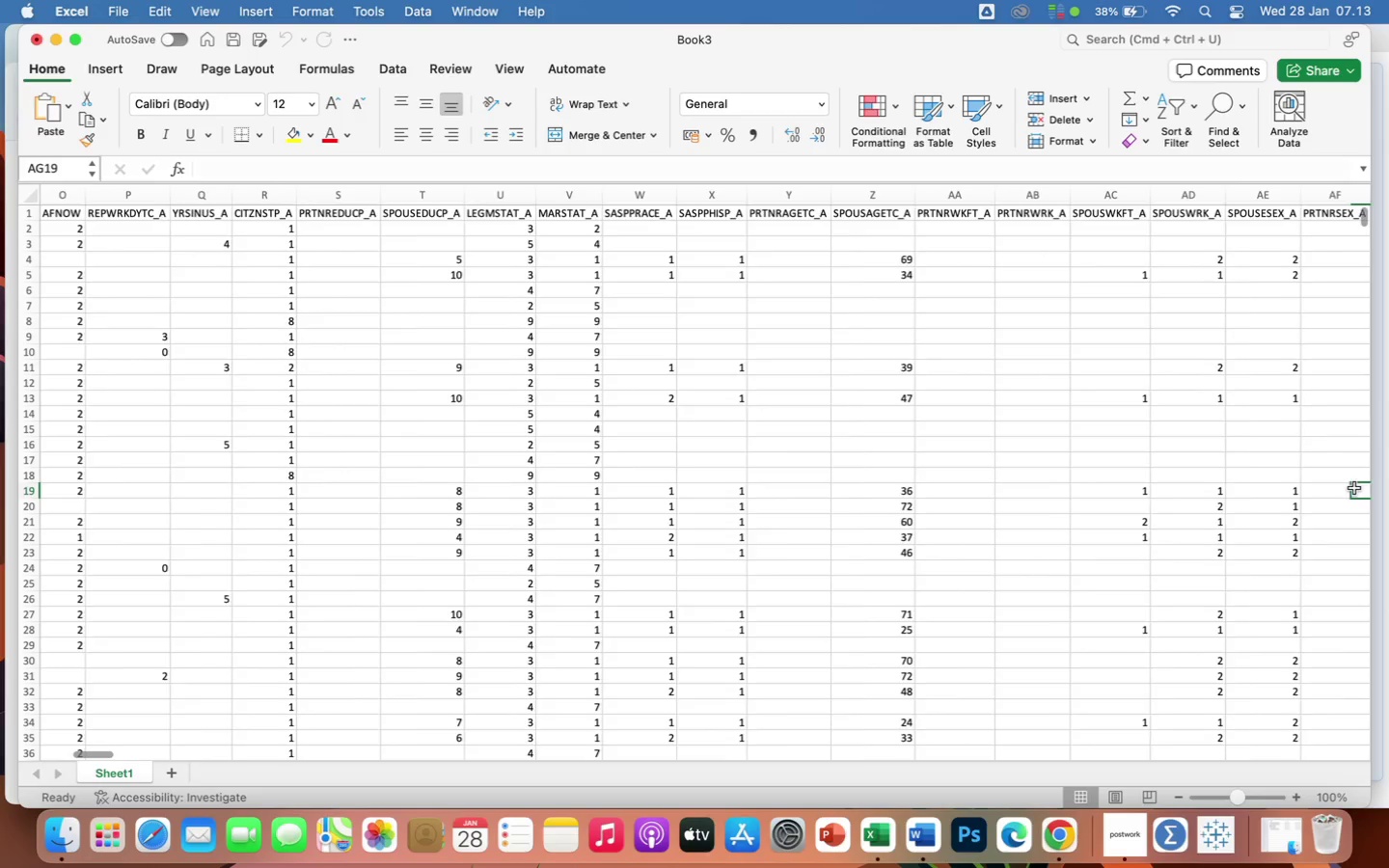 
hold_key(key=ArrowRight, duration=1.19)
 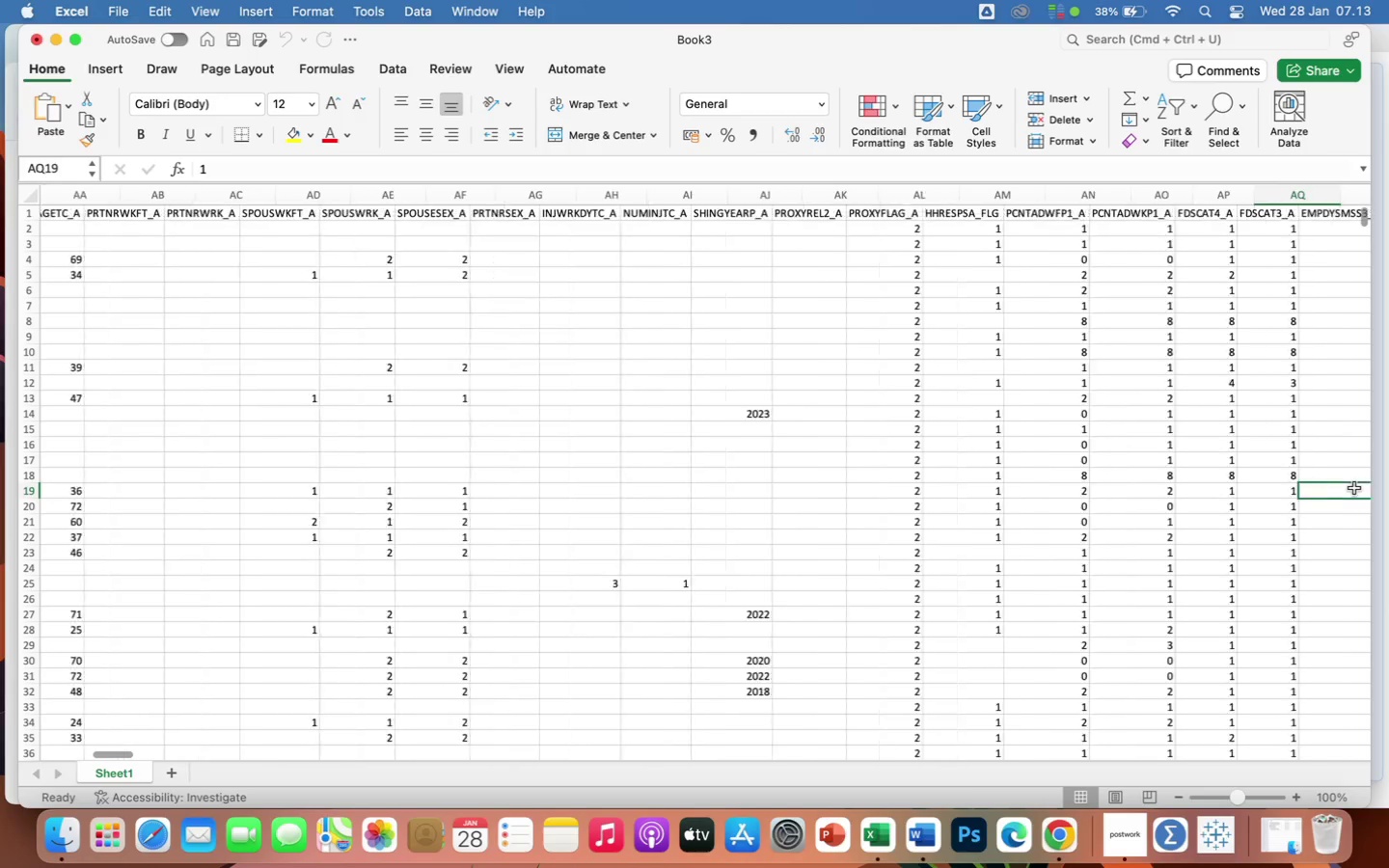 
hold_key(key=ArrowRight, duration=1.21)
 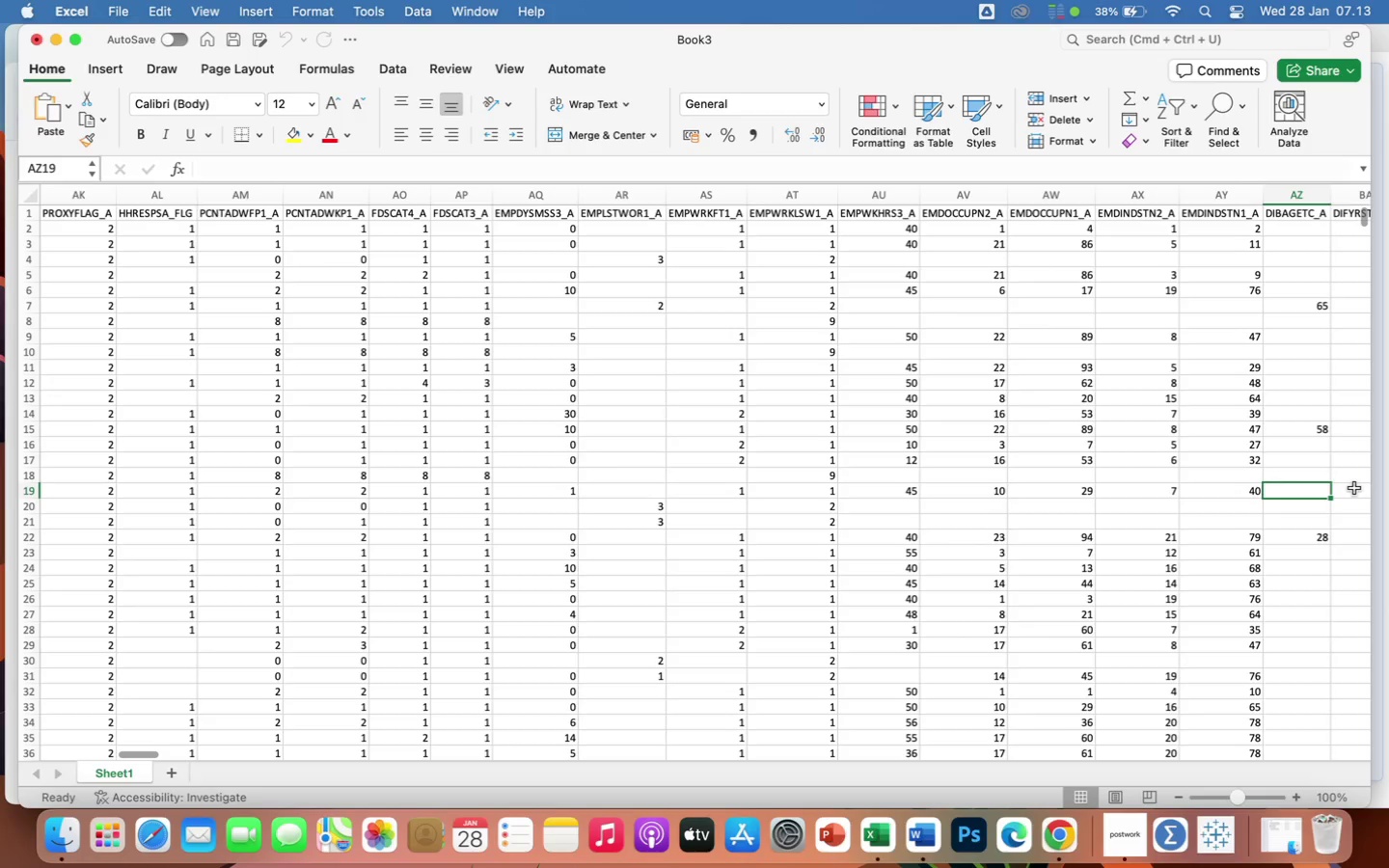 
hold_key(key=ArrowRight, duration=1.14)
 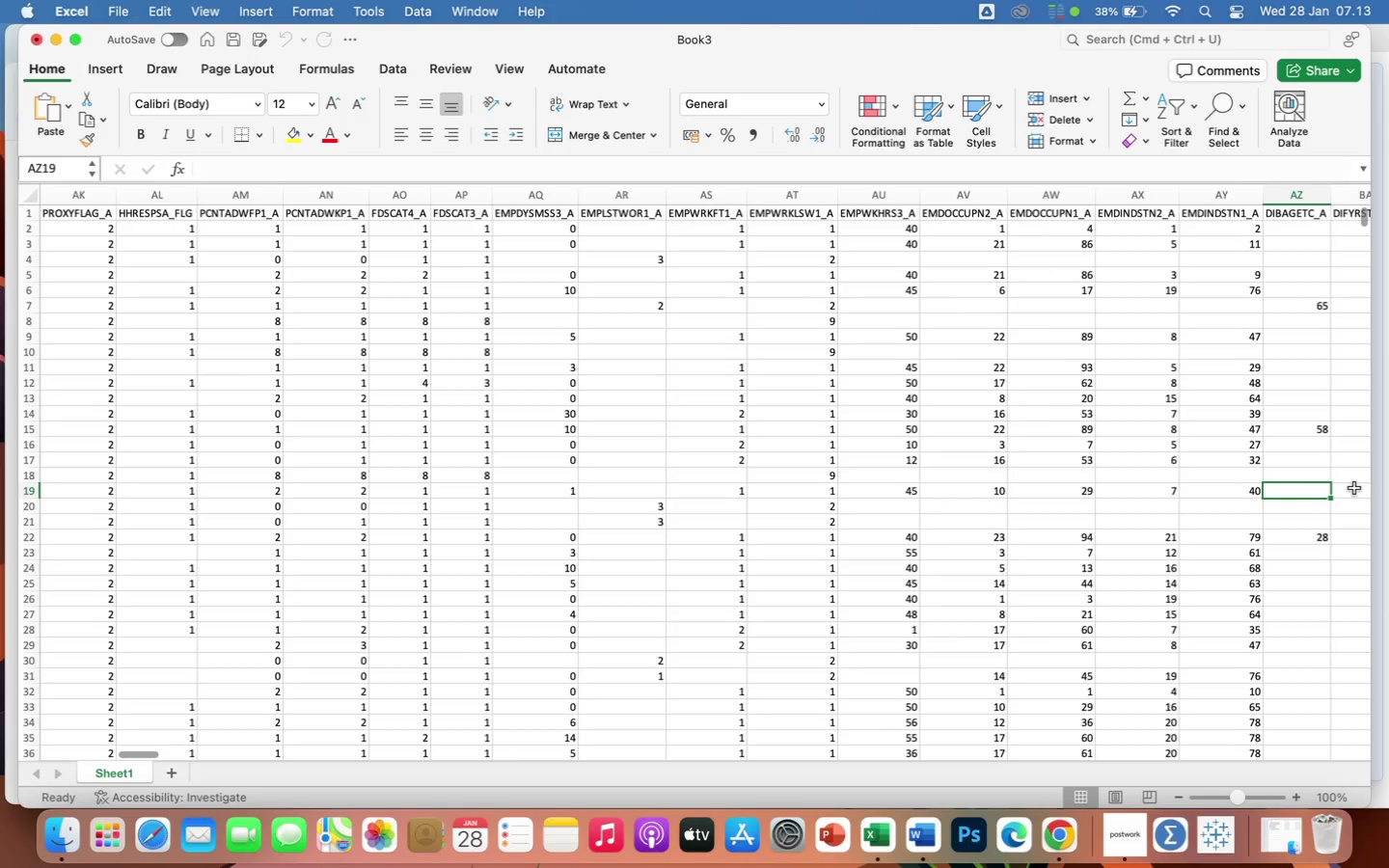 
hold_key(key=ArrowRight, duration=0.89)
 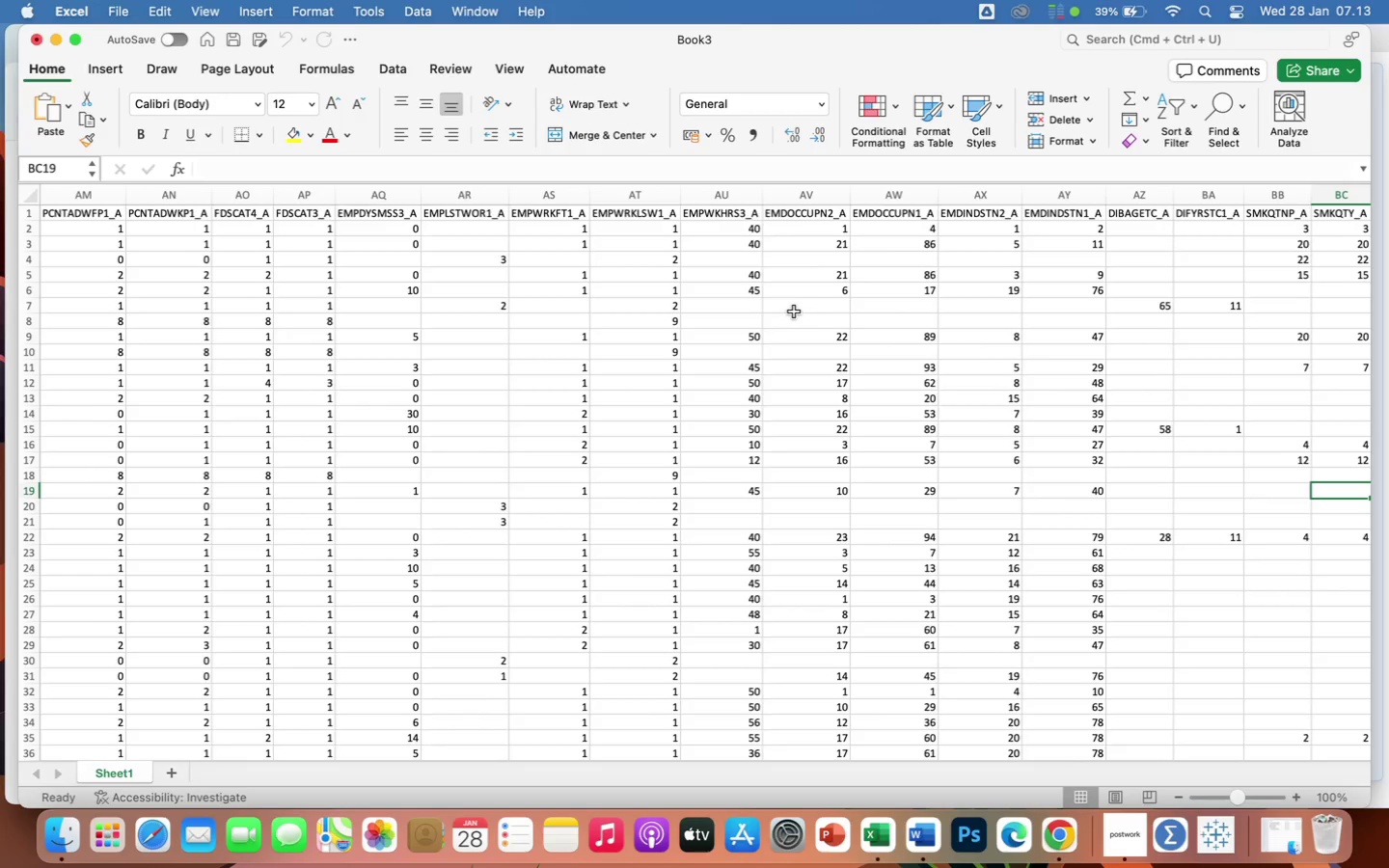 
wait(19.96)
 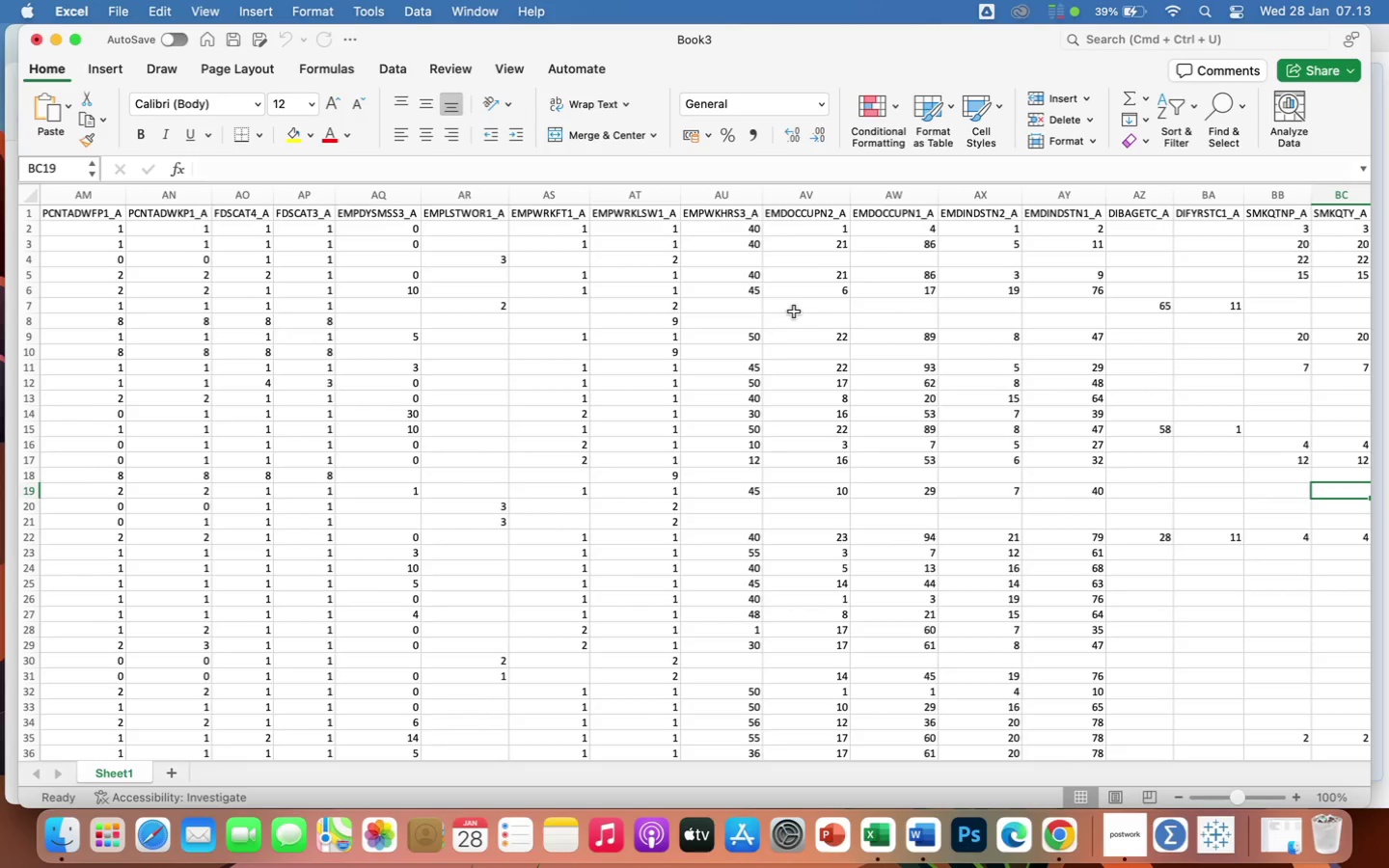 
left_click([101, 216])
 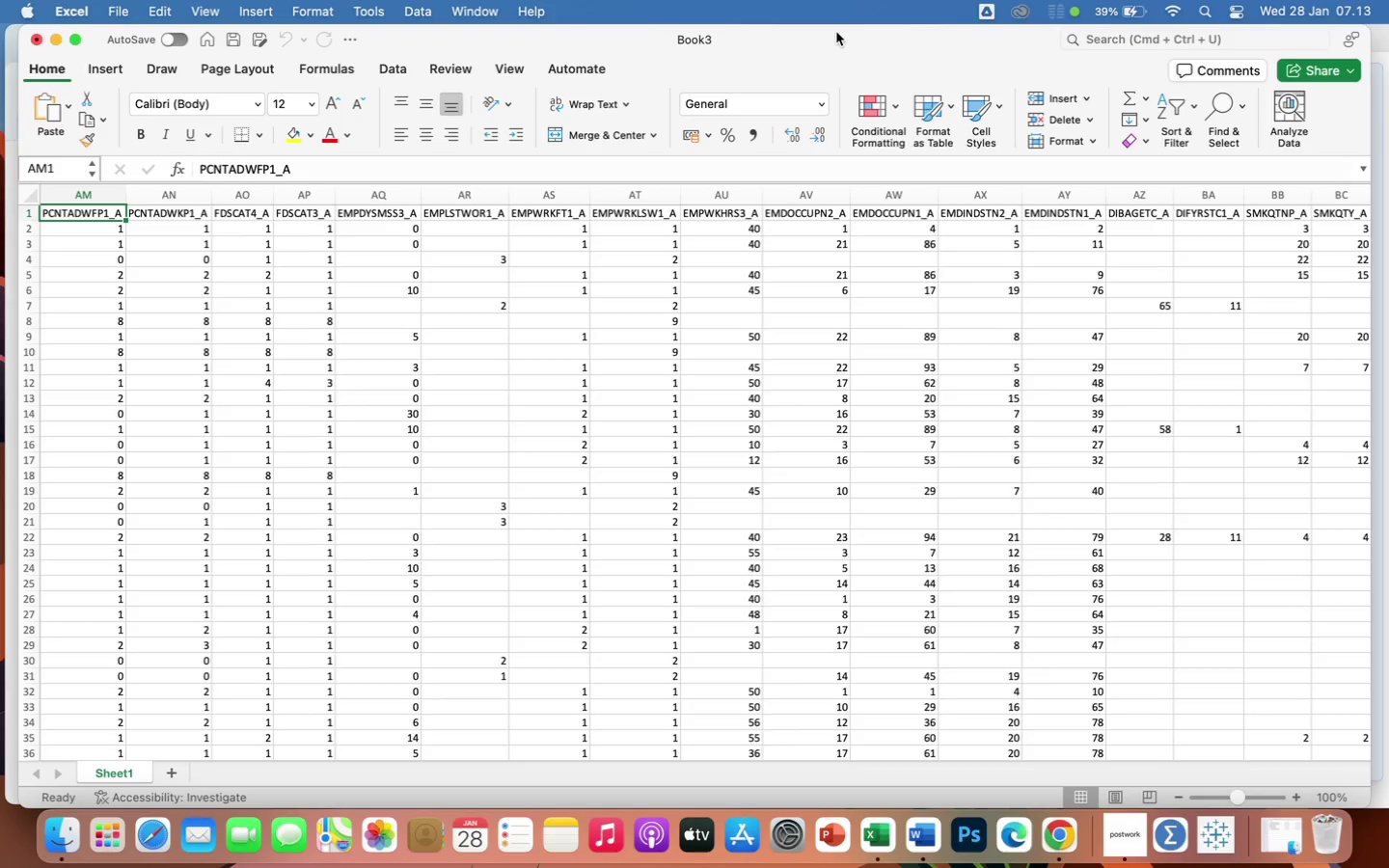 
hold_key(key=ArrowLeft, duration=1.5)
 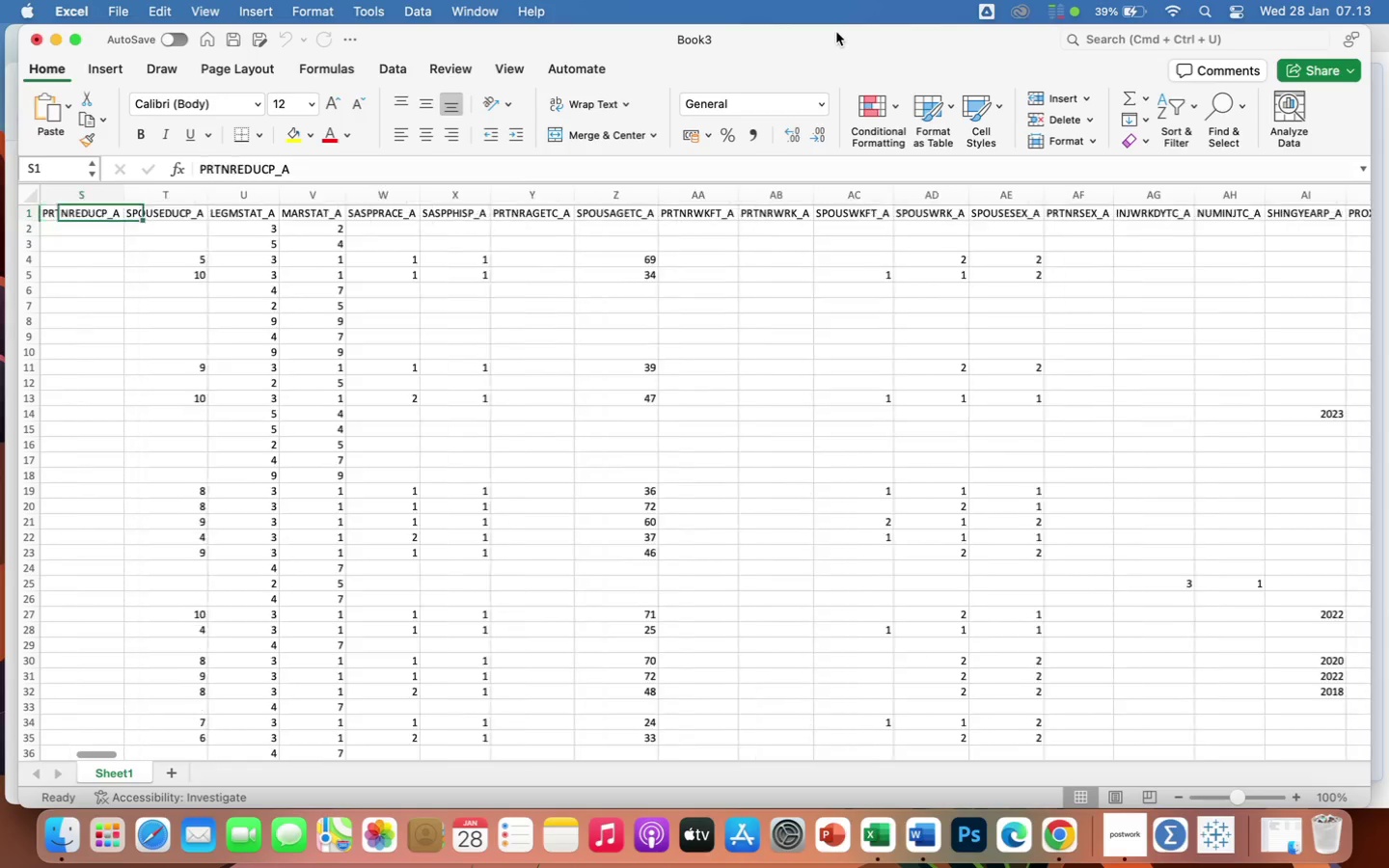 
hold_key(key=ArrowLeft, duration=1.51)
 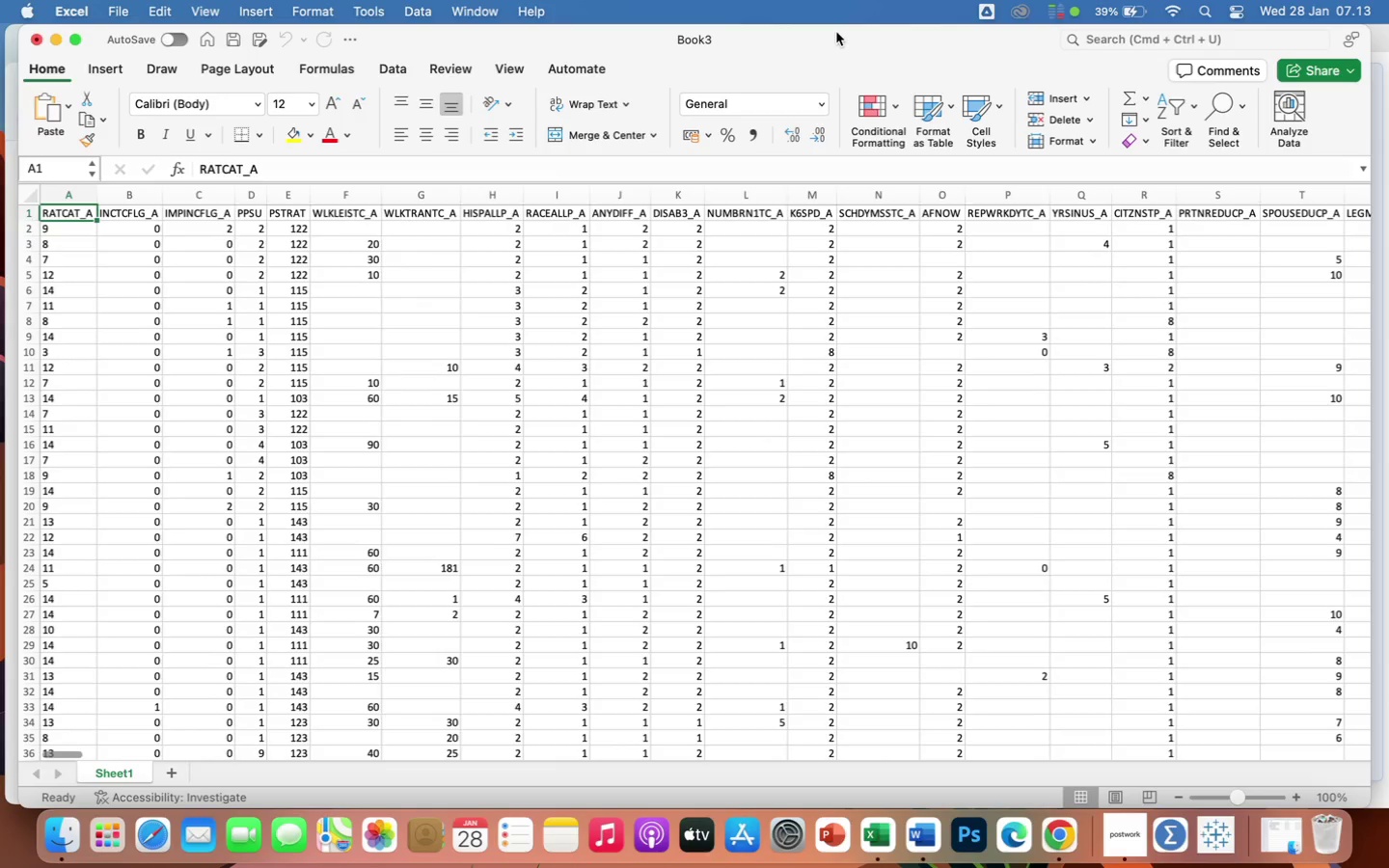 
hold_key(key=ArrowLeft, duration=1.45)
 